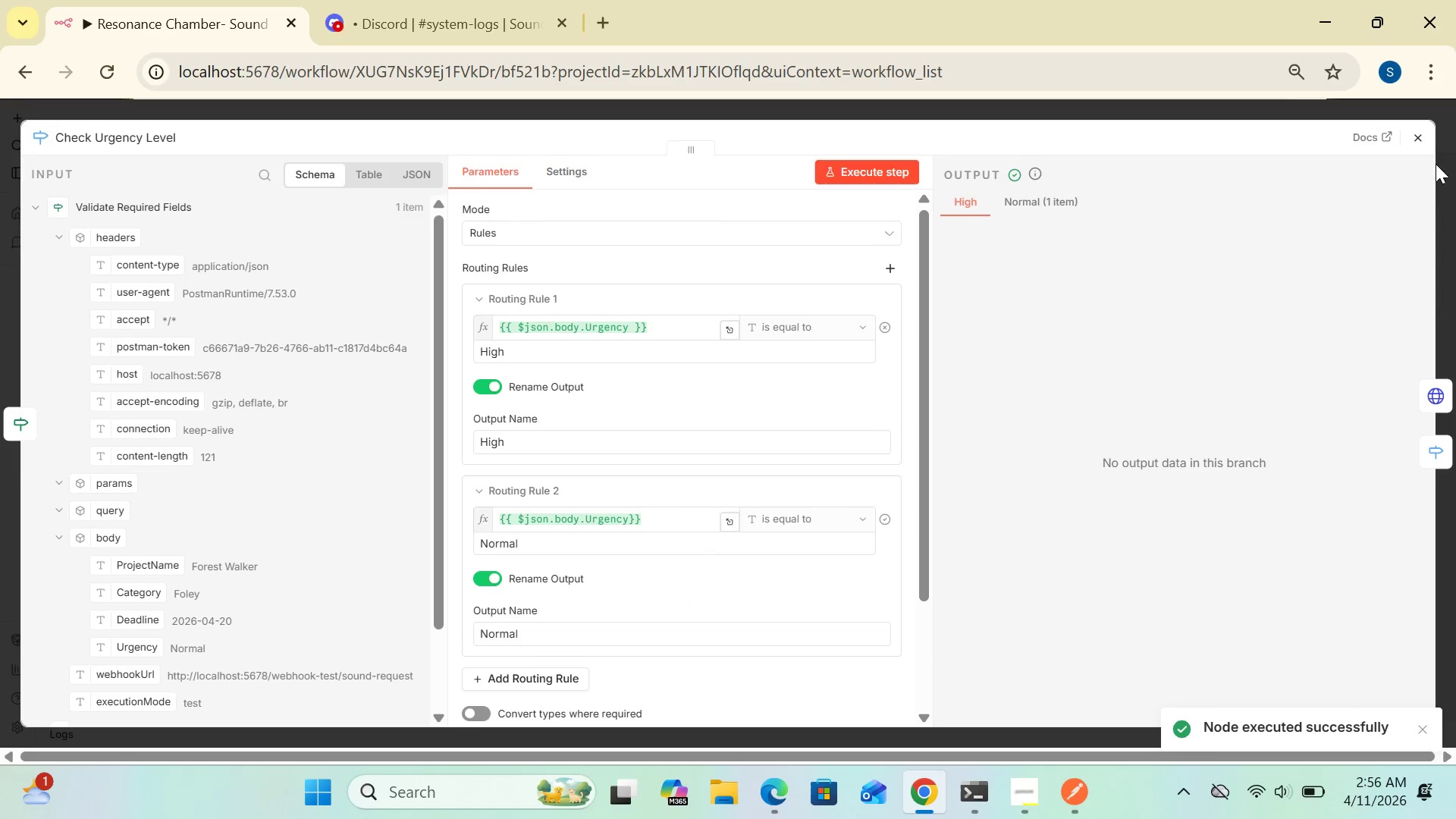 
left_click([1412, 146])
 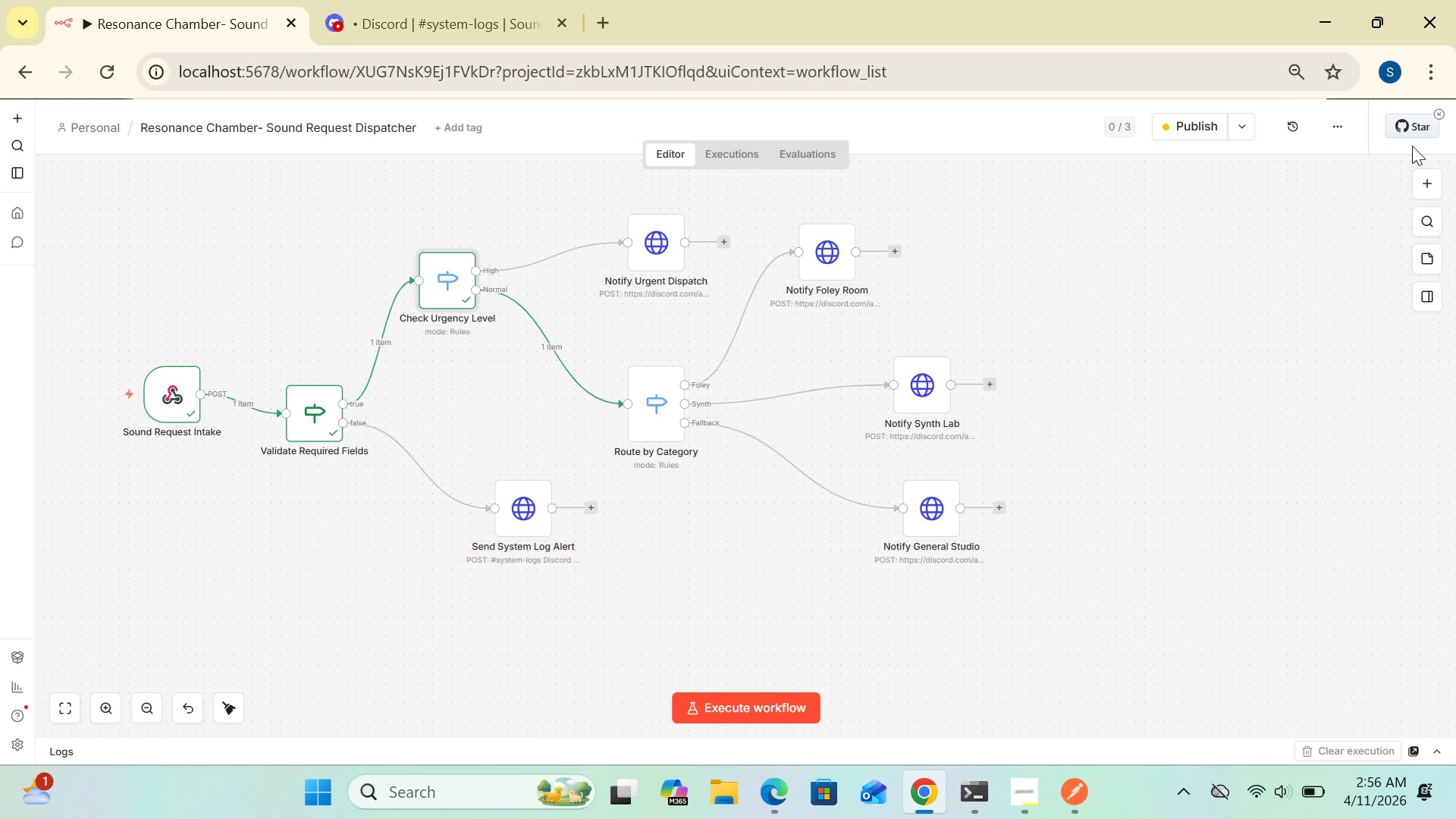 
wait(11.58)
 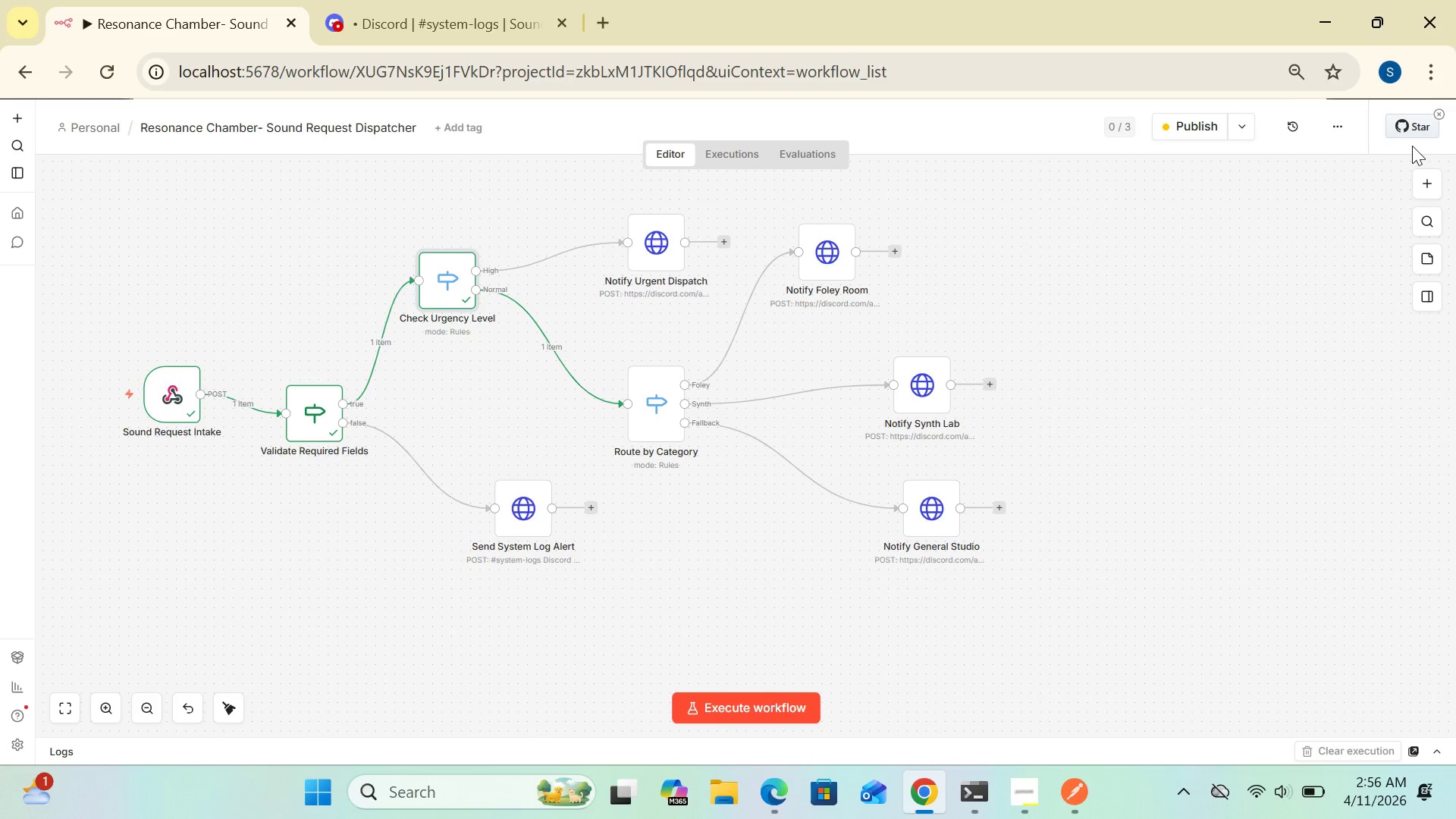 
left_click([760, 712])
 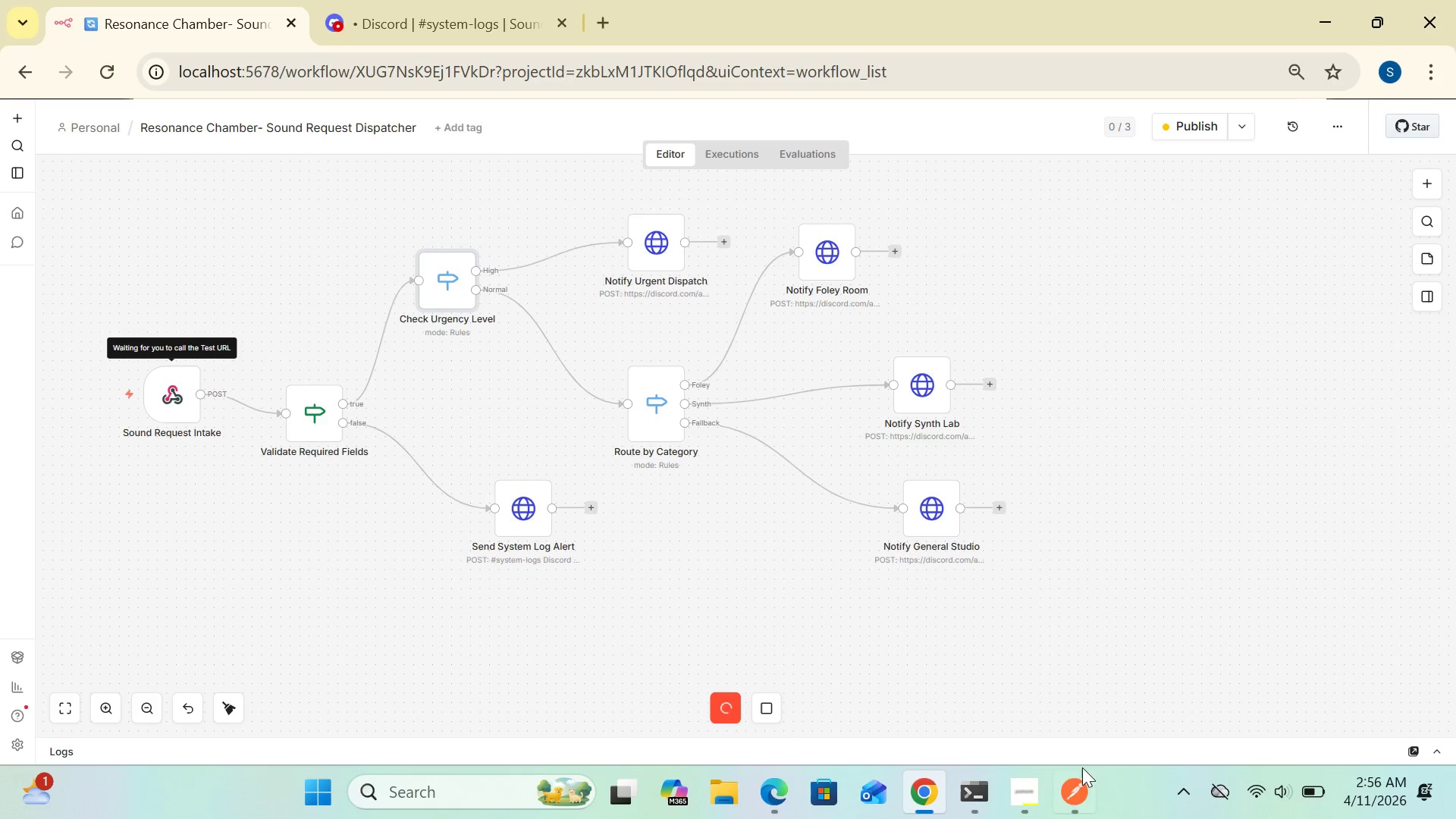 
left_click([1067, 791])
 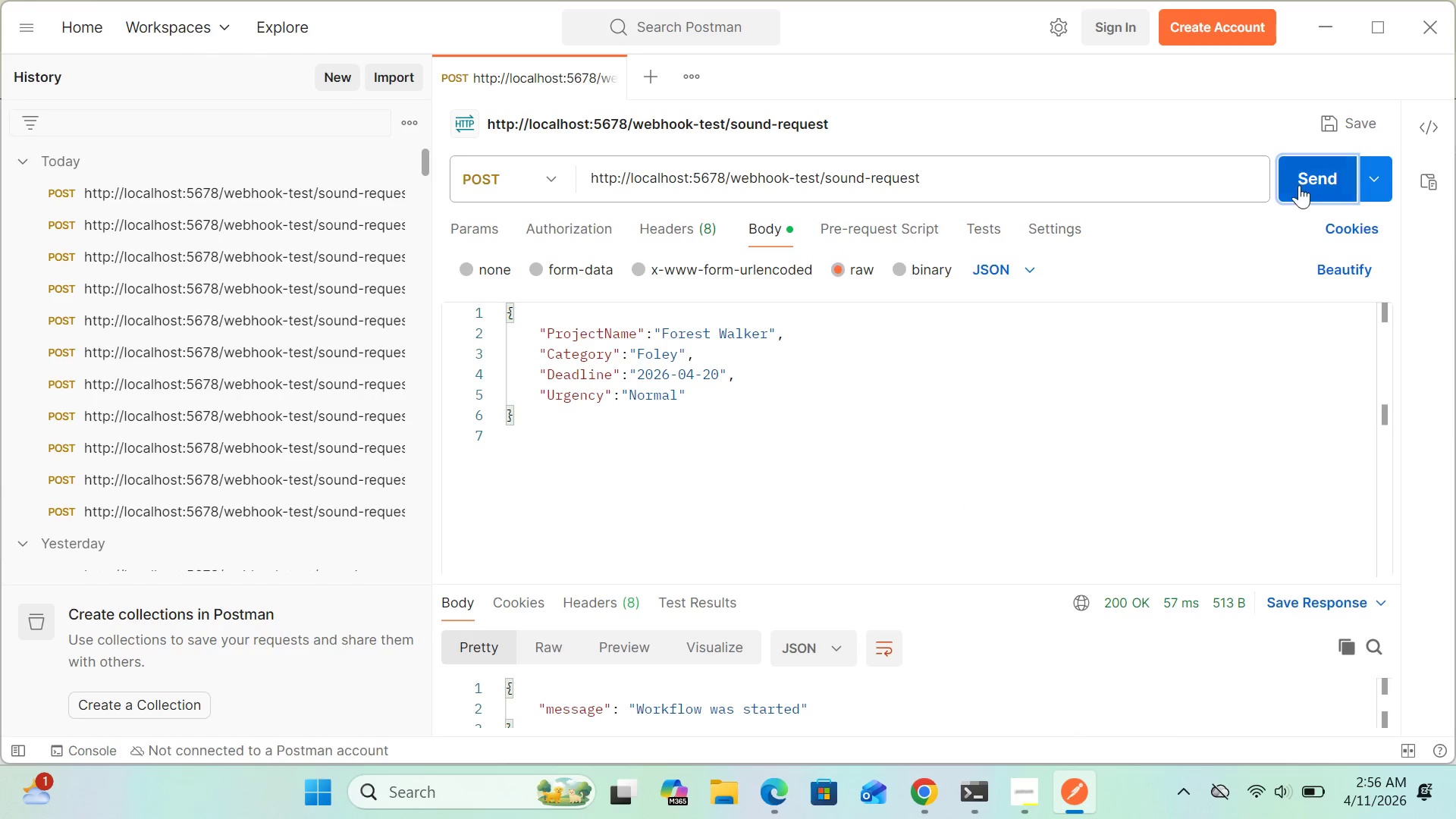 
left_click([1301, 182])
 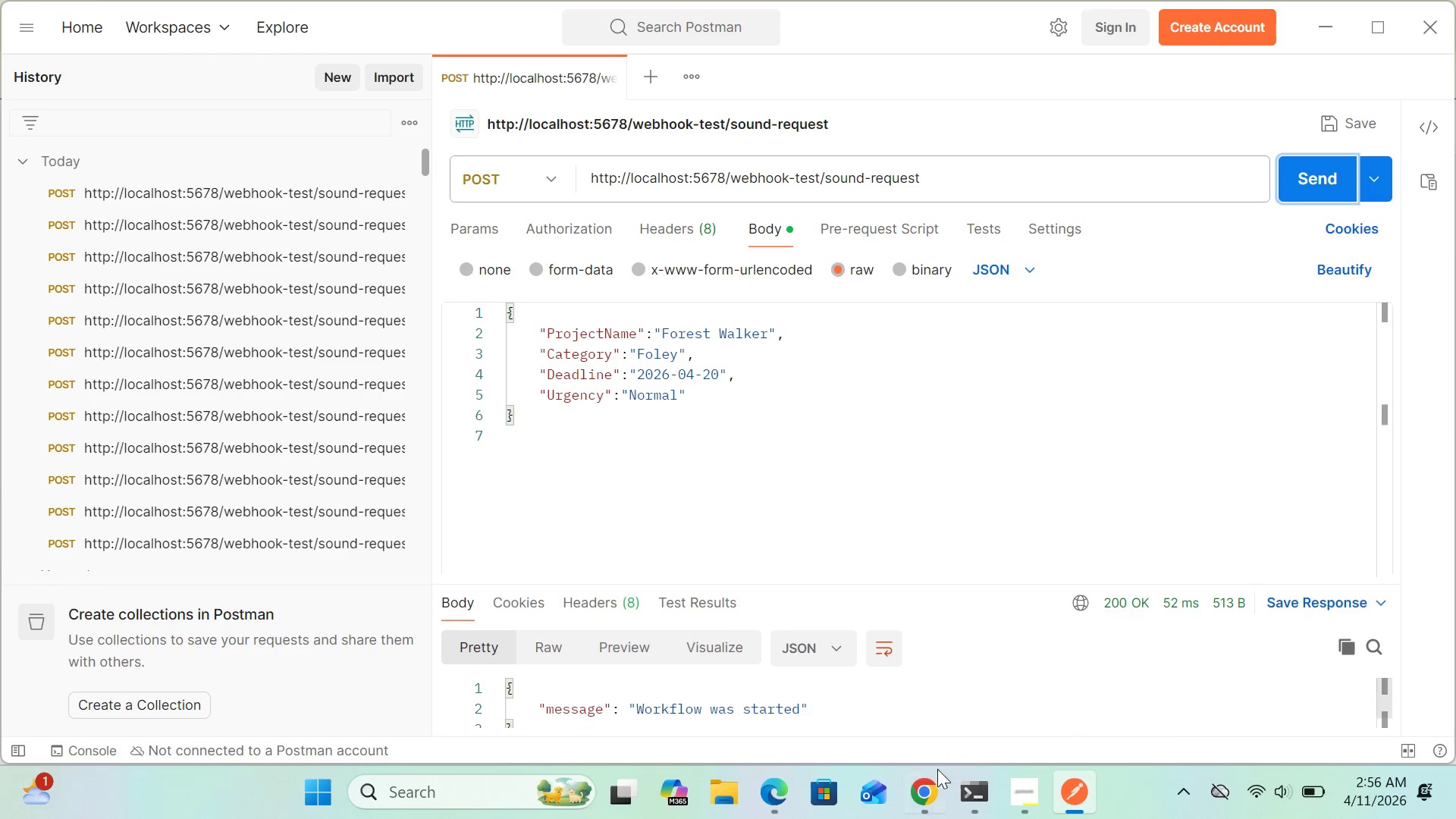 
left_click([924, 793])
 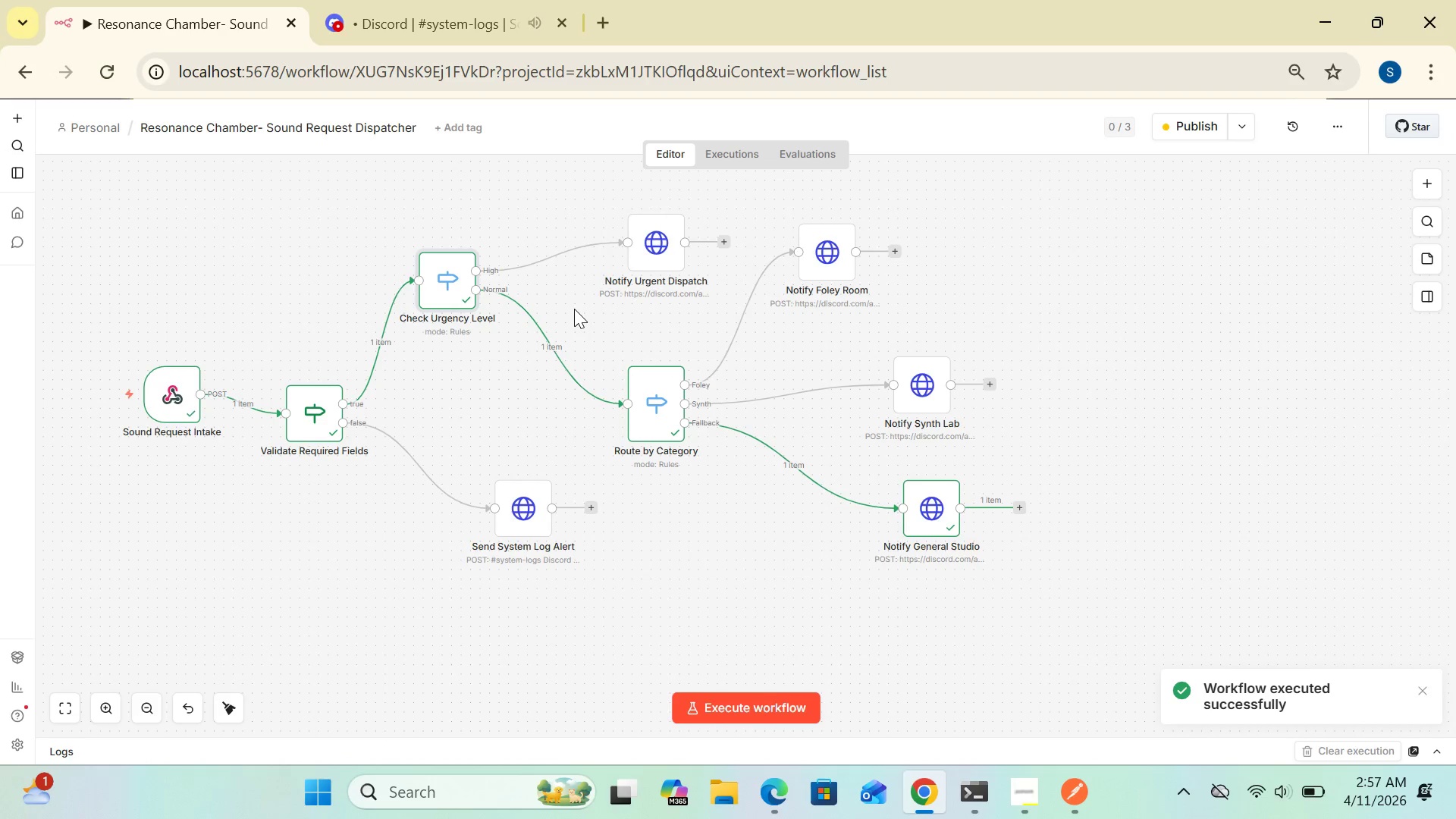 
left_click([444, 30])
 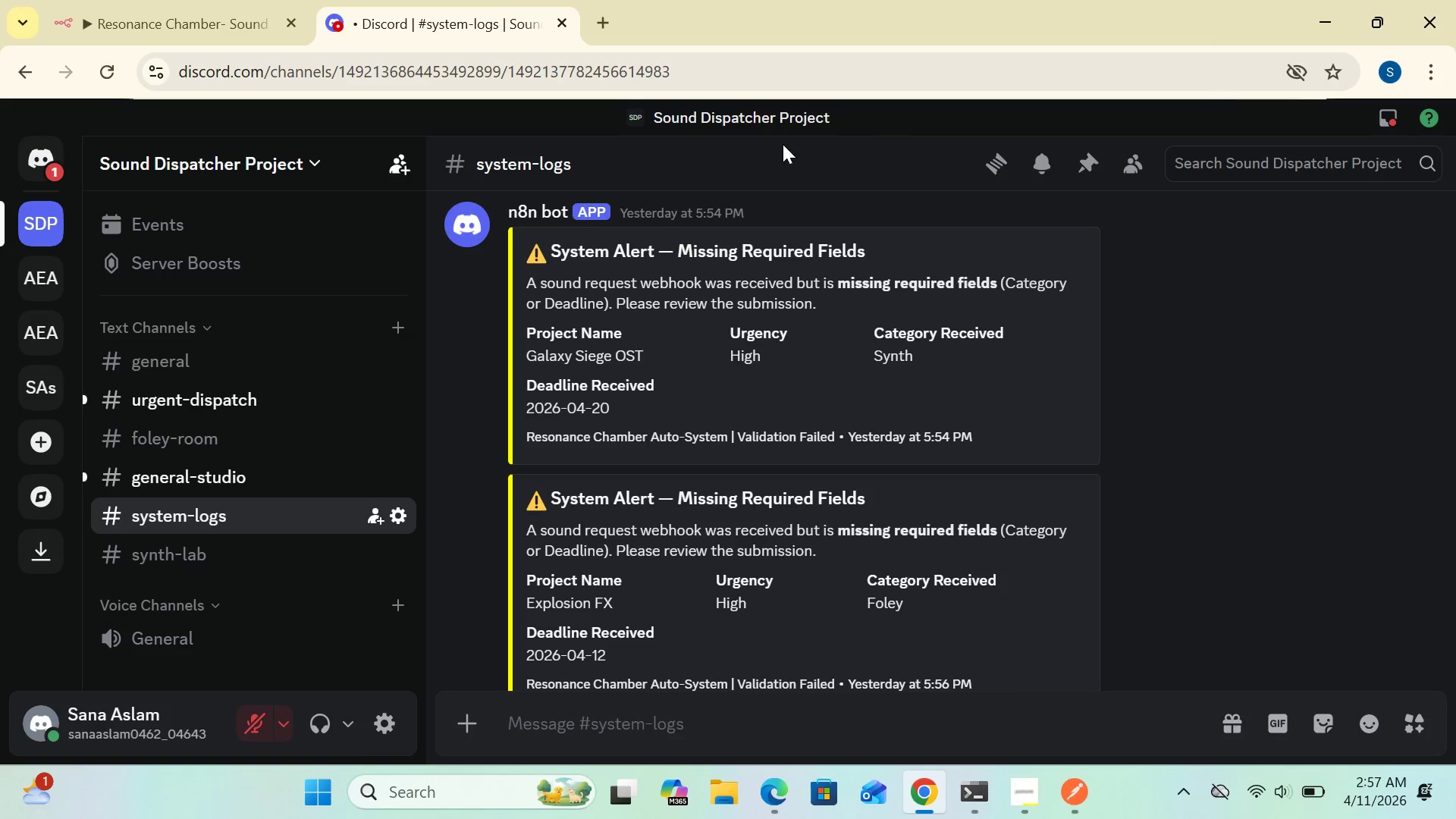 
wait(5.56)
 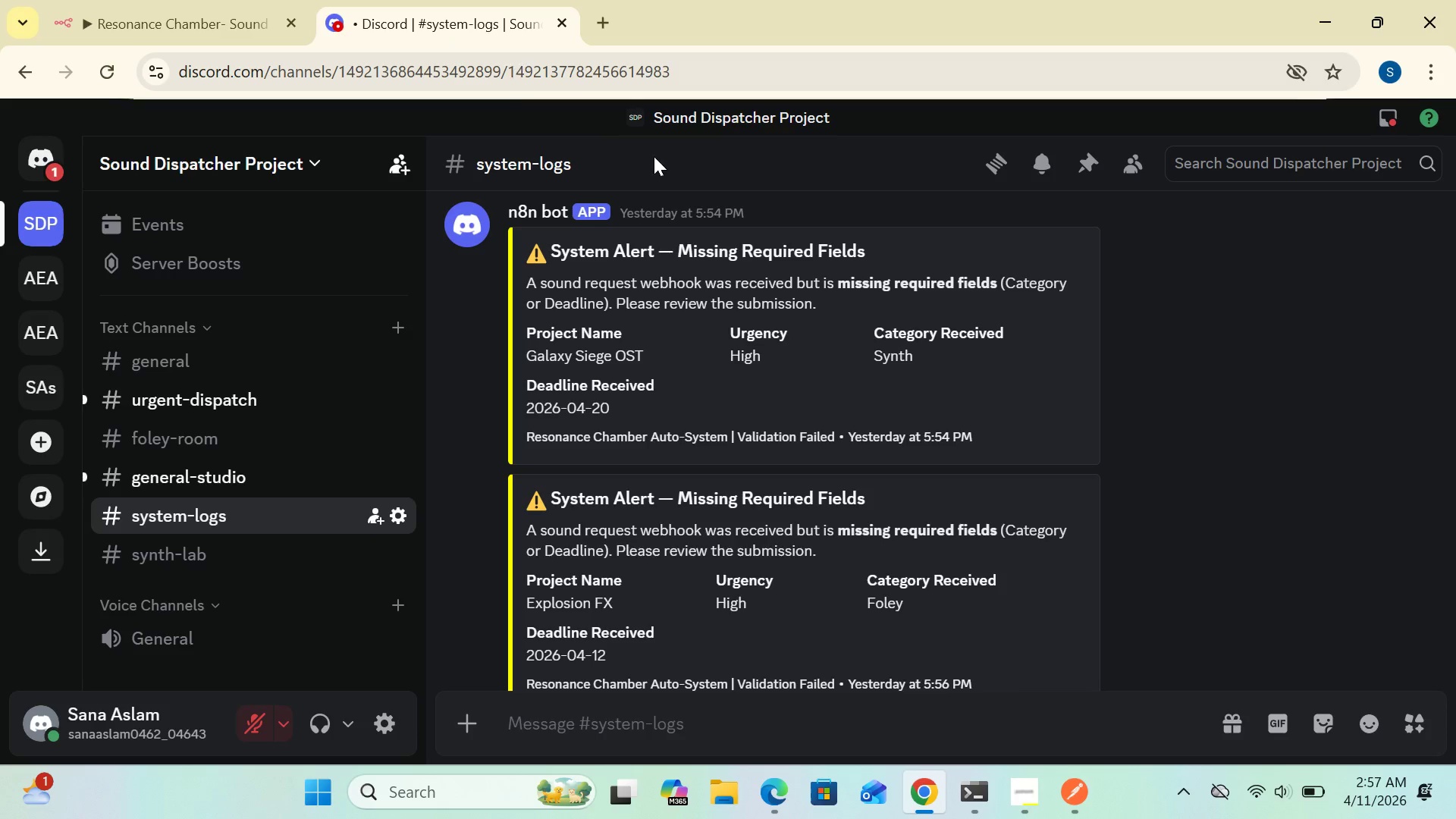 
left_click([248, 29])
 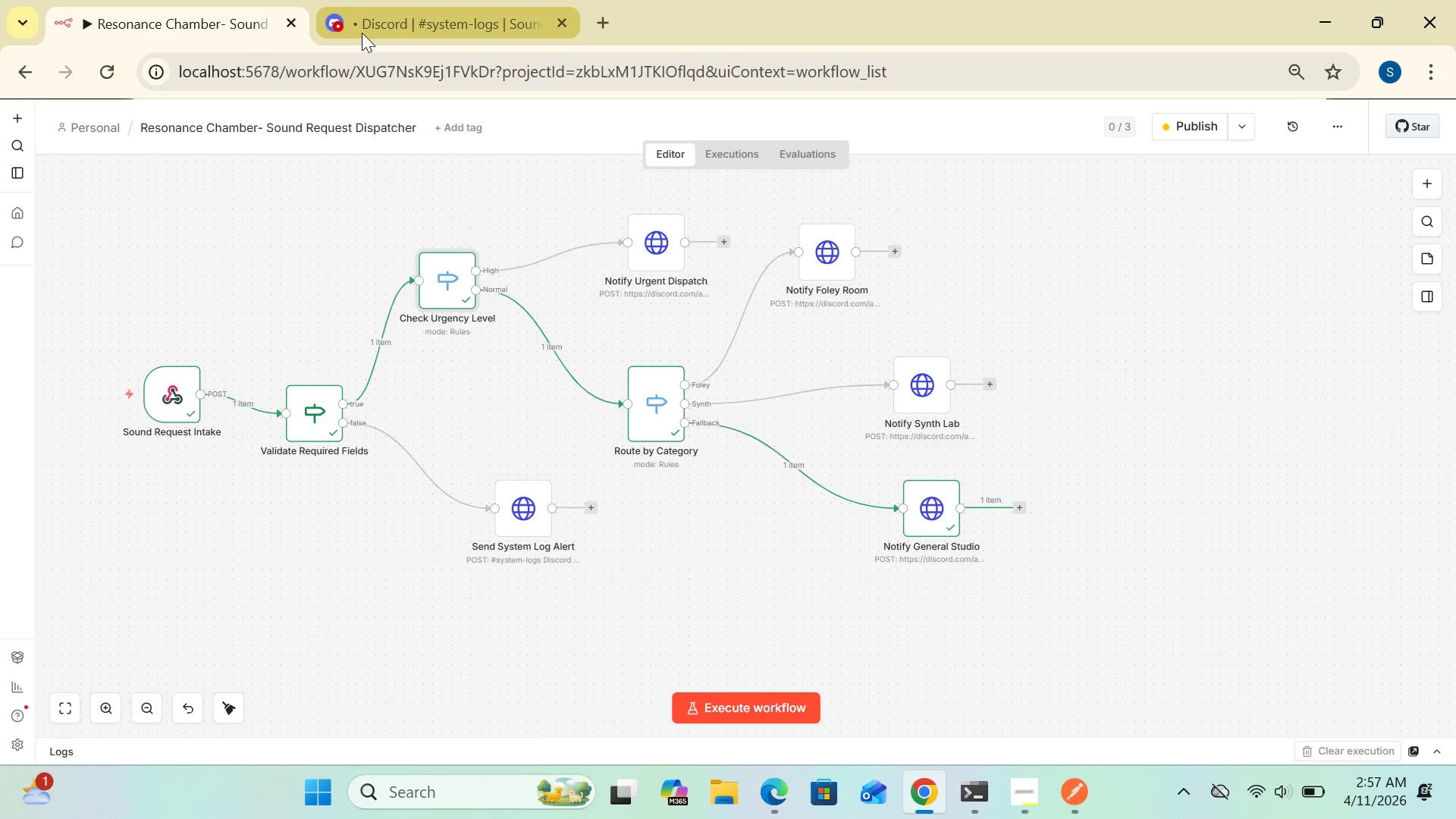 
wait(5.78)
 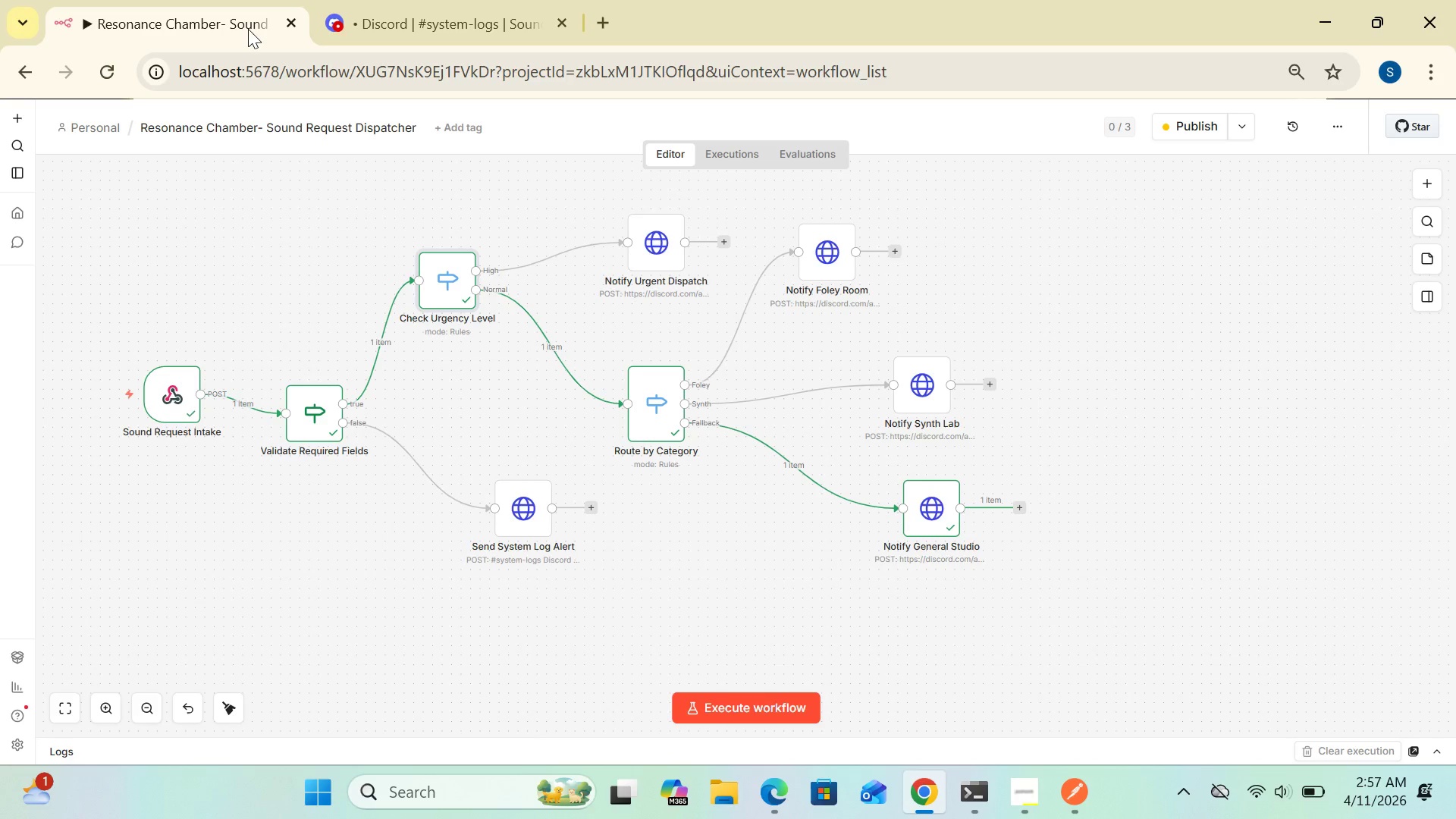 
left_click([431, 20])
 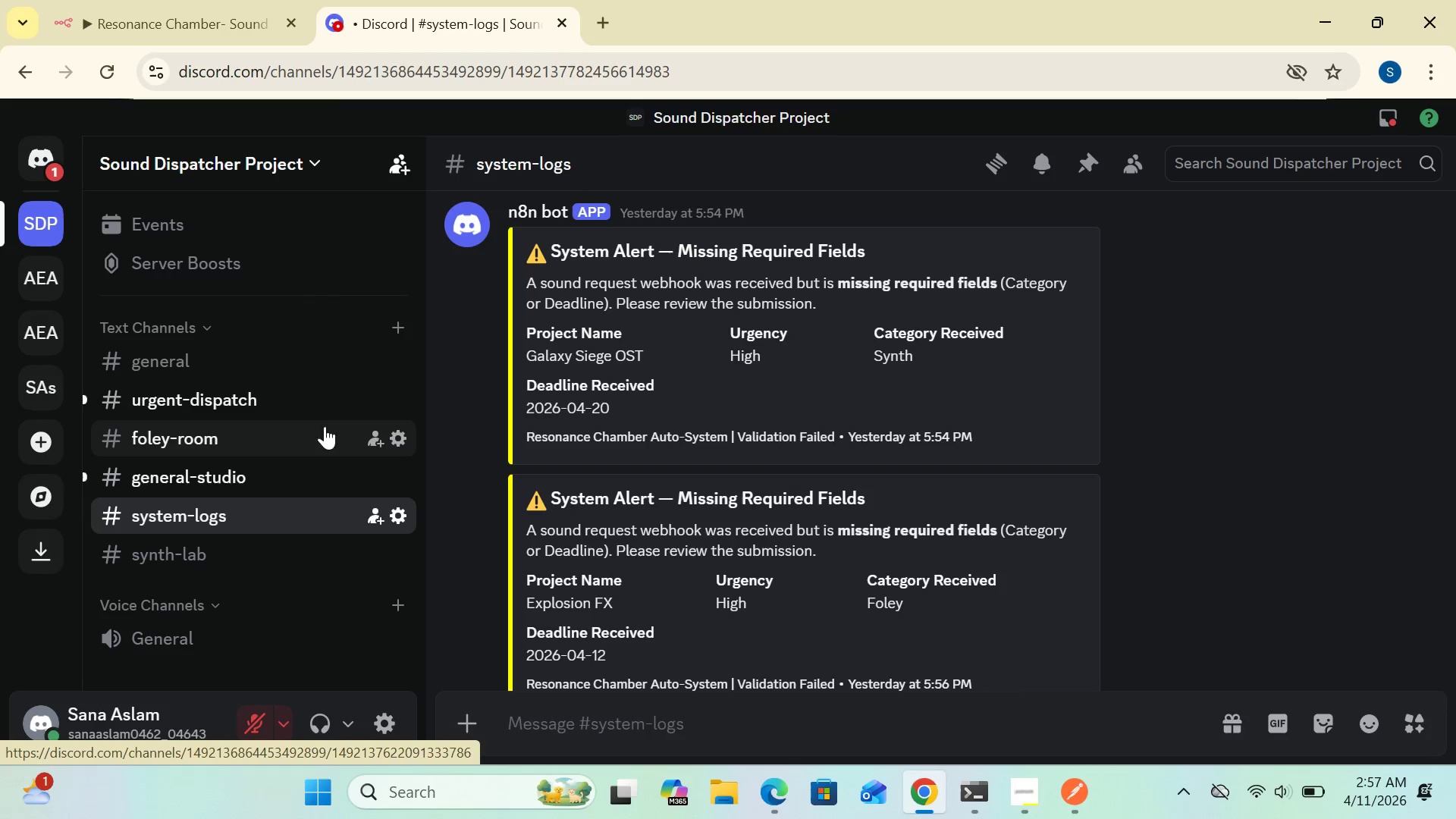 
wait(6.3)
 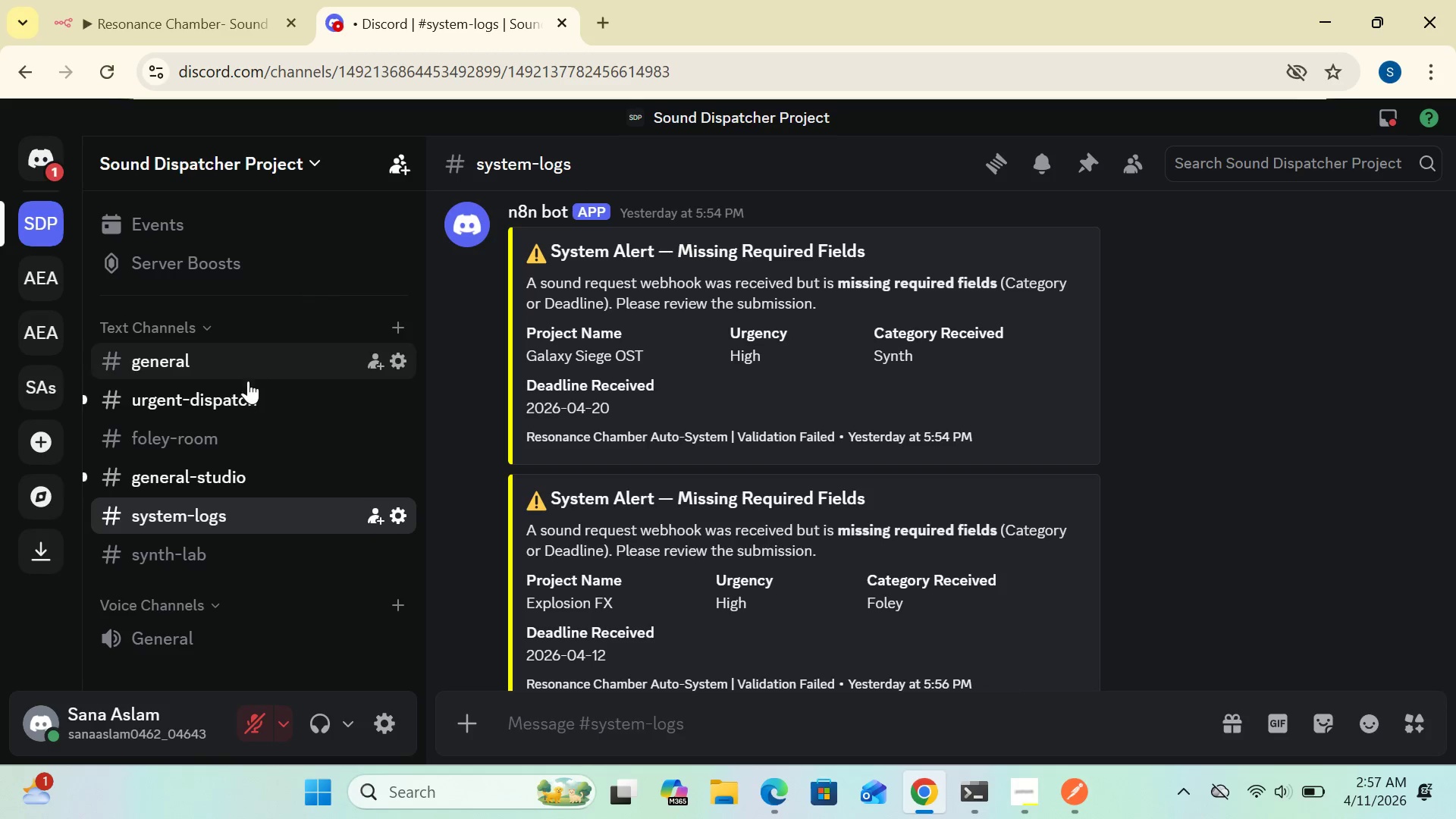 
left_click([237, 434])
 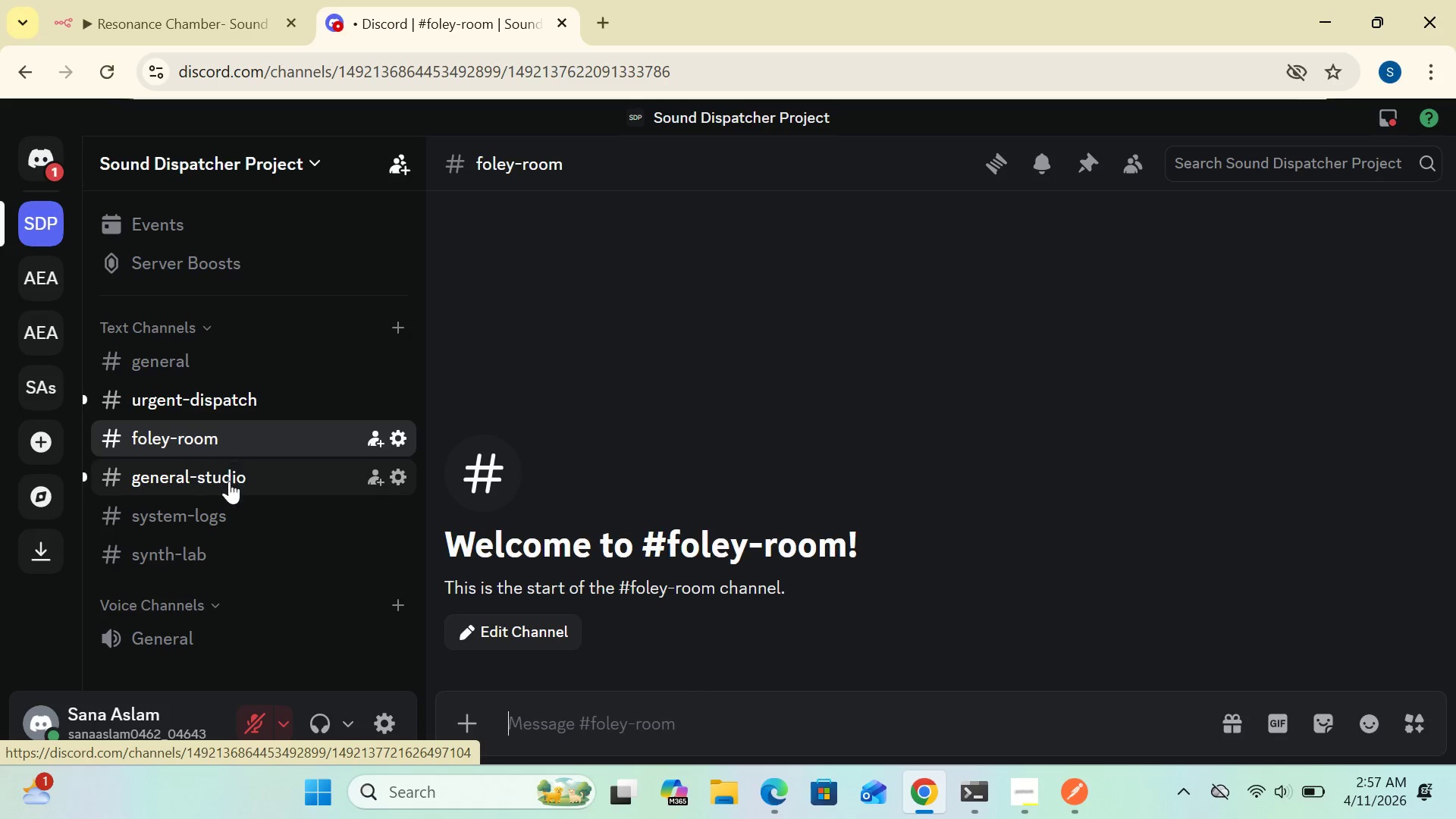 
left_click([212, 545])
 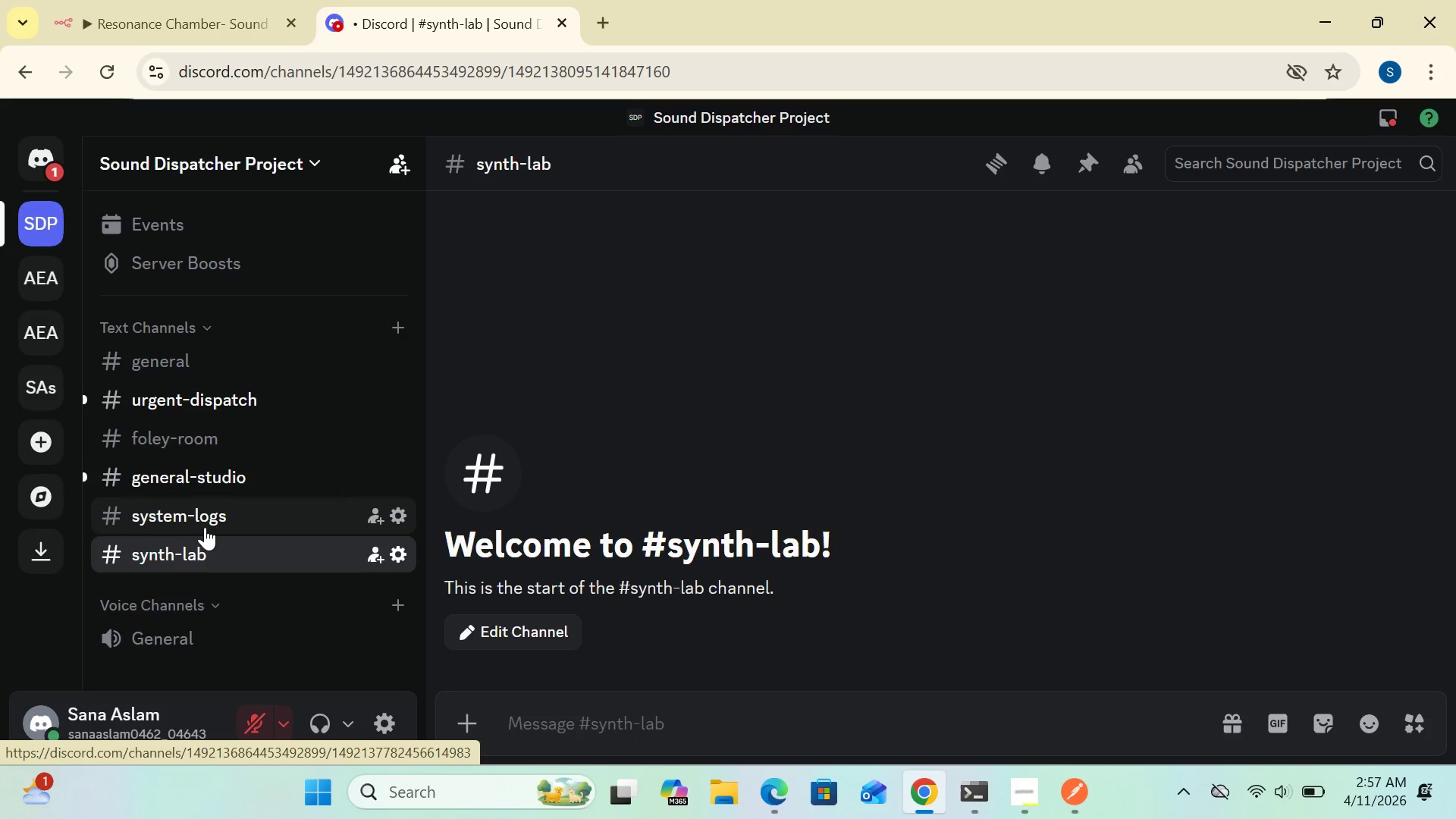 
left_click([203, 516])
 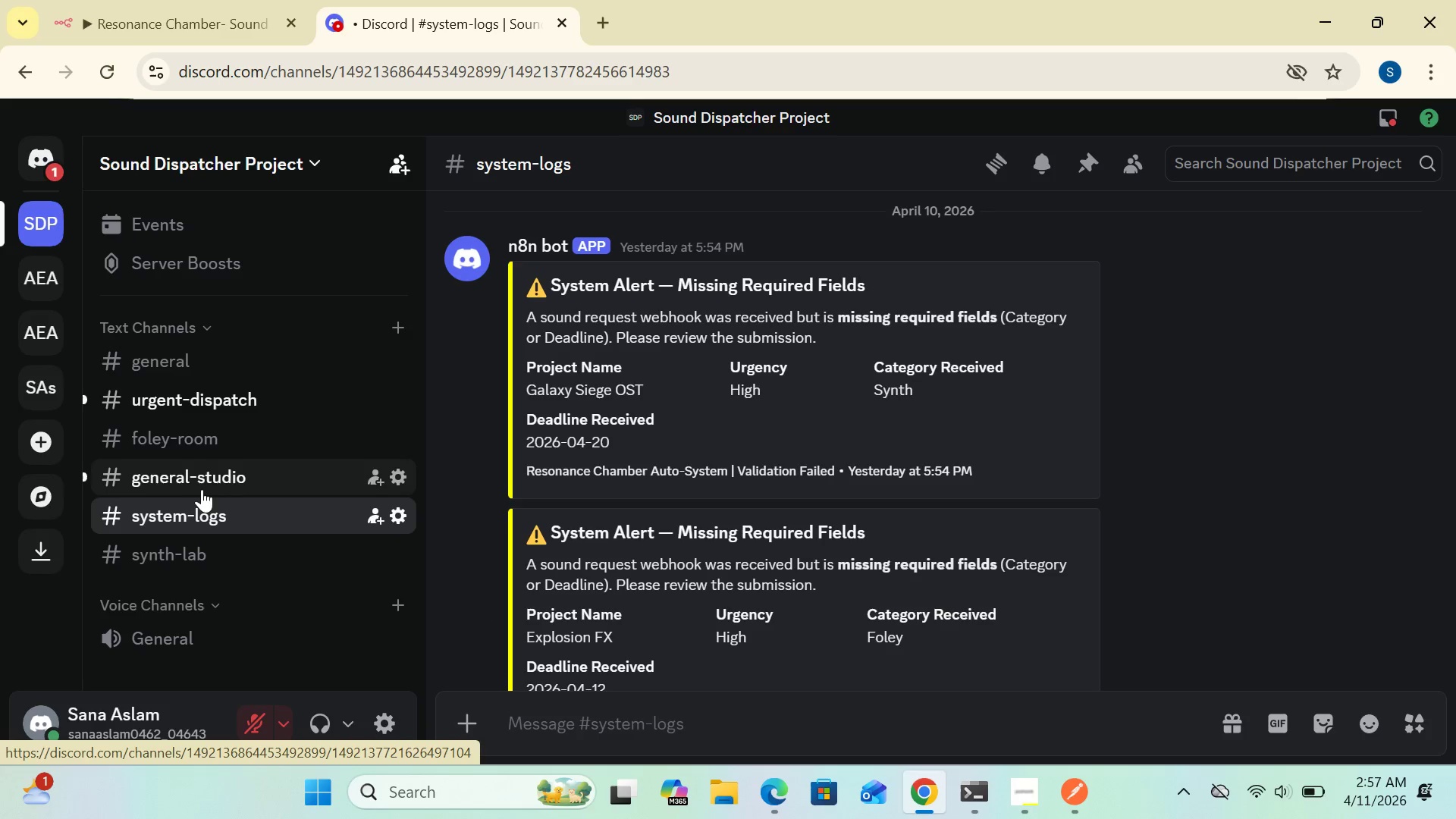 
left_click([206, 475])
 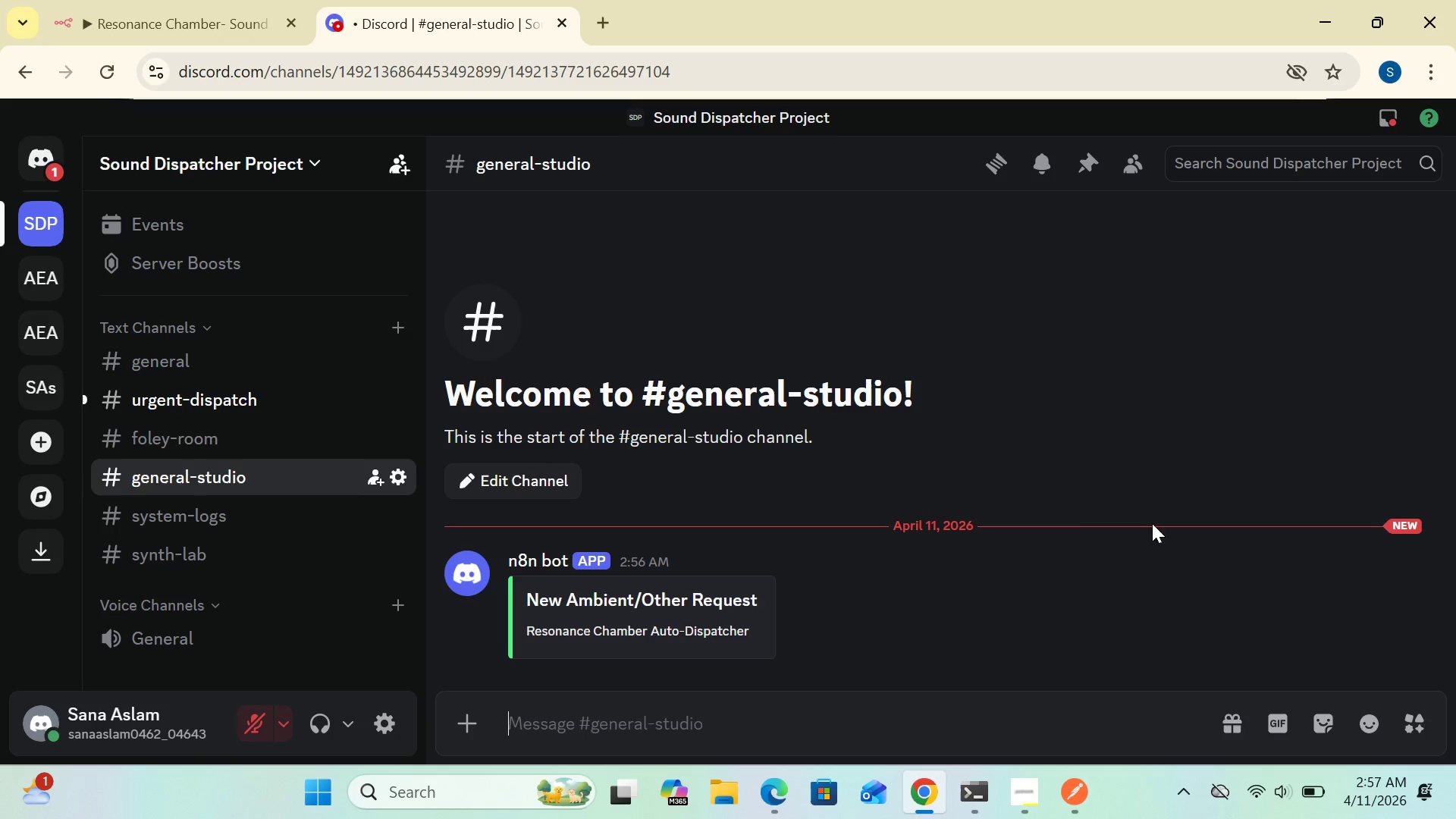 
wait(9.8)
 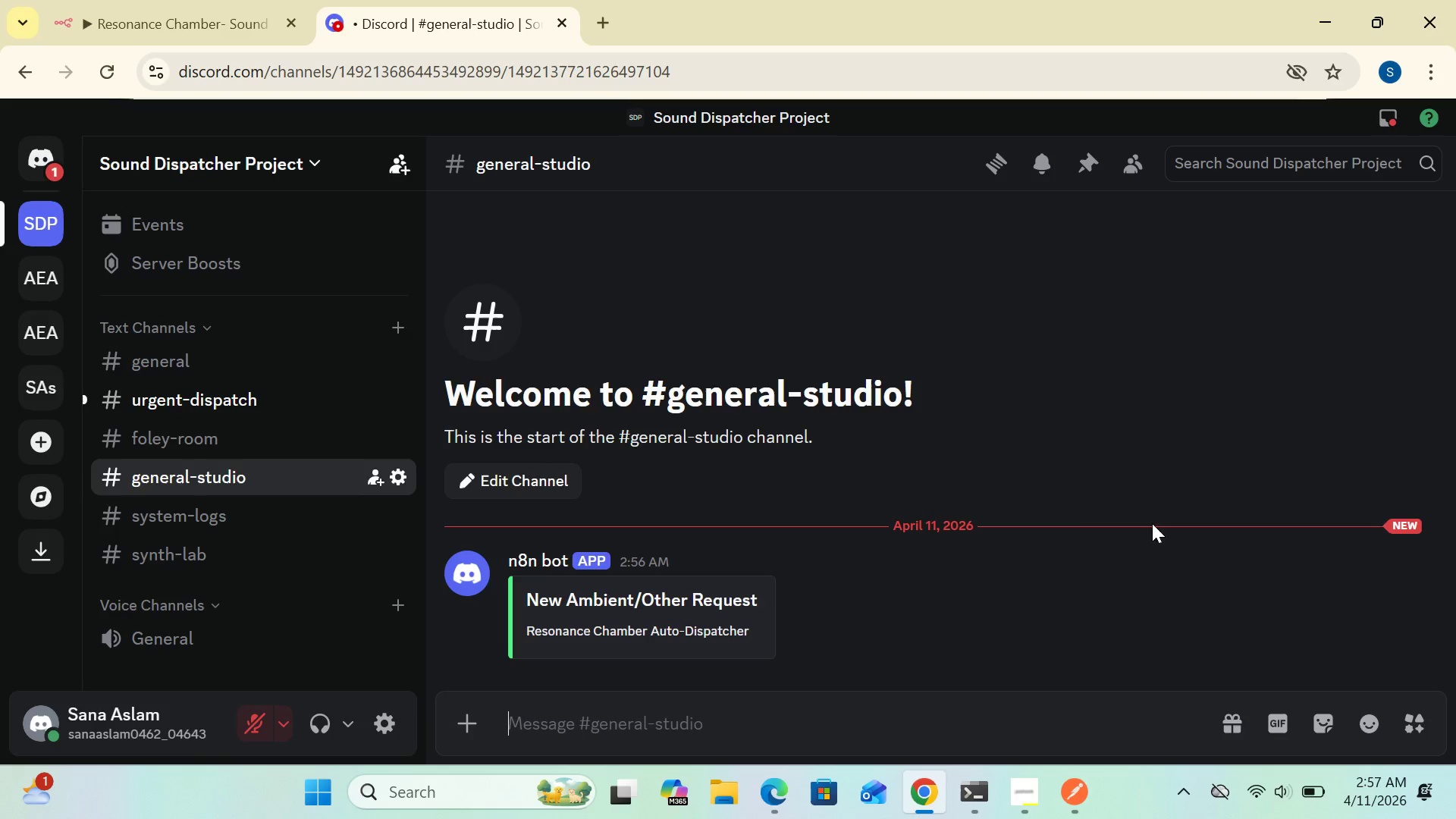 
key(PrintScreen)
 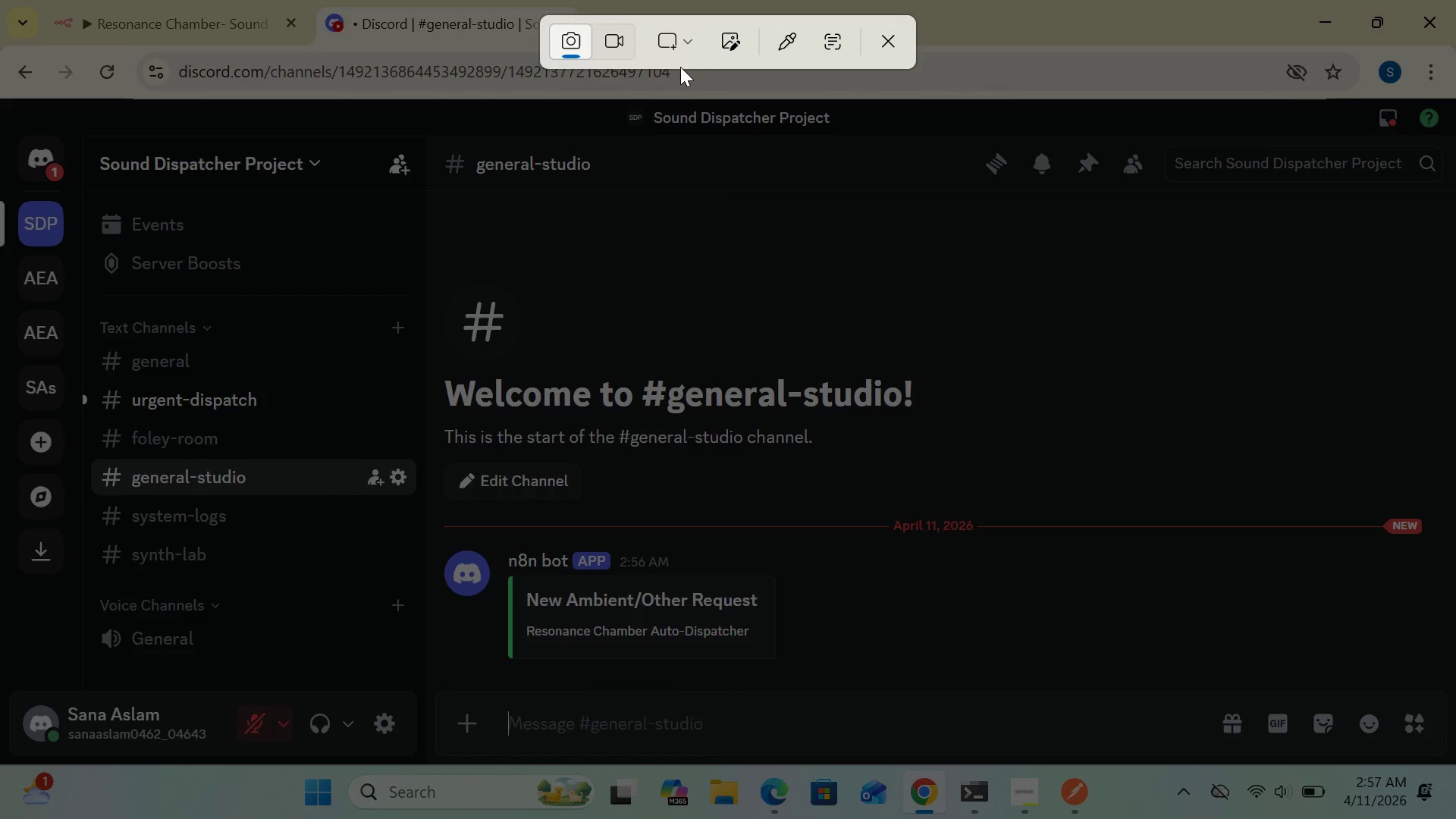 
left_click([688, 48])
 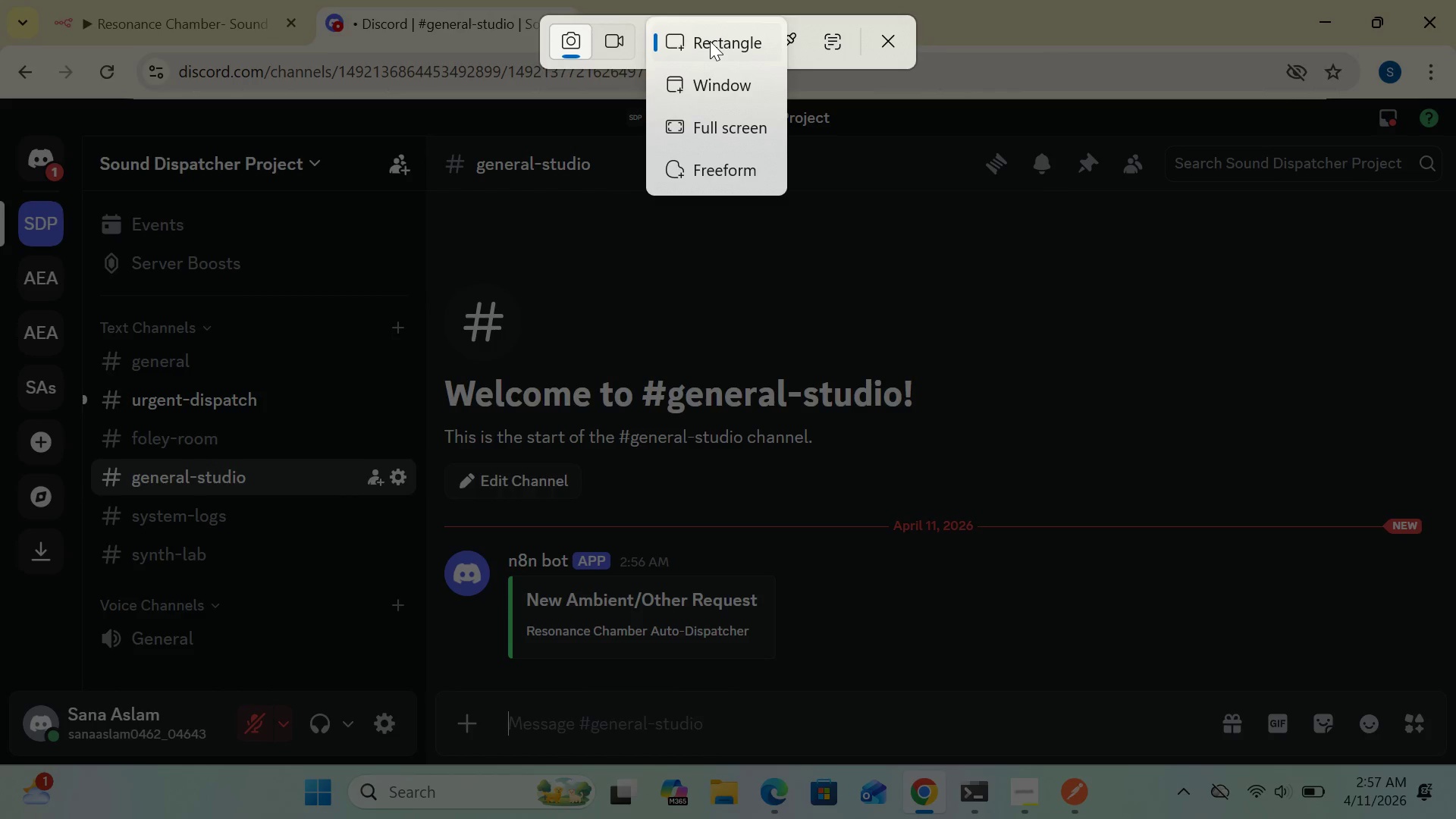 
left_click([710, 41])
 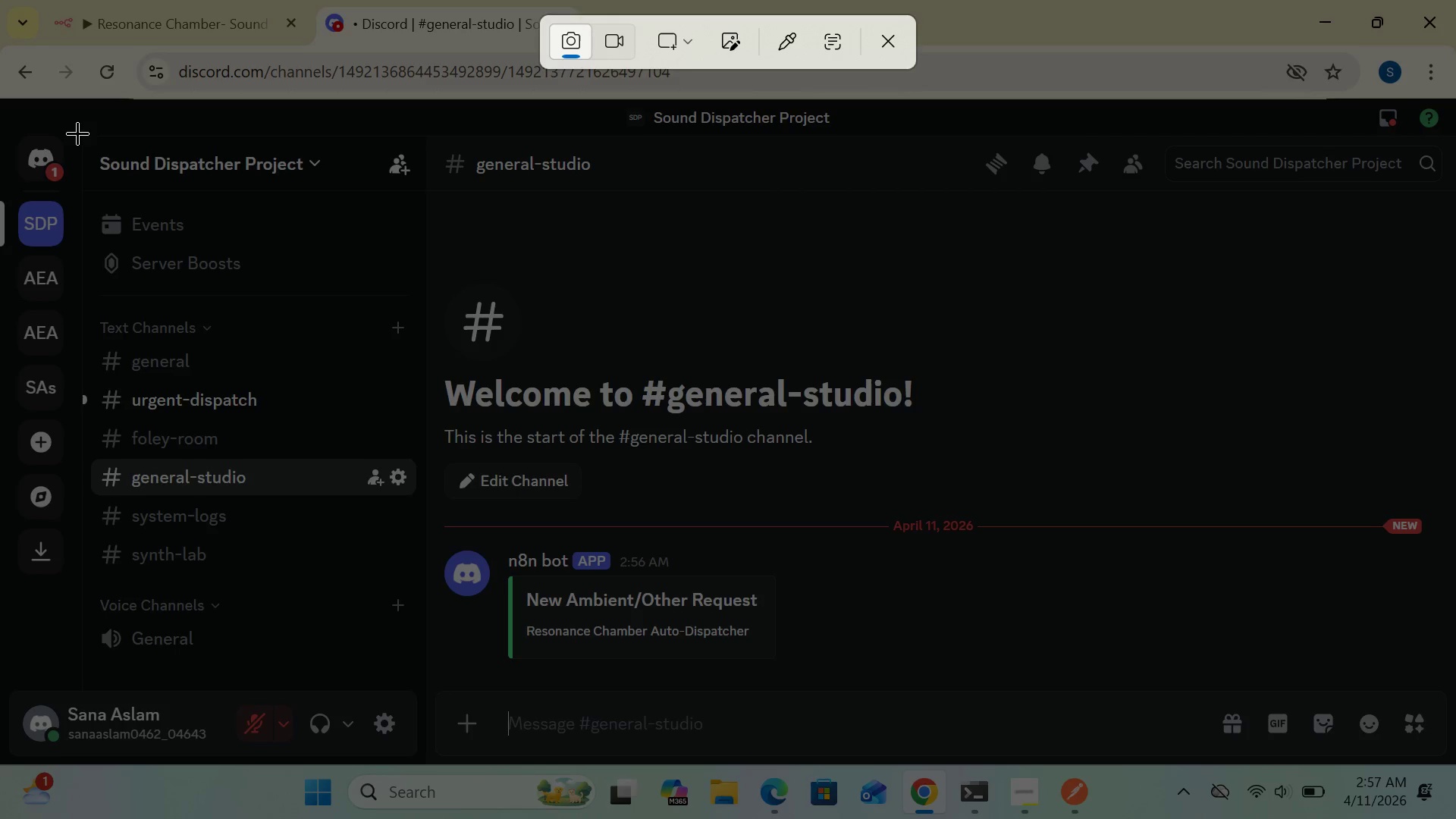 
wait(5.14)
 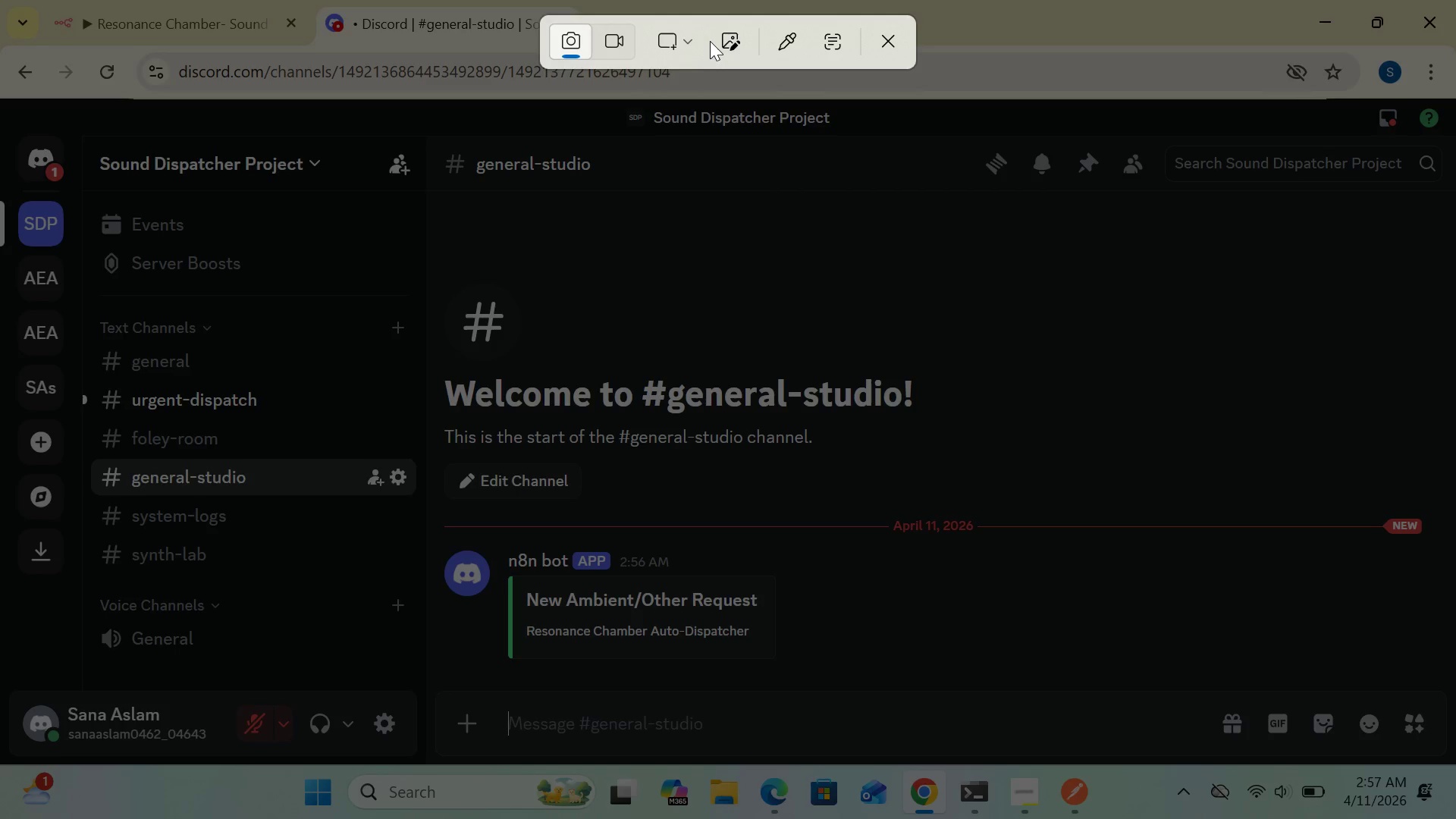 
left_click_drag(start_coordinate=[67, 102], to_coordinate=[1455, 701])
 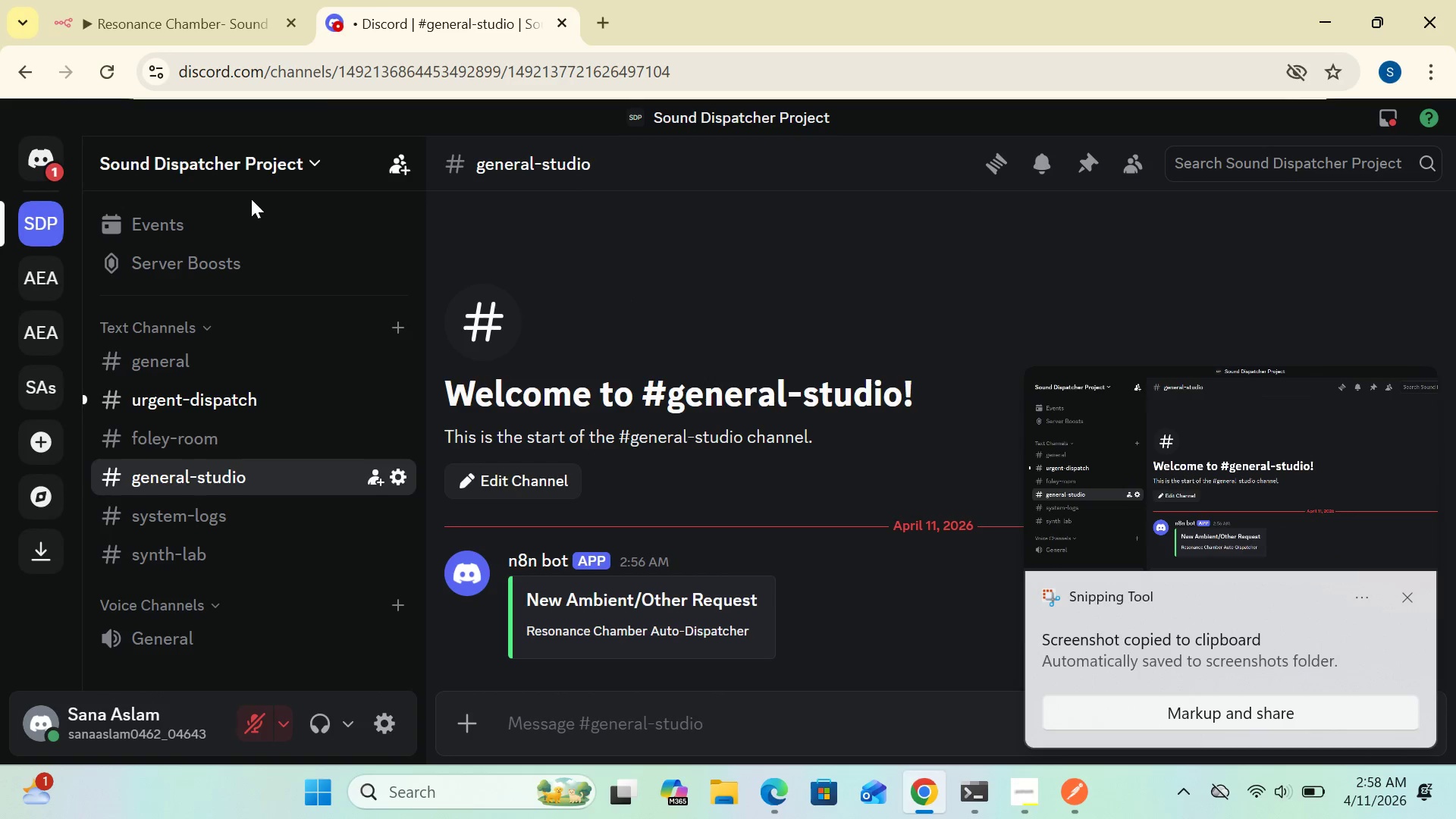 
wait(6.94)
 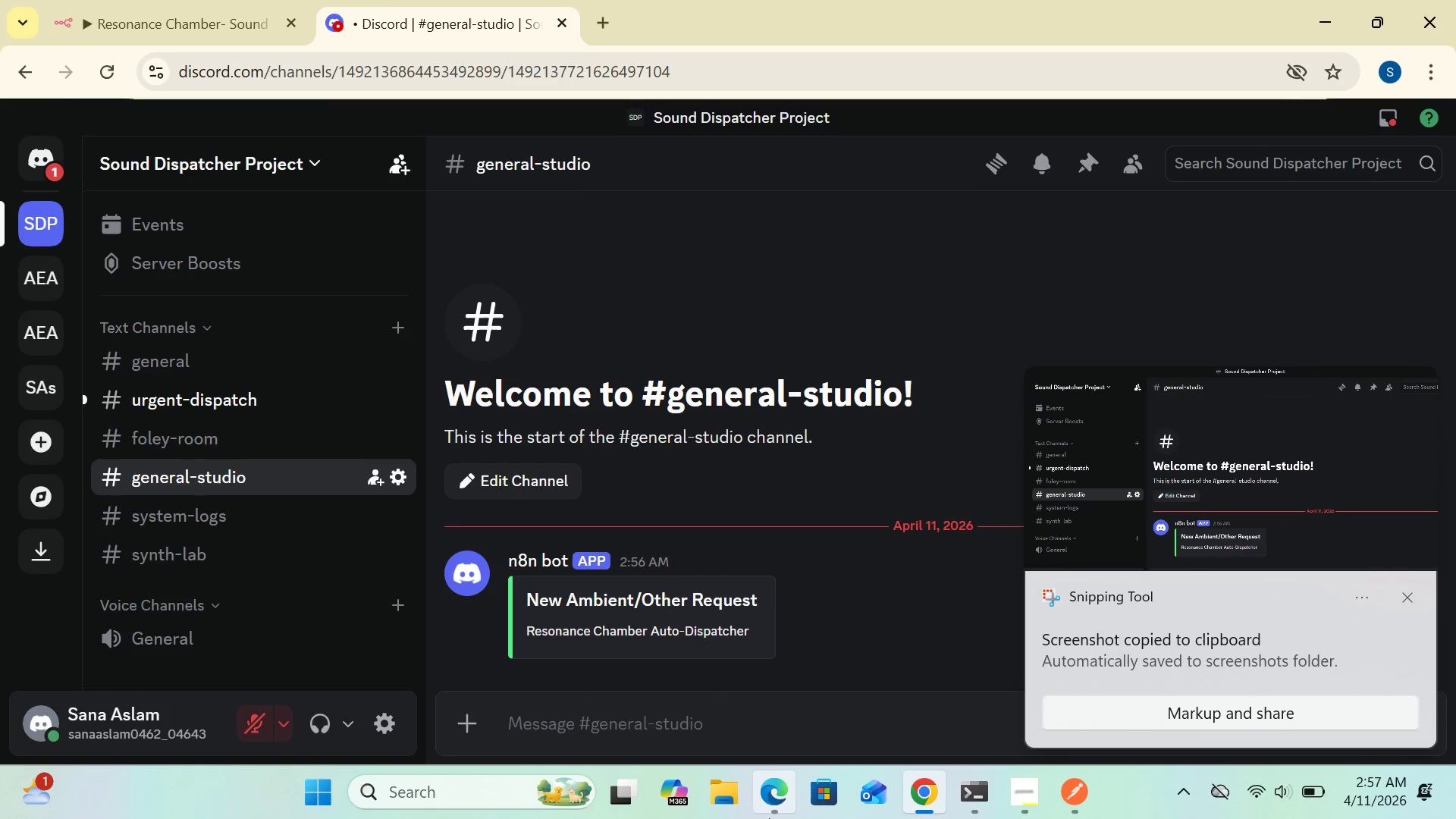 
left_click([243, 21])
 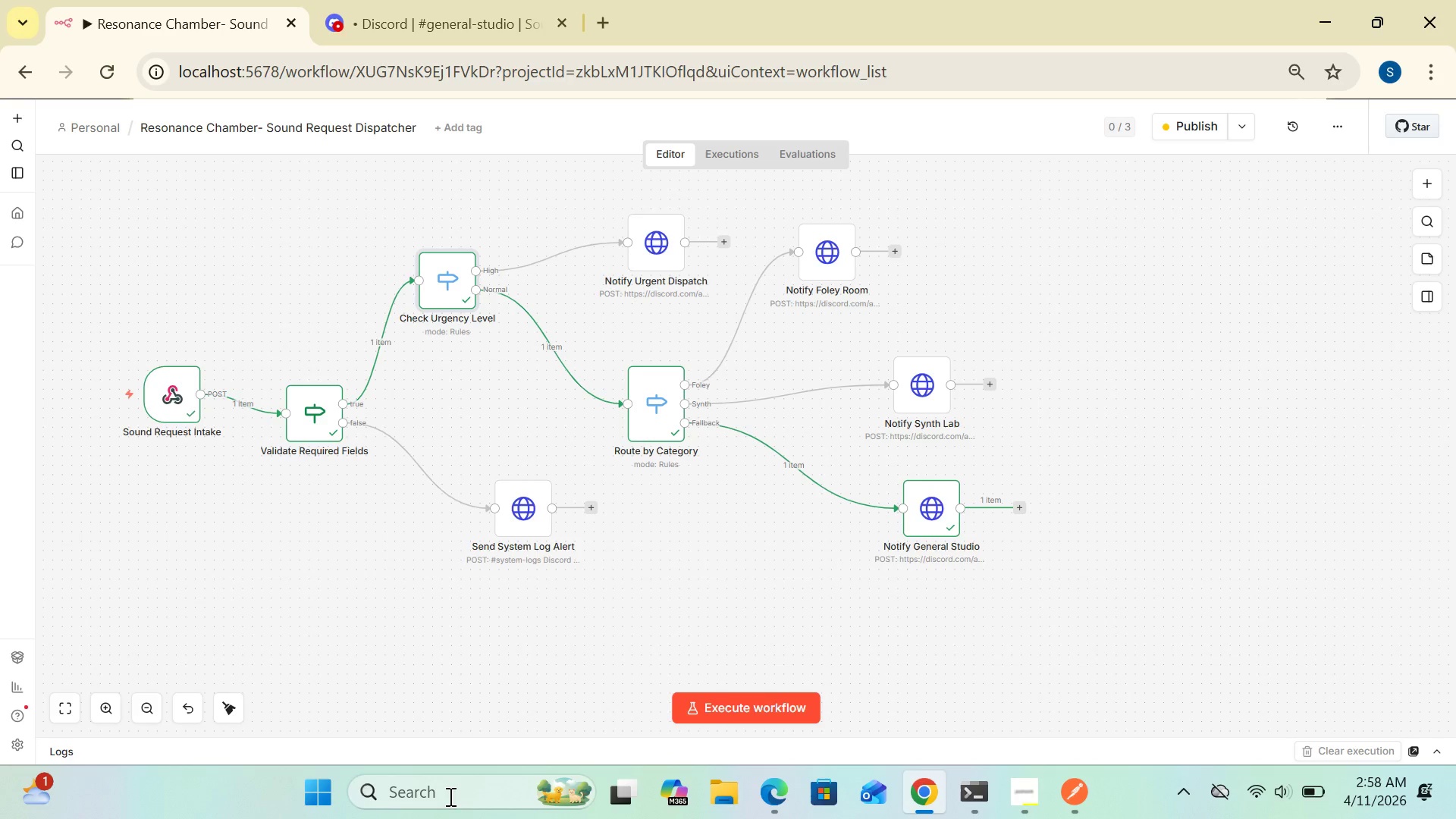 
left_click([449, 796])
 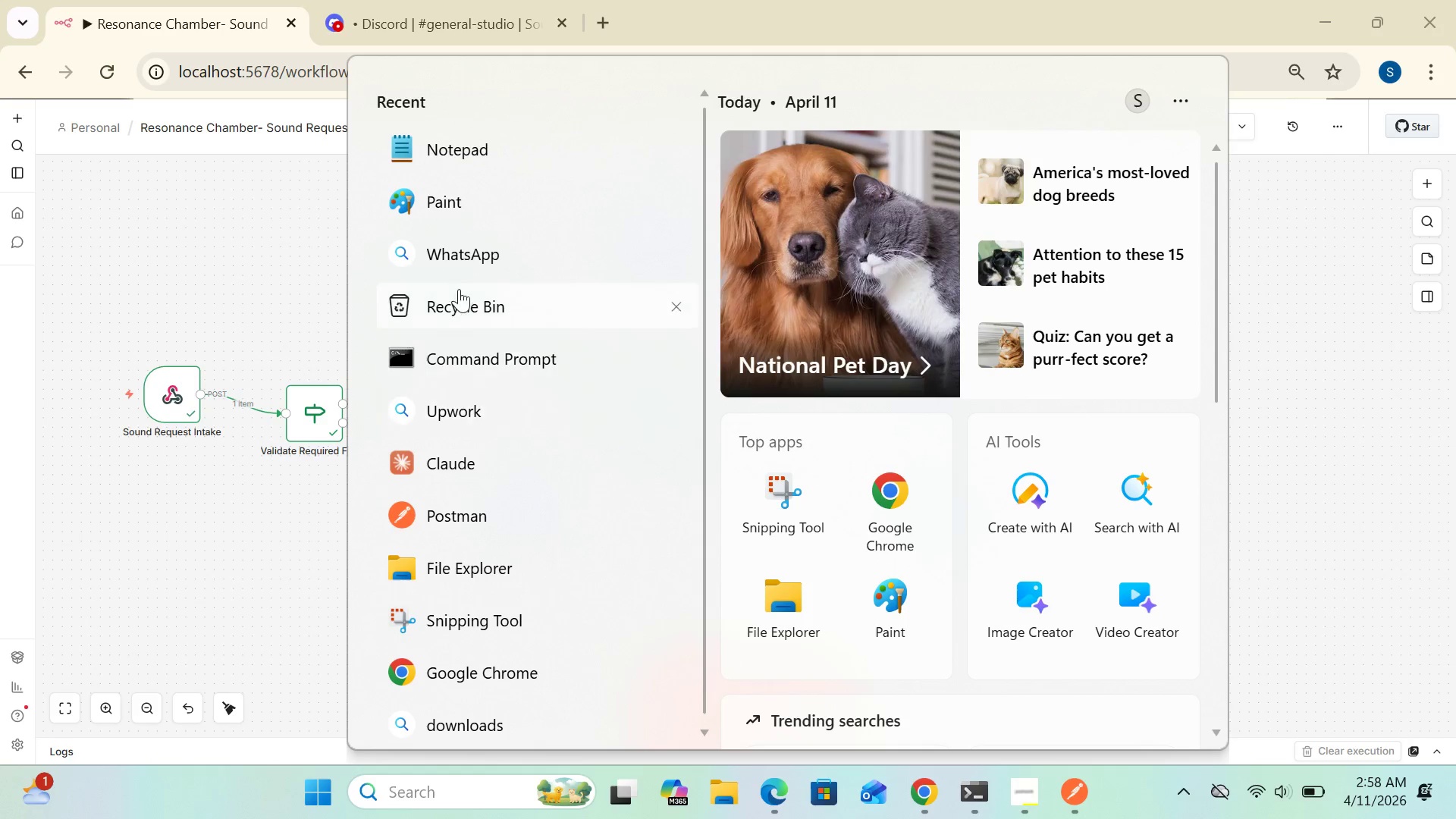 
left_click([438, 200])
 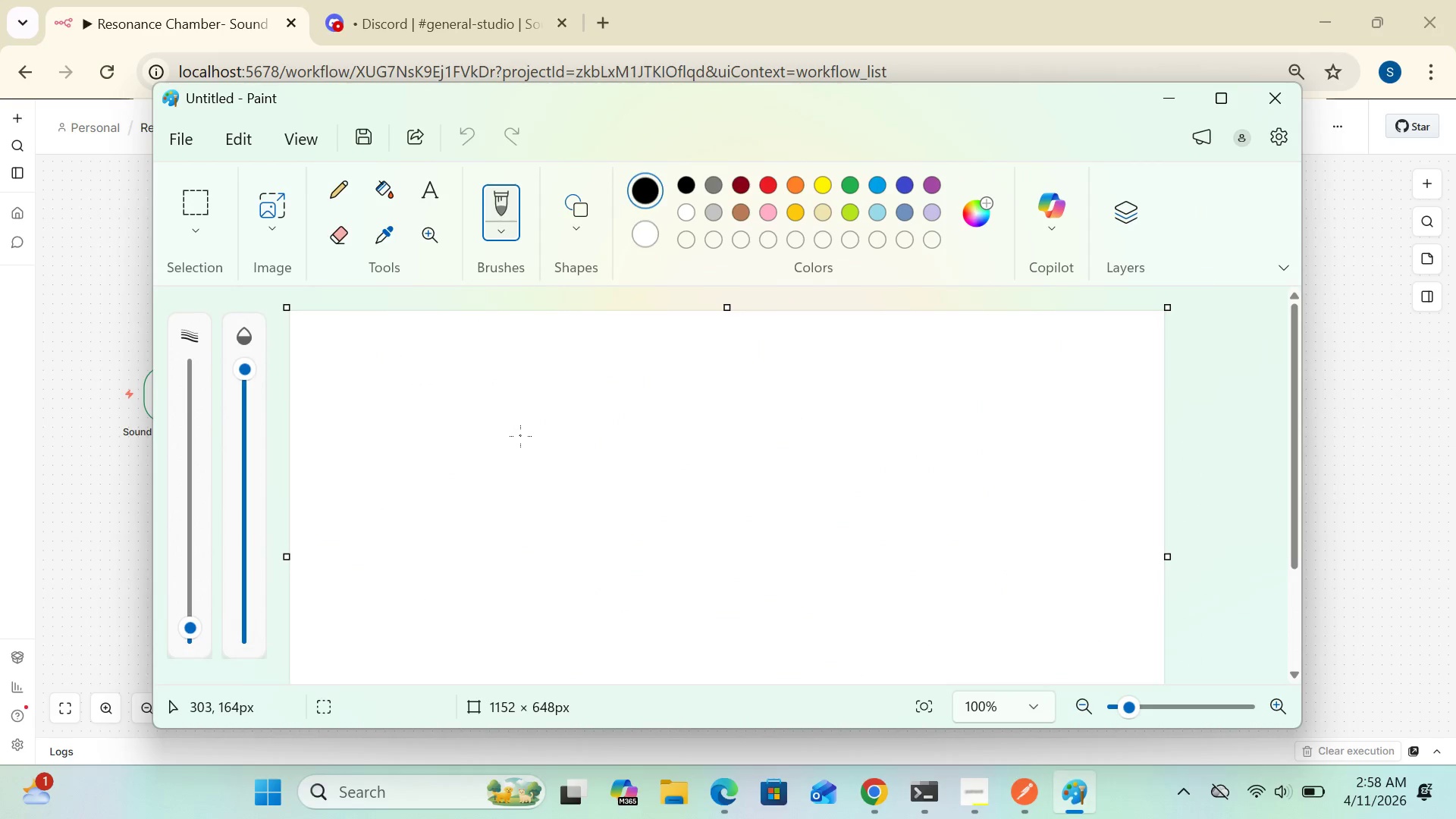 
left_click([532, 435])
 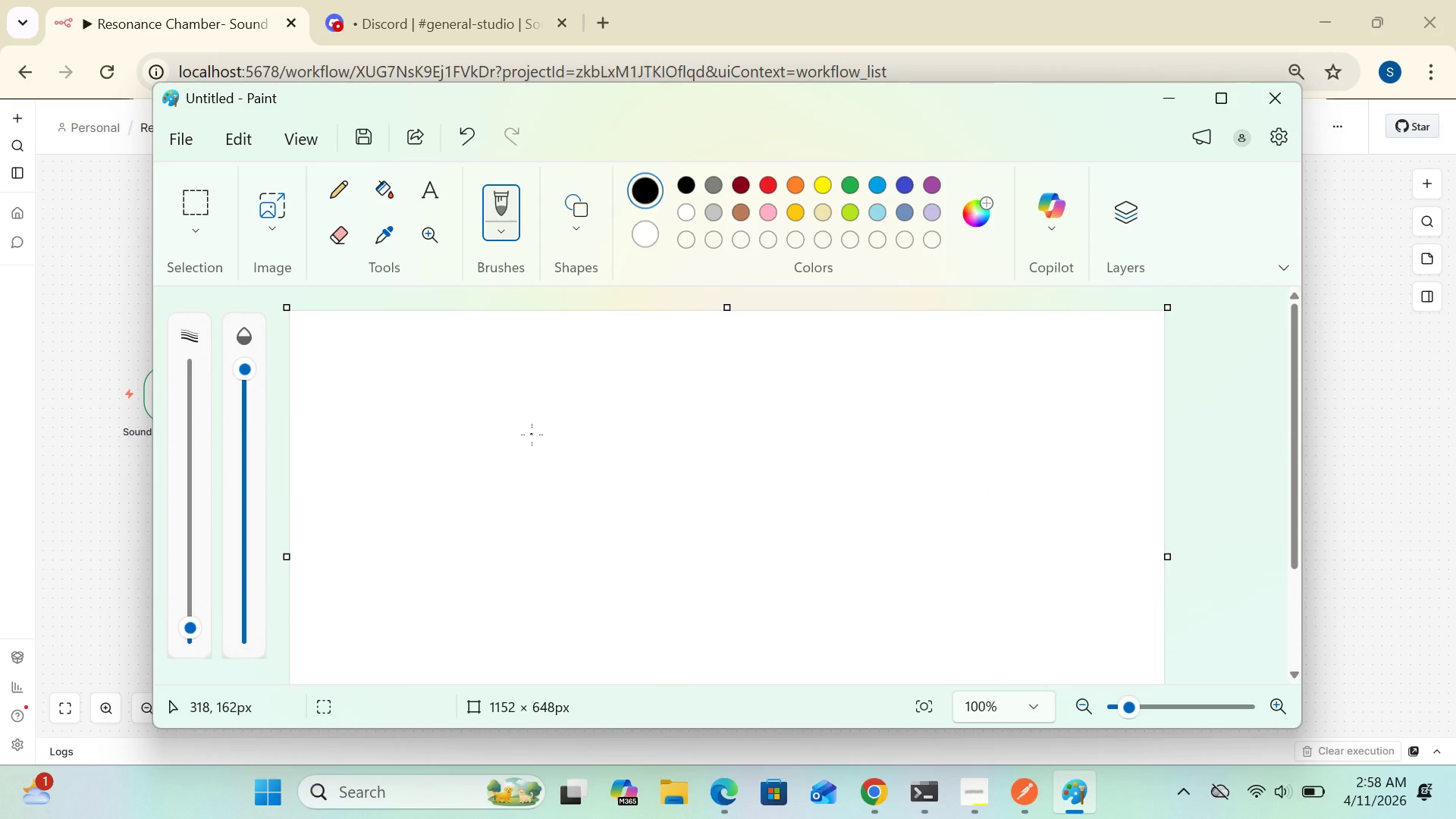 
key(Control+V)
 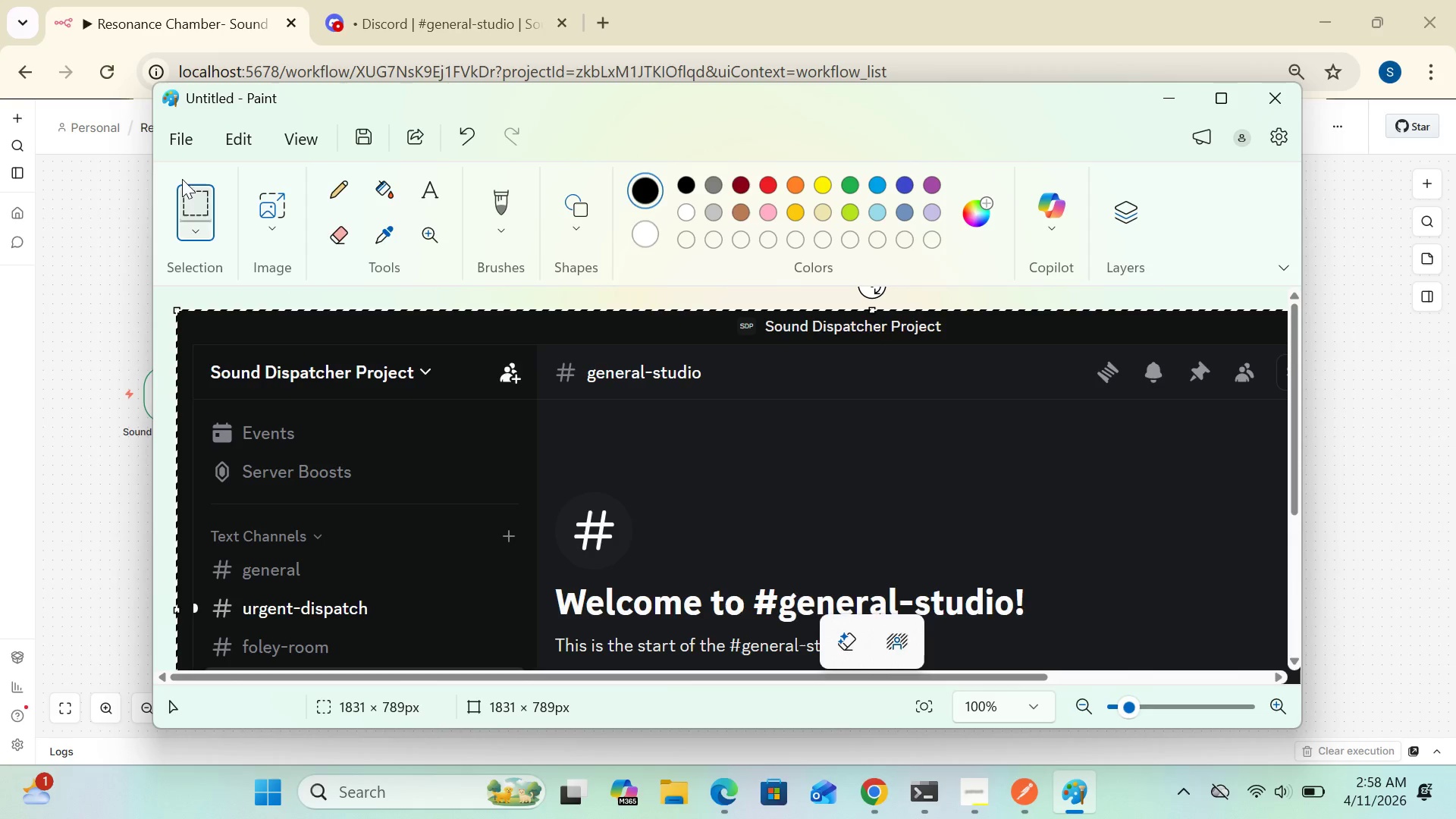 
left_click([186, 141])
 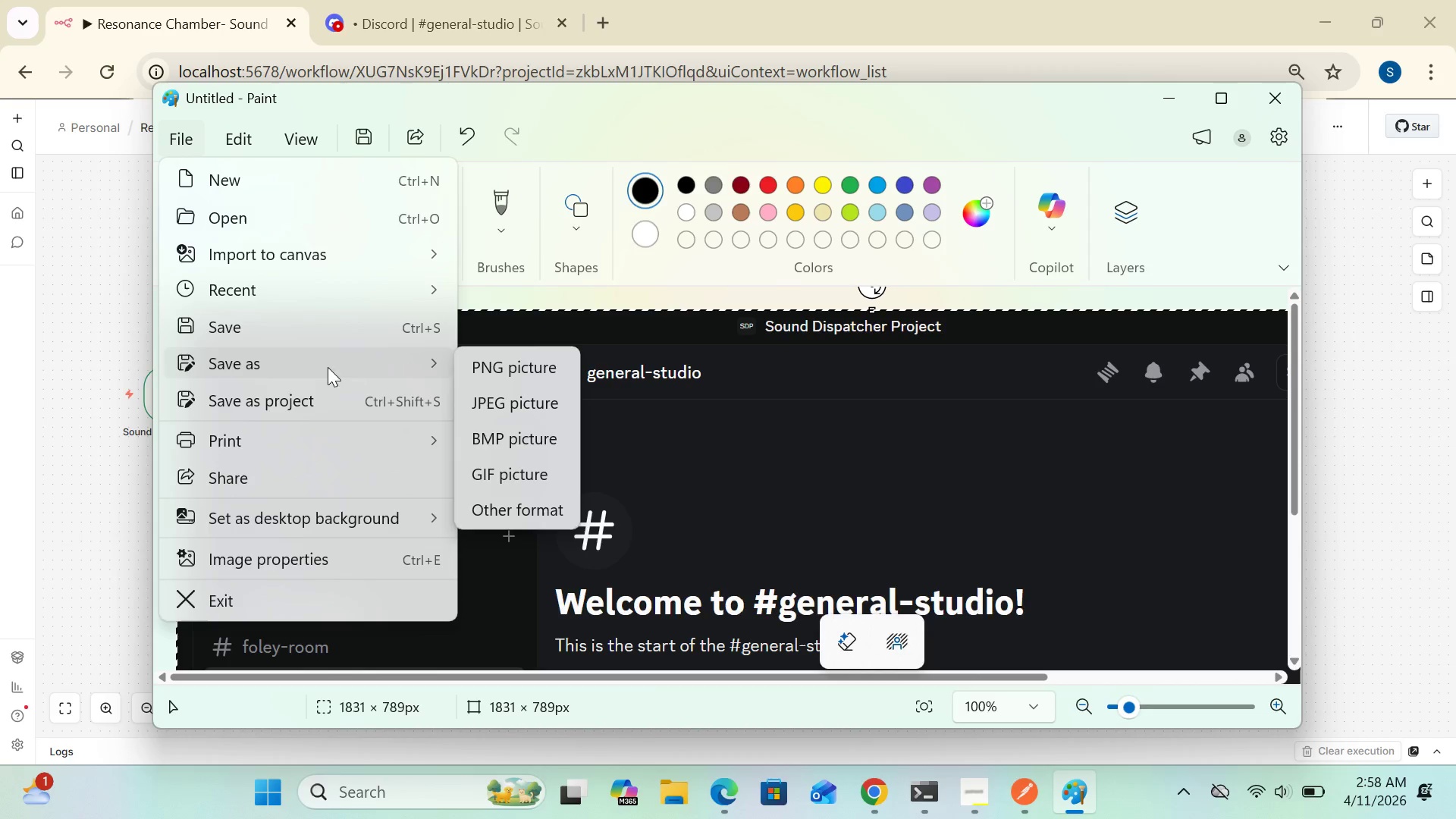 
left_click([482, 366])
 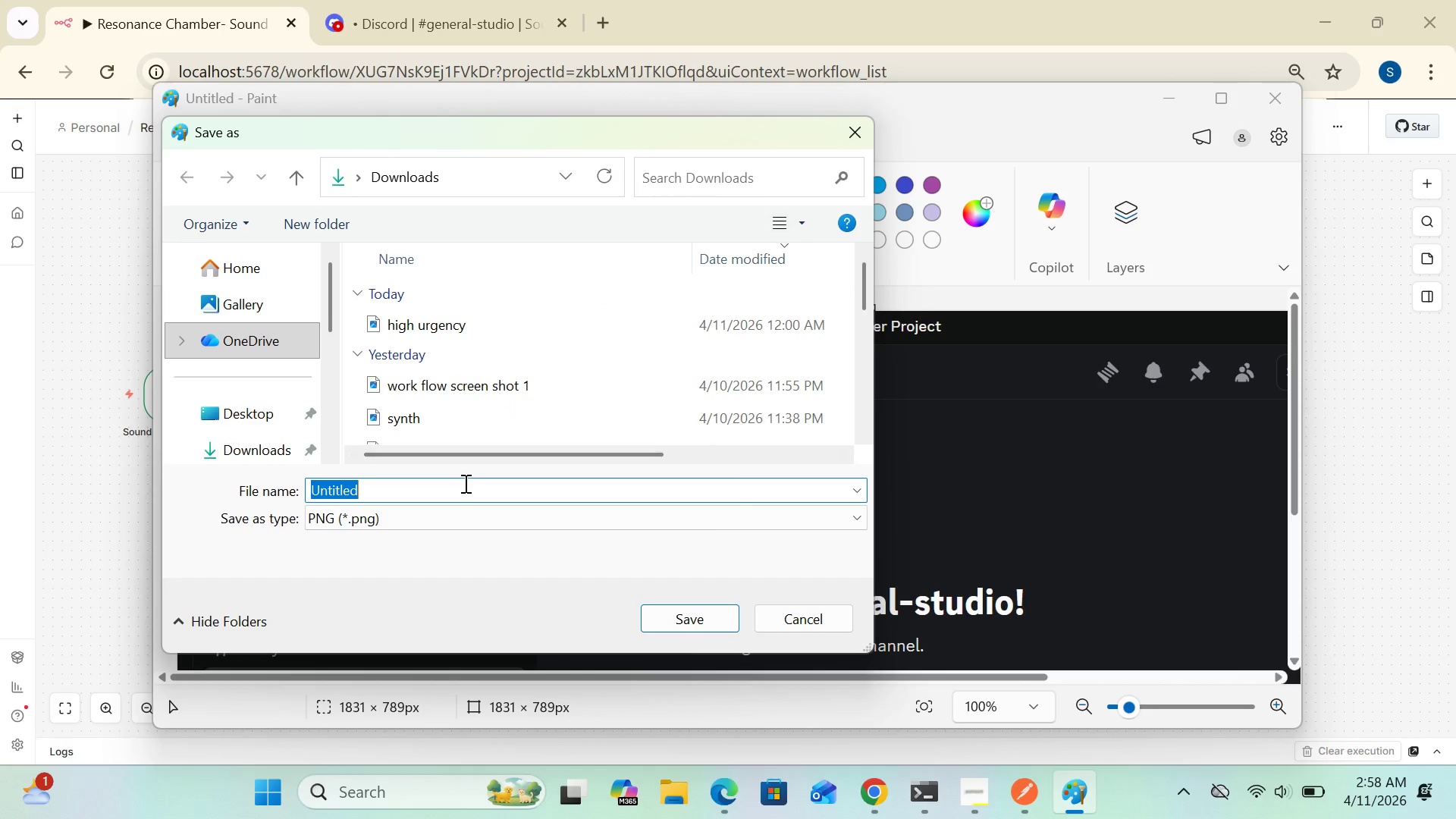 
type(output)
 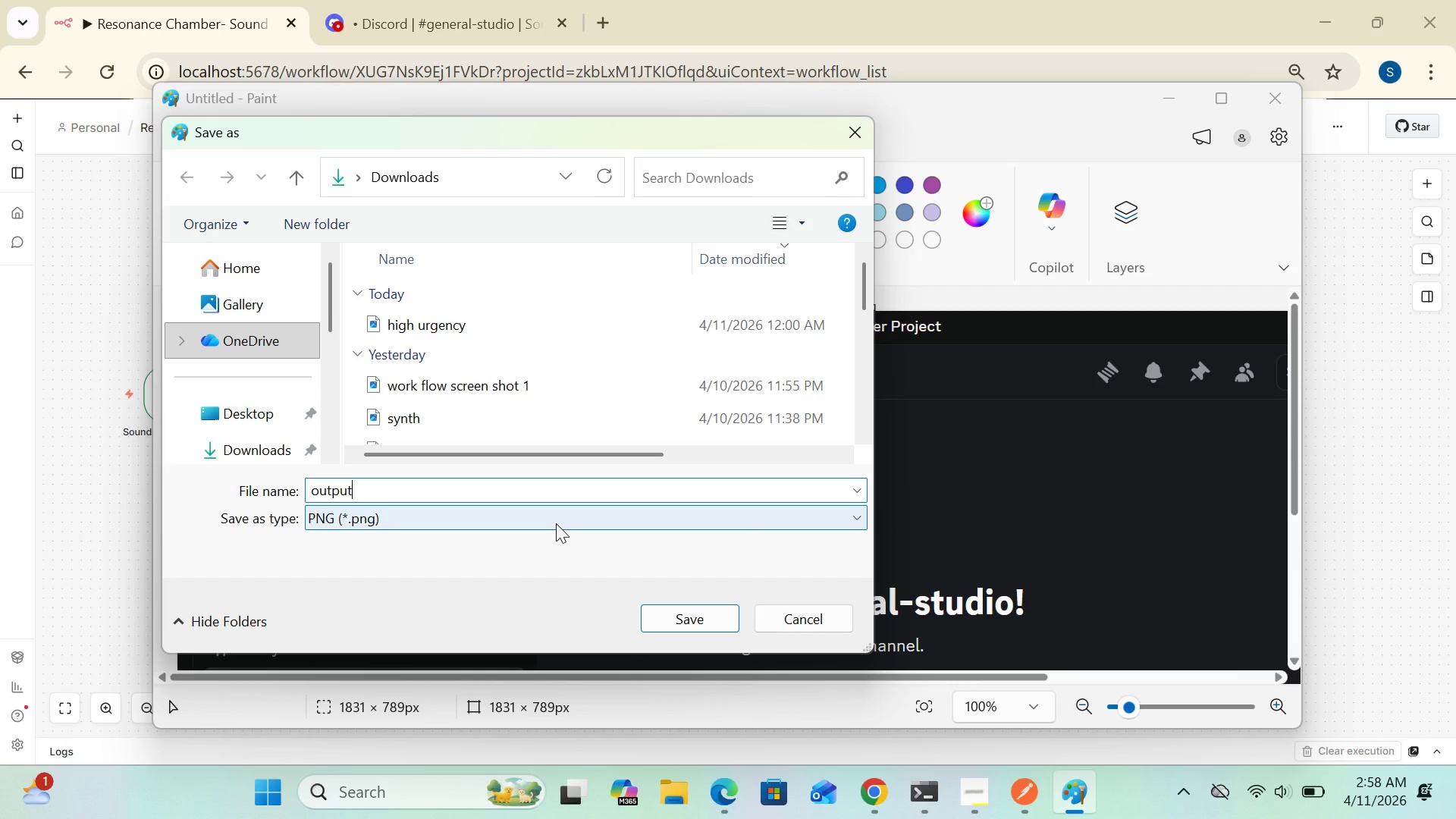 
type( discord)
 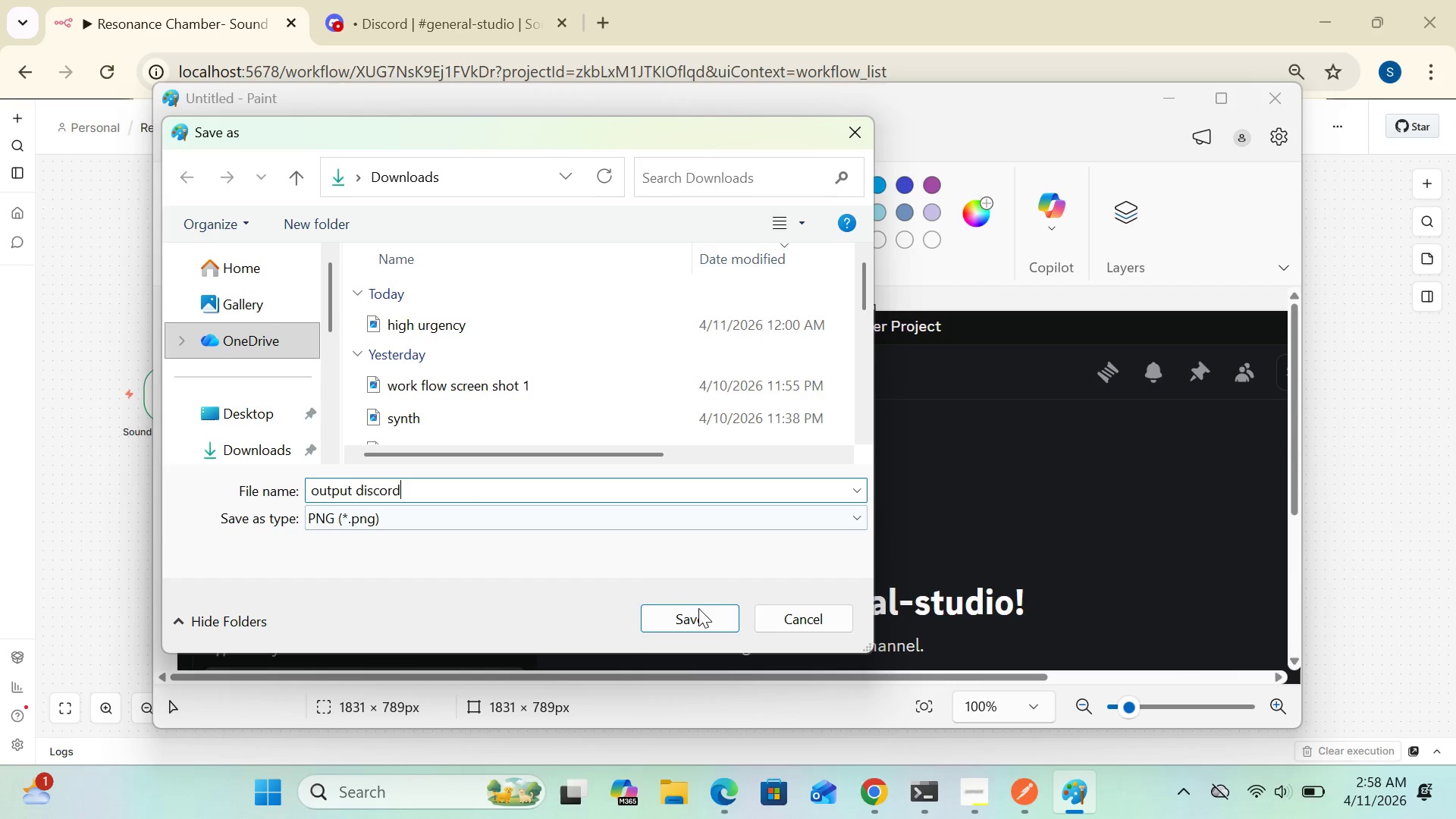 
left_click([700, 613])
 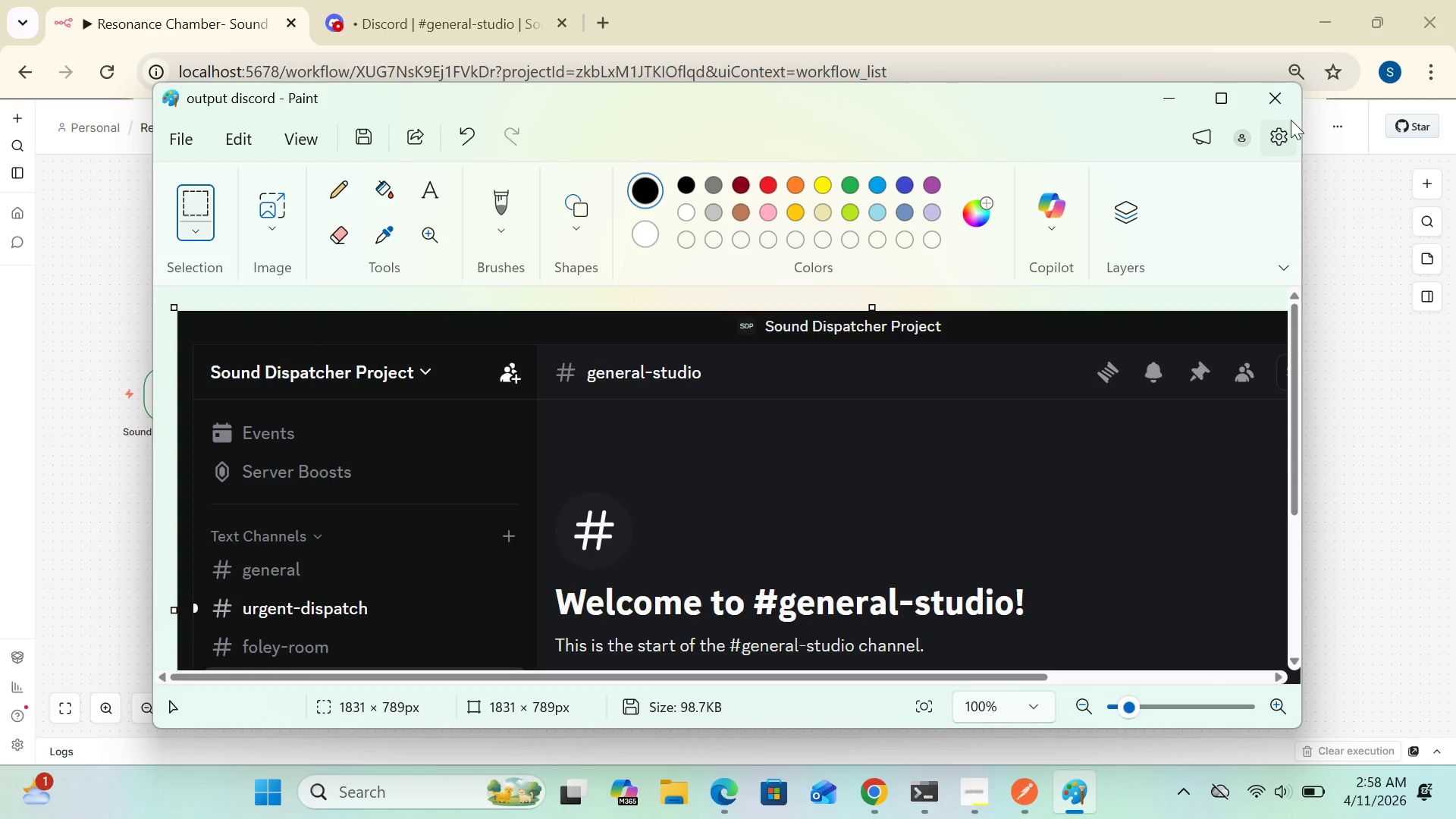 
left_click([1285, 100])
 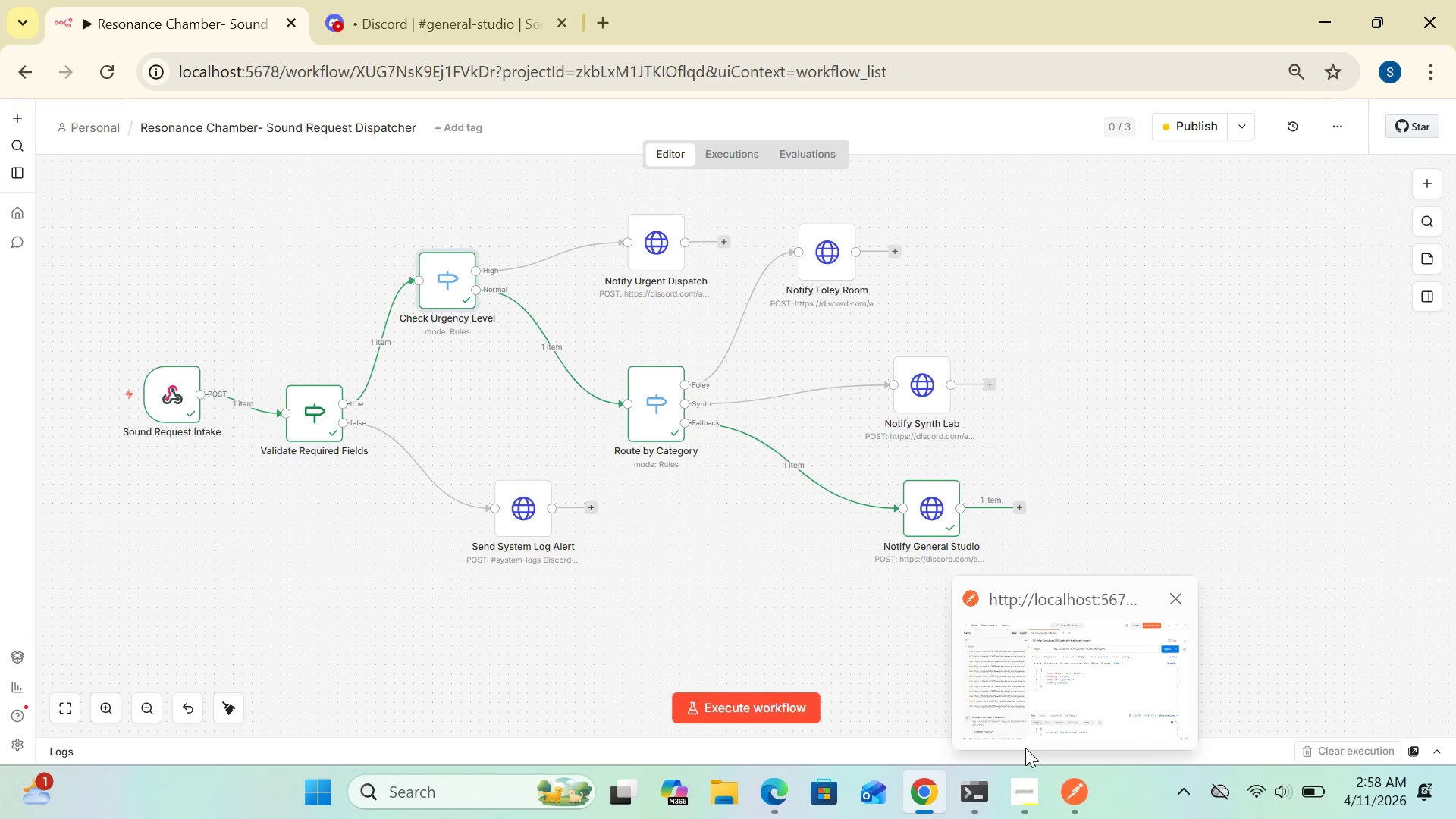 
wait(14.23)
 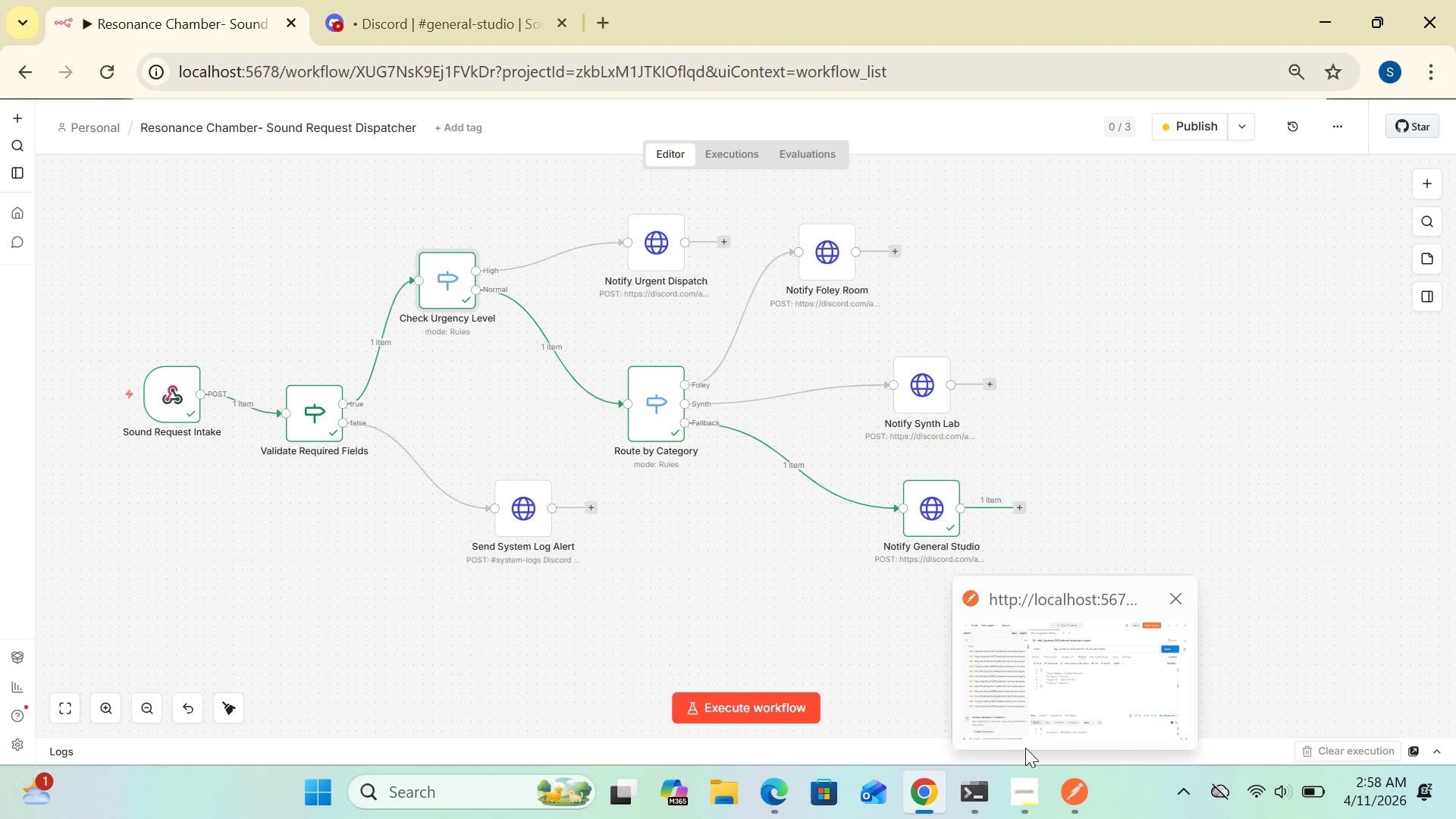 
left_click([1075, 786])
 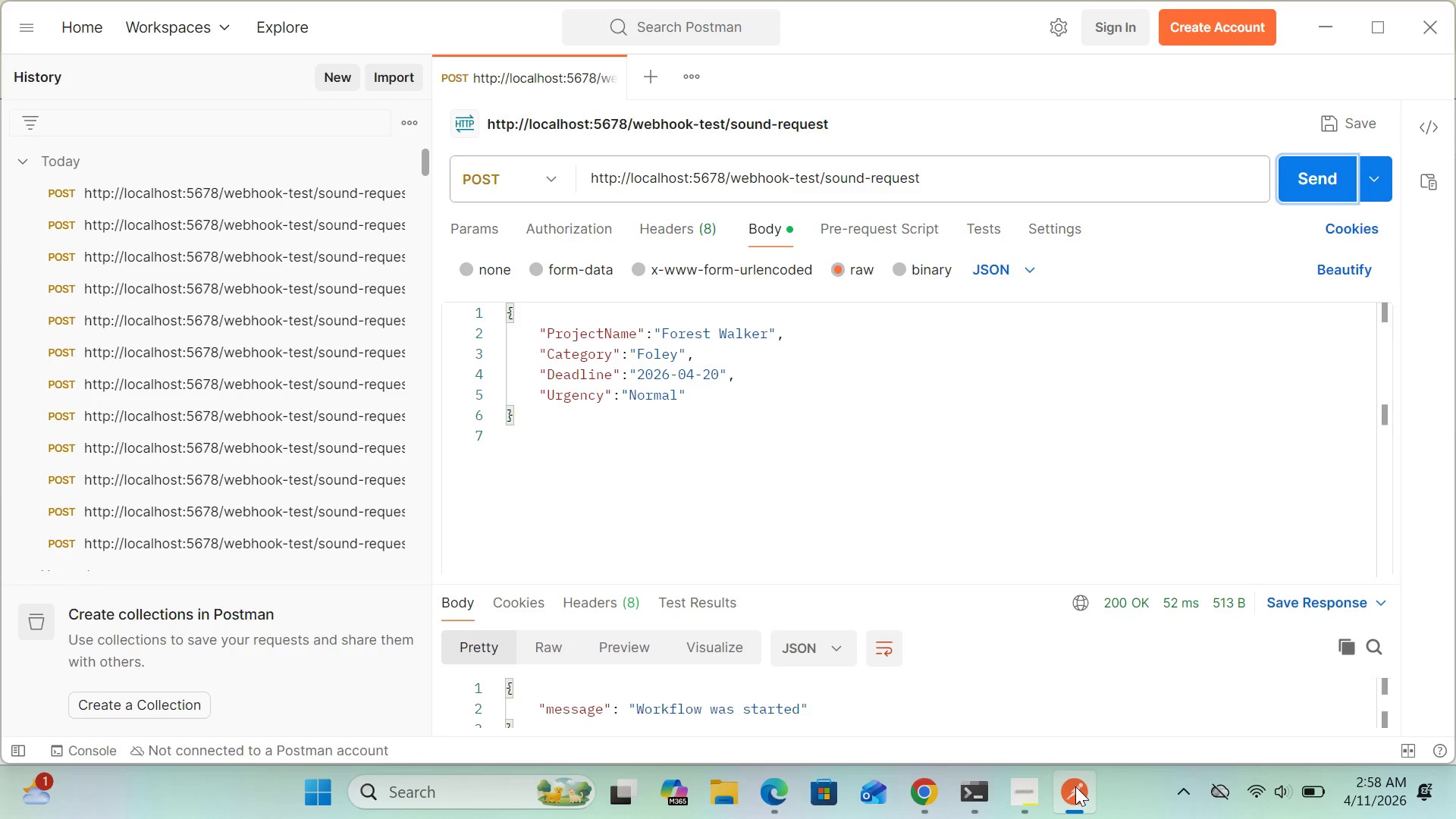 
wait(8.78)
 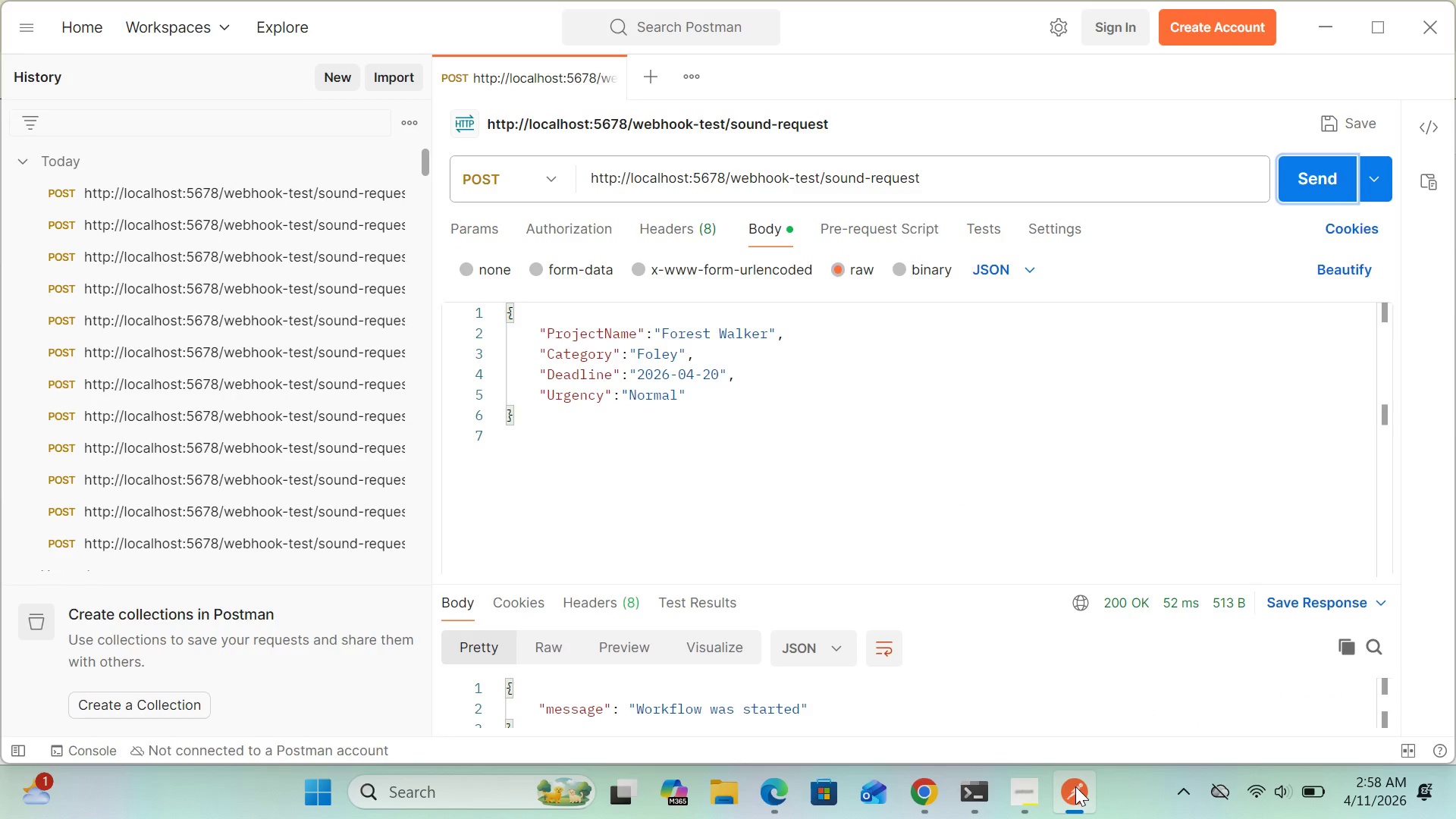 
left_click([1053, 808])
 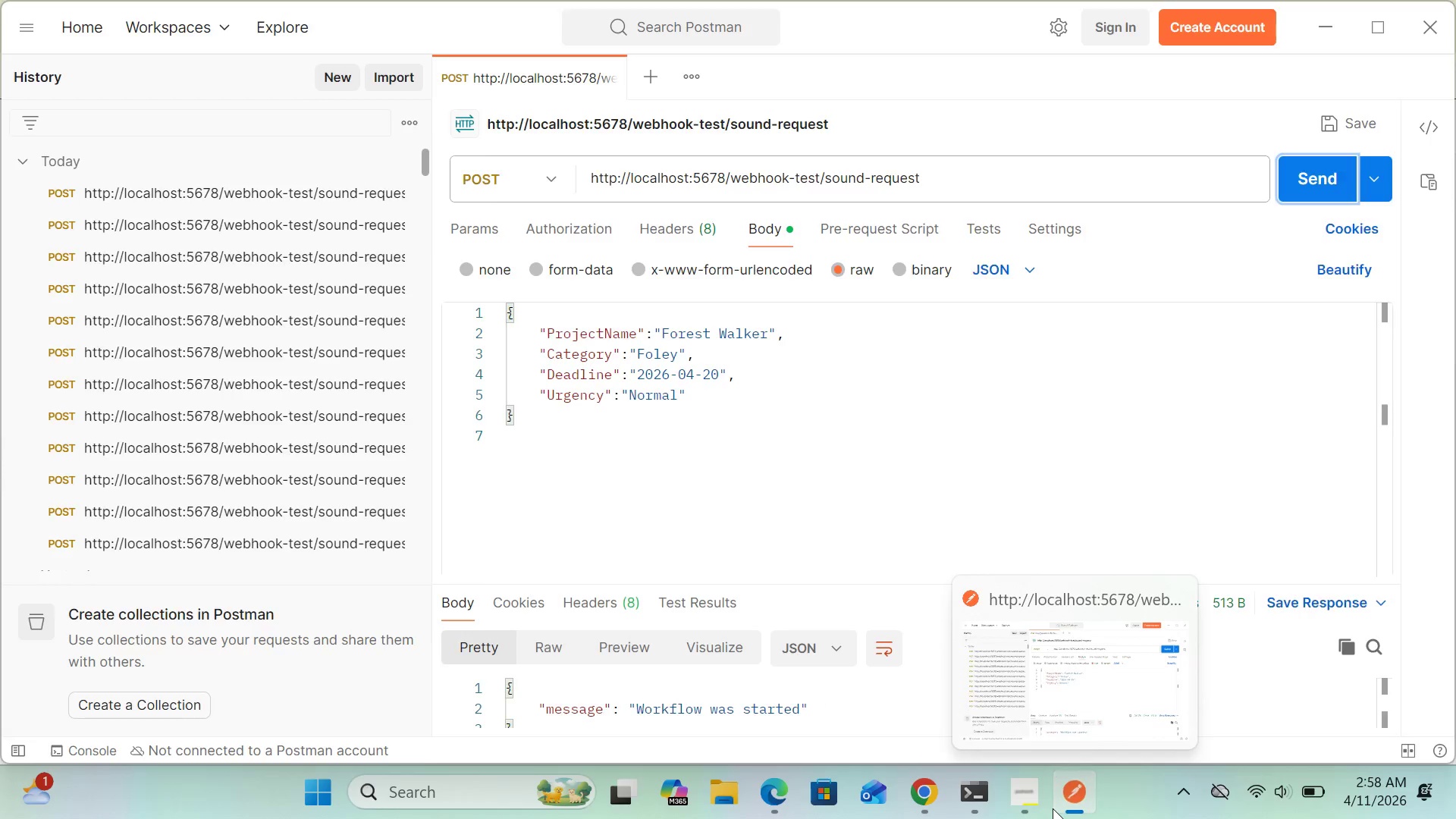 
left_click_drag(start_coordinate=[1053, 808], to_coordinate=[955, 799])
 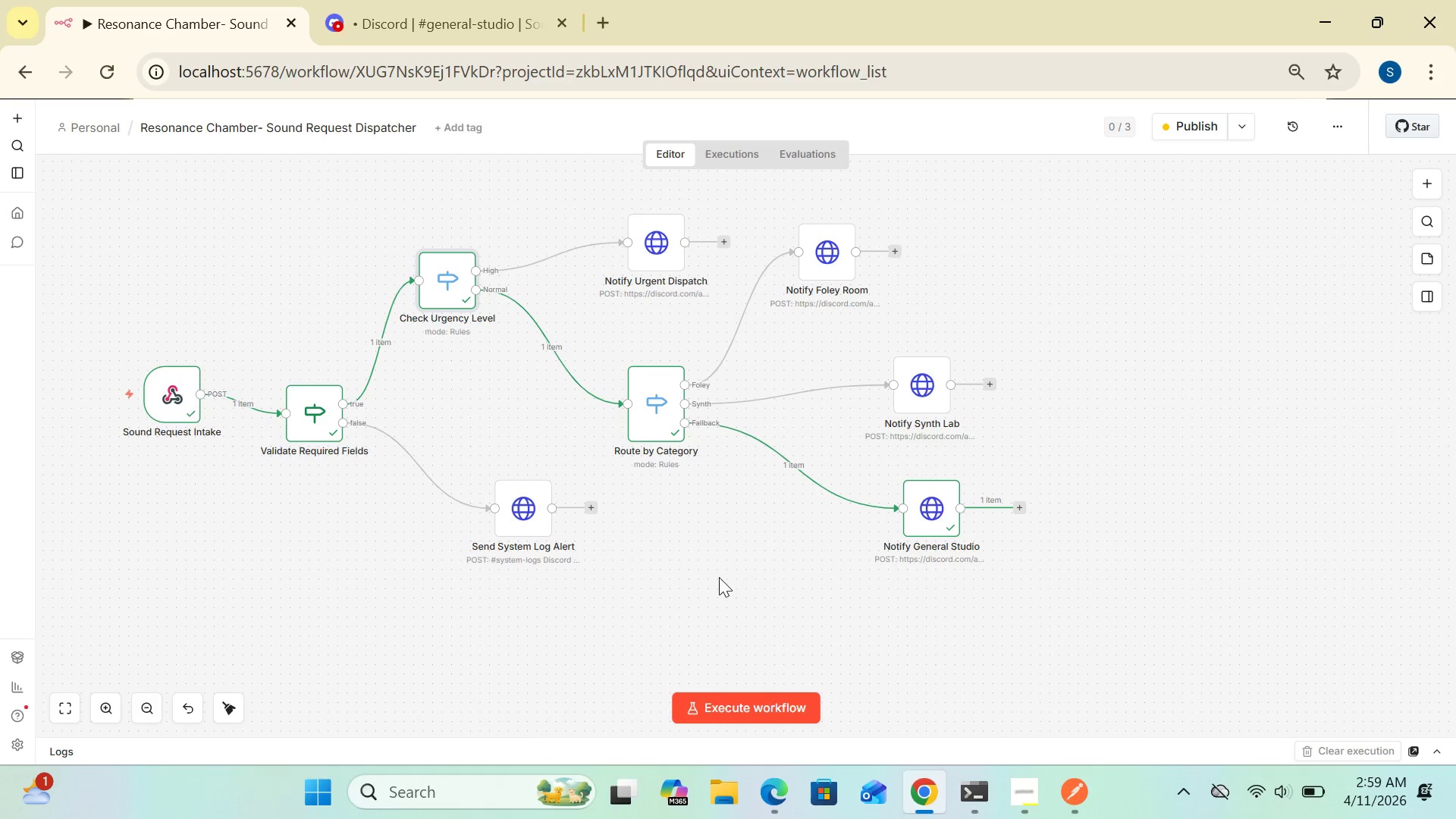 
wait(52.58)
 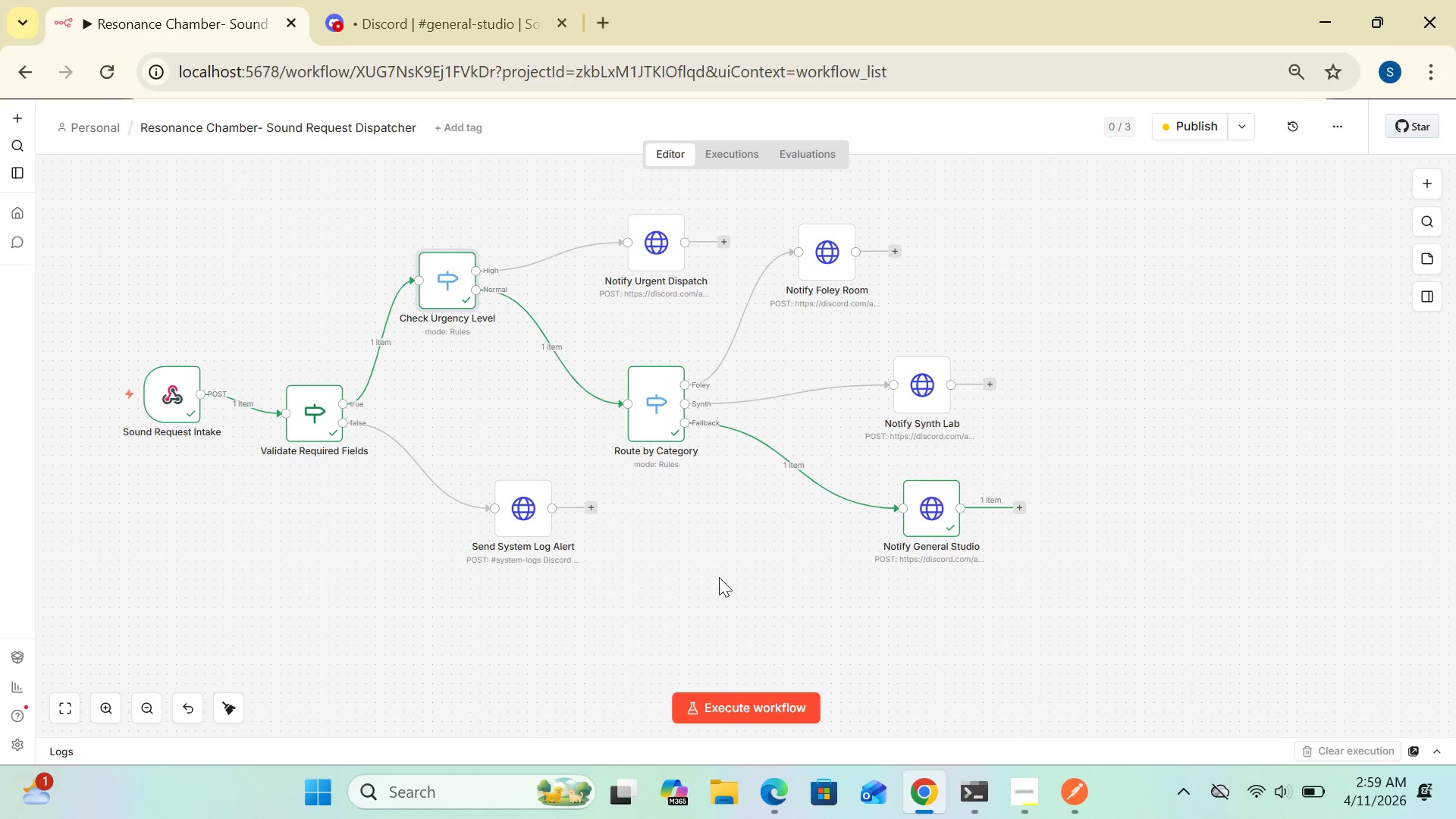 
double_click([644, 414])
 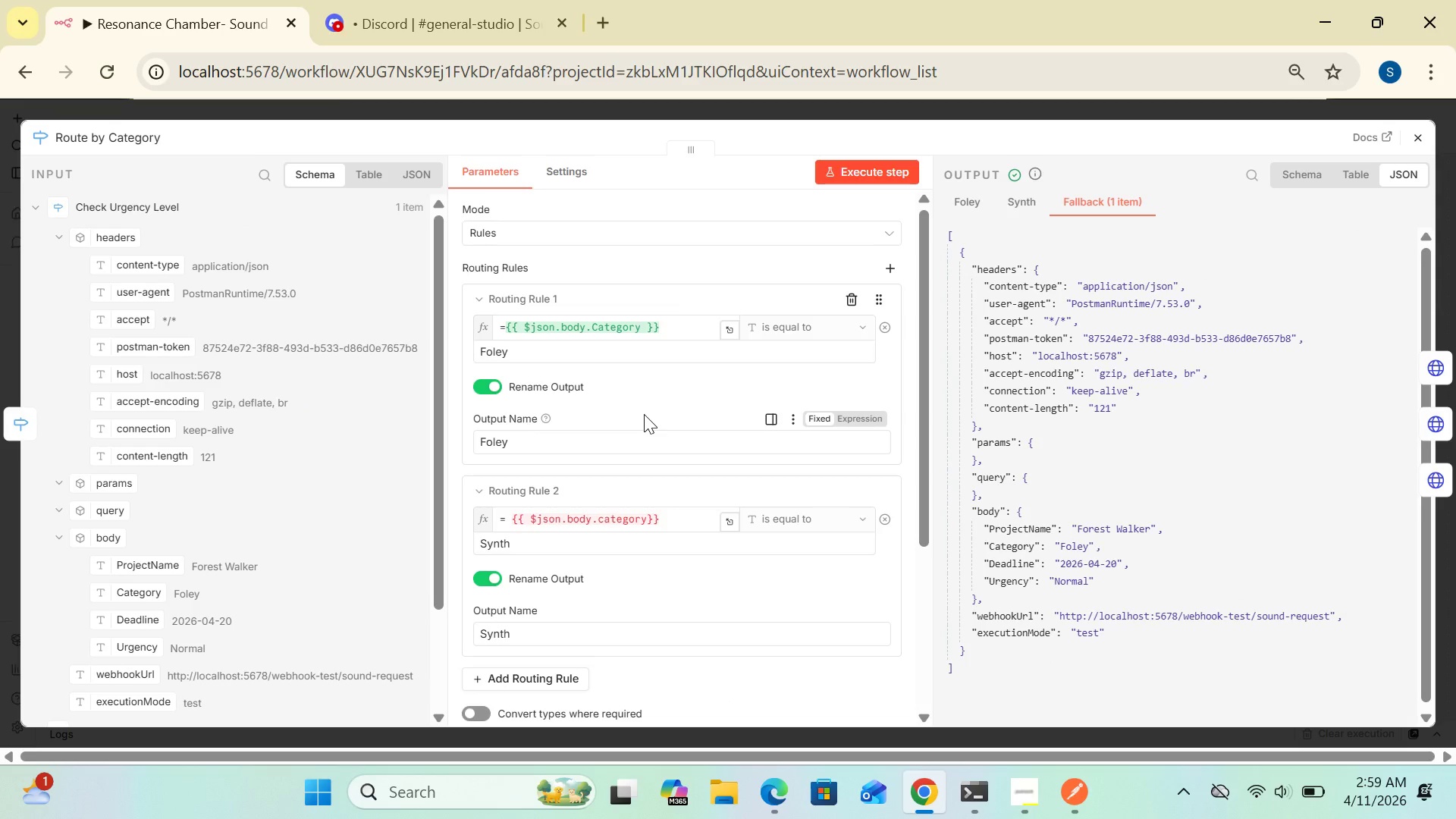 
wait(9.46)
 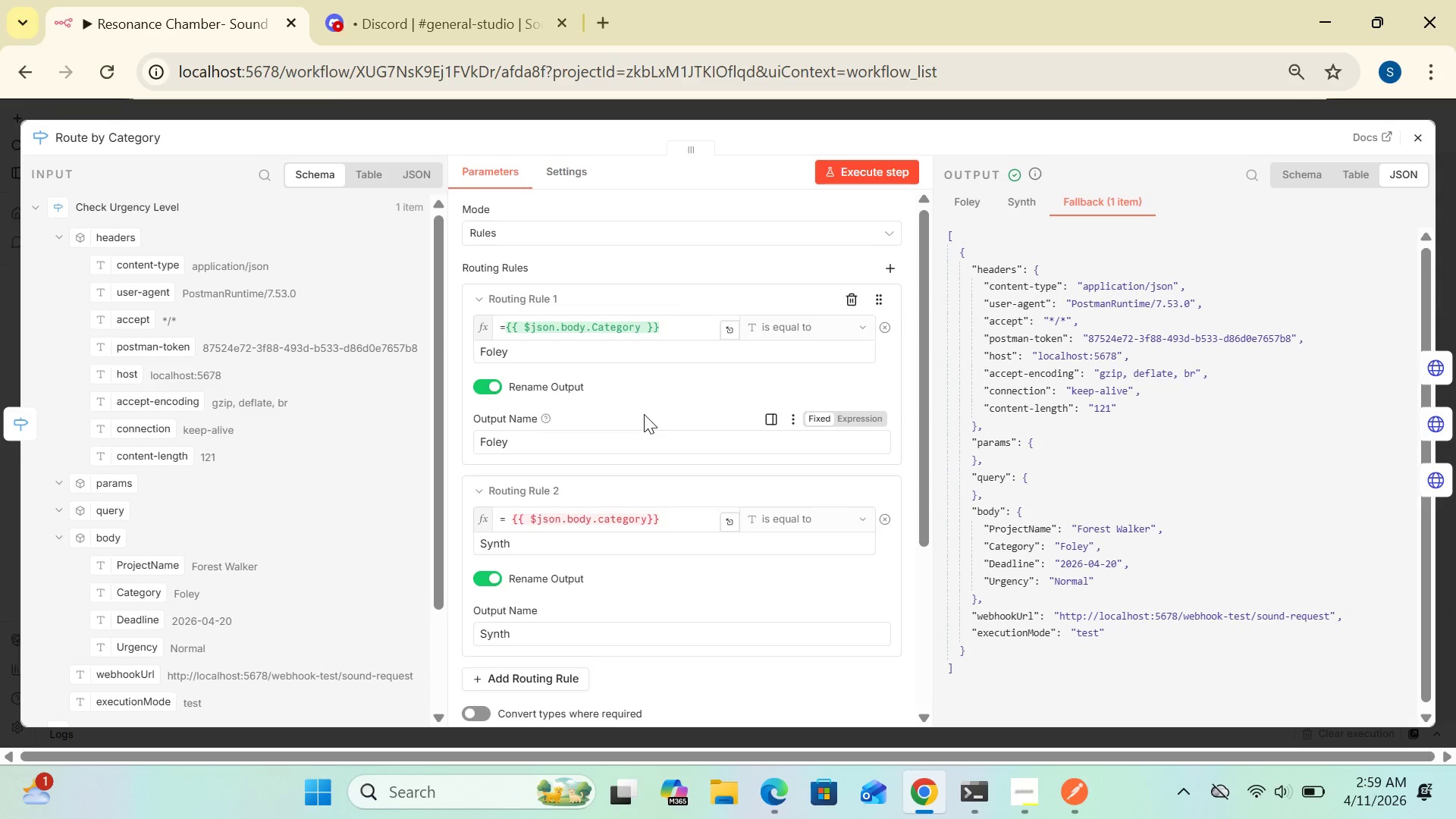 
mouse_move([723, 342])
 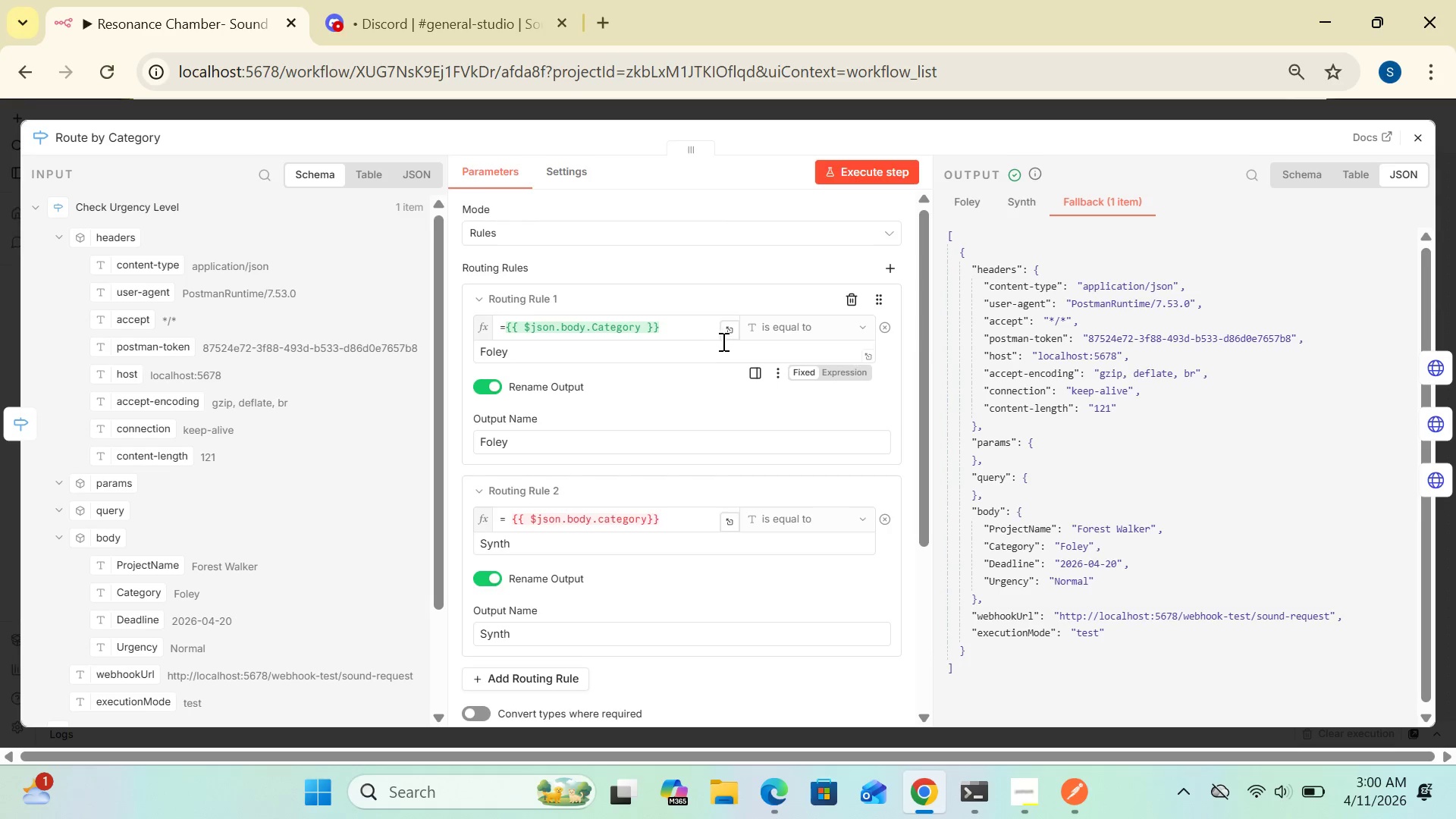 
left_click([730, 335])
 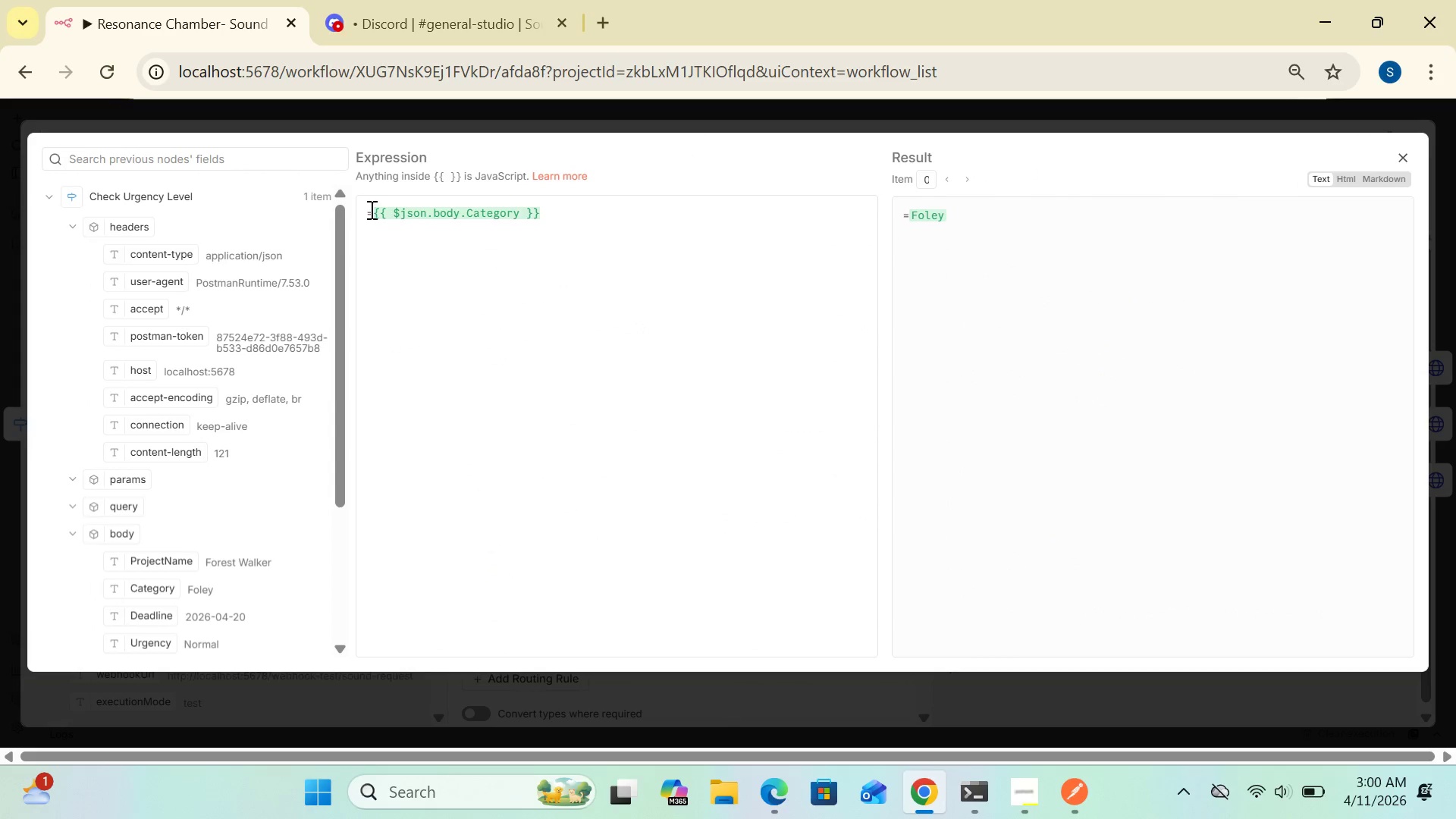 
left_click([372, 209])
 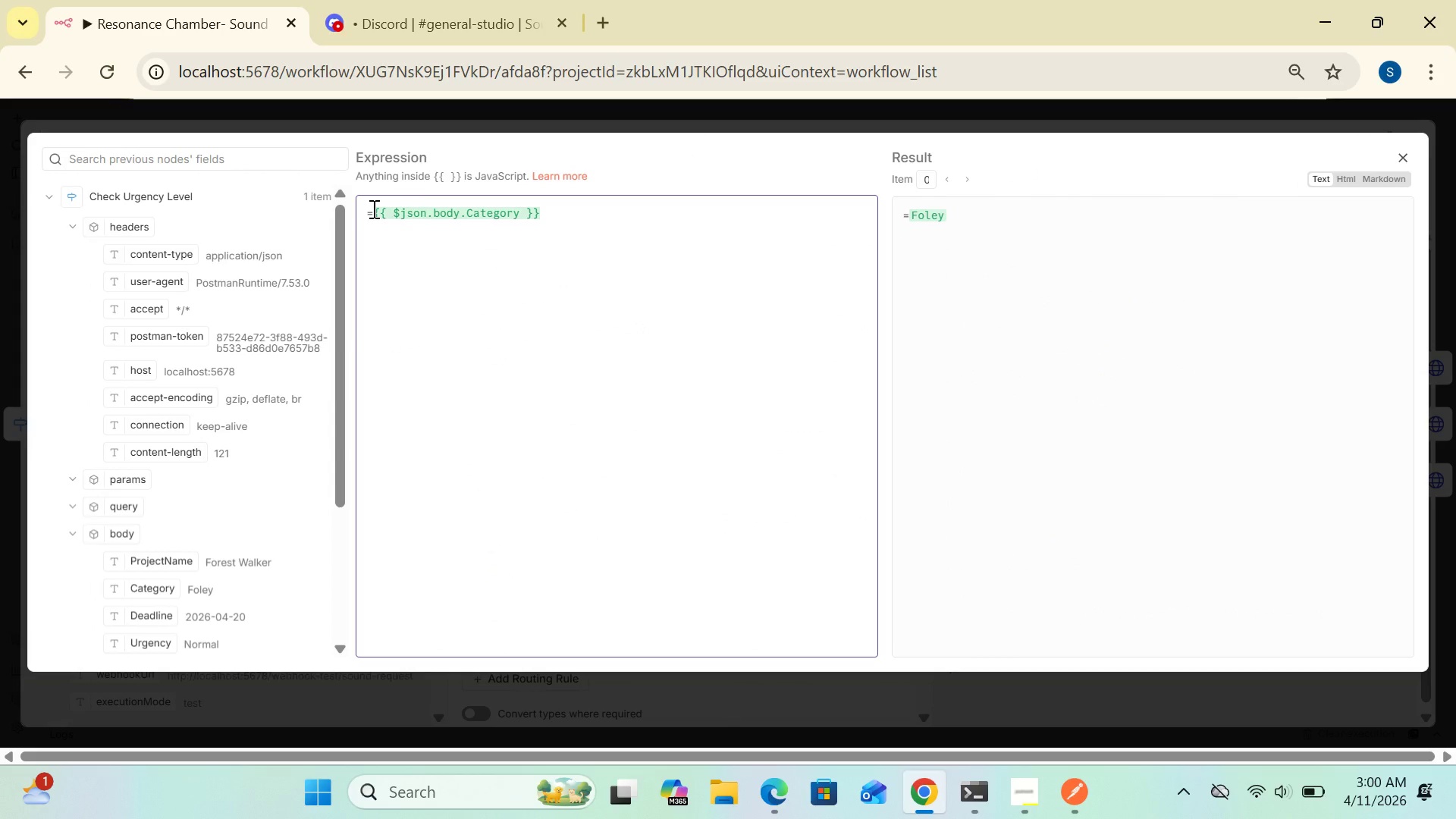 
key(Backspace)
 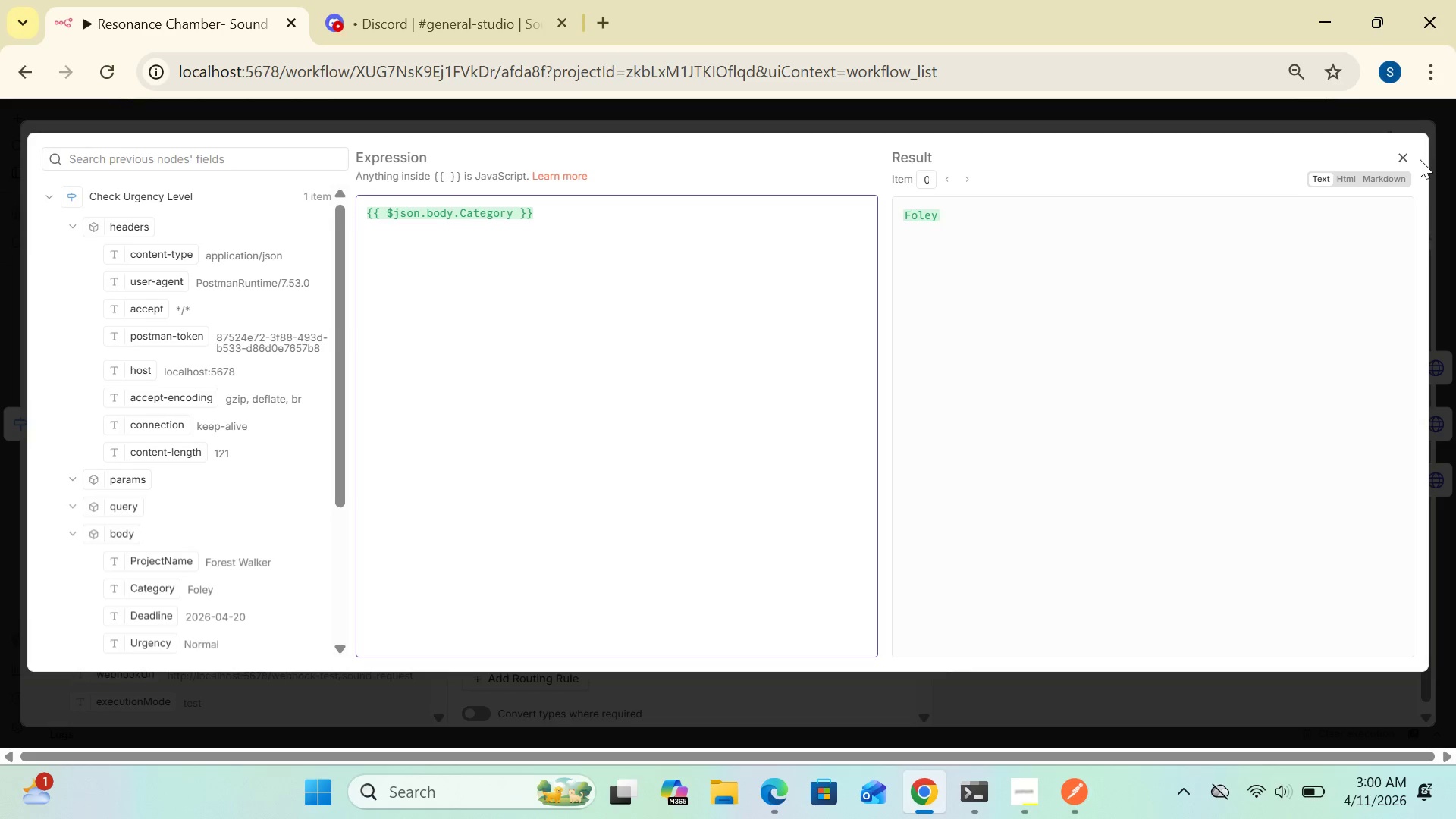 
left_click([1404, 155])
 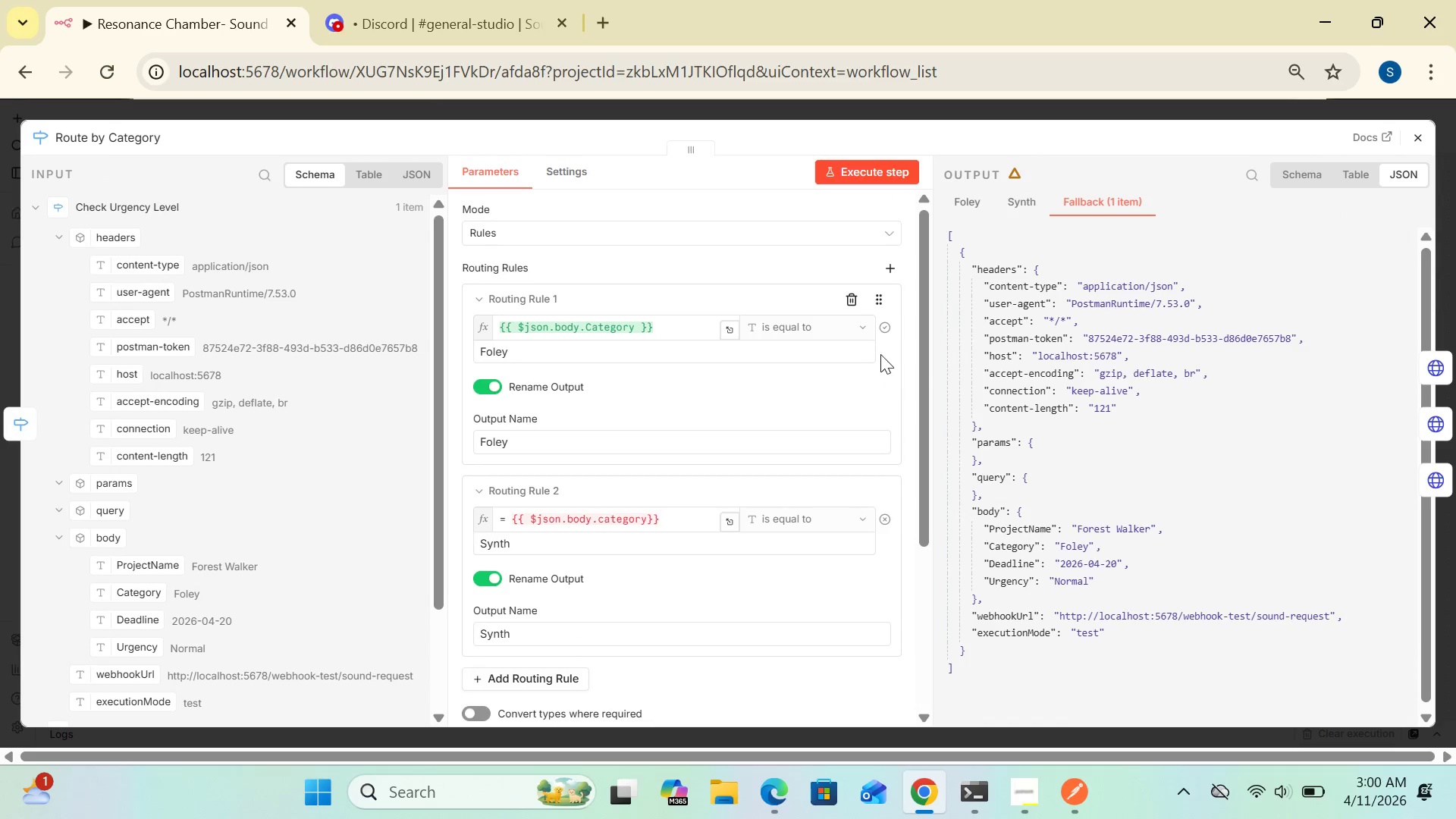 
wait(5.59)
 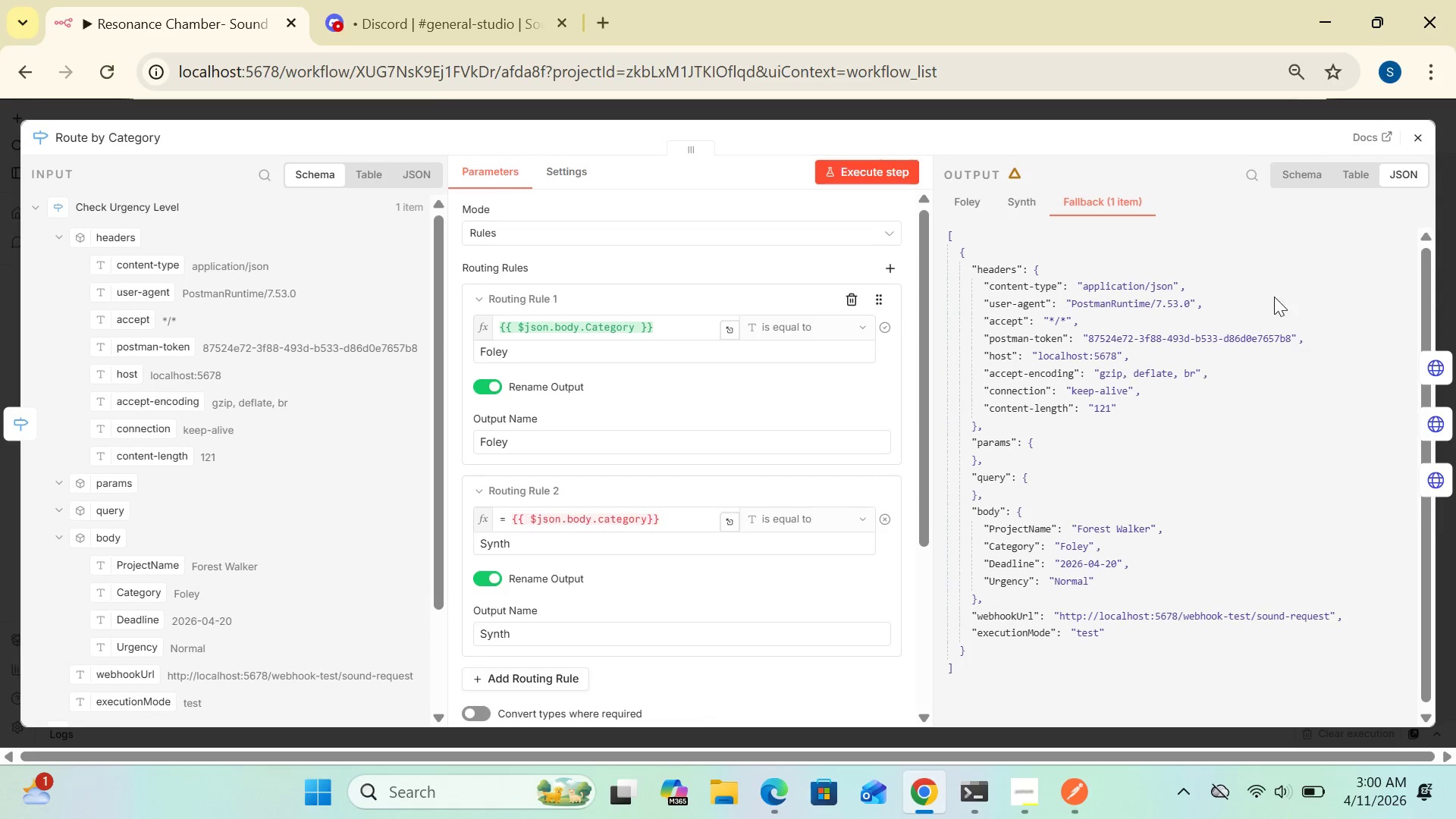 
left_click([864, 329])
 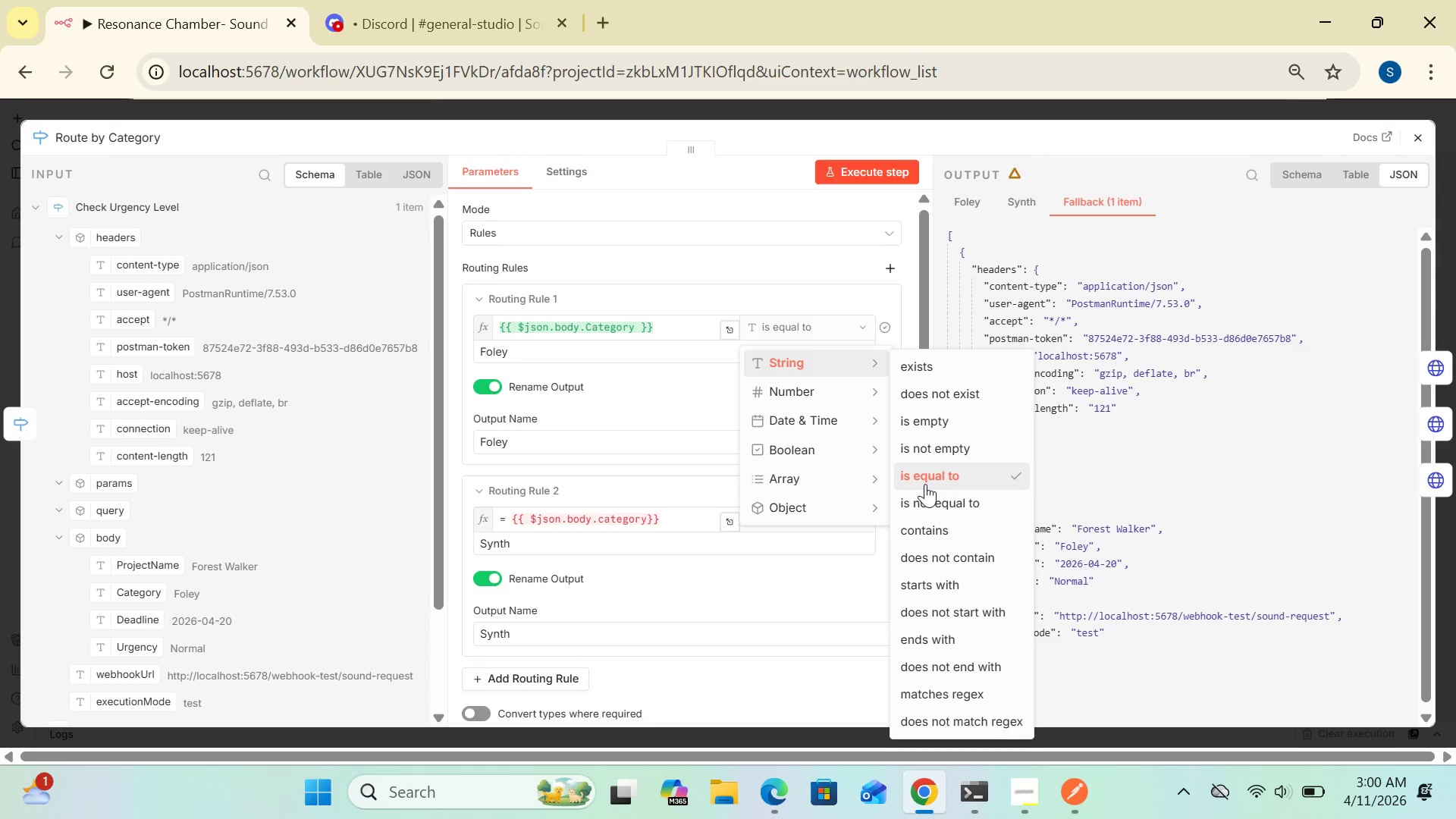 
left_click([922, 485])
 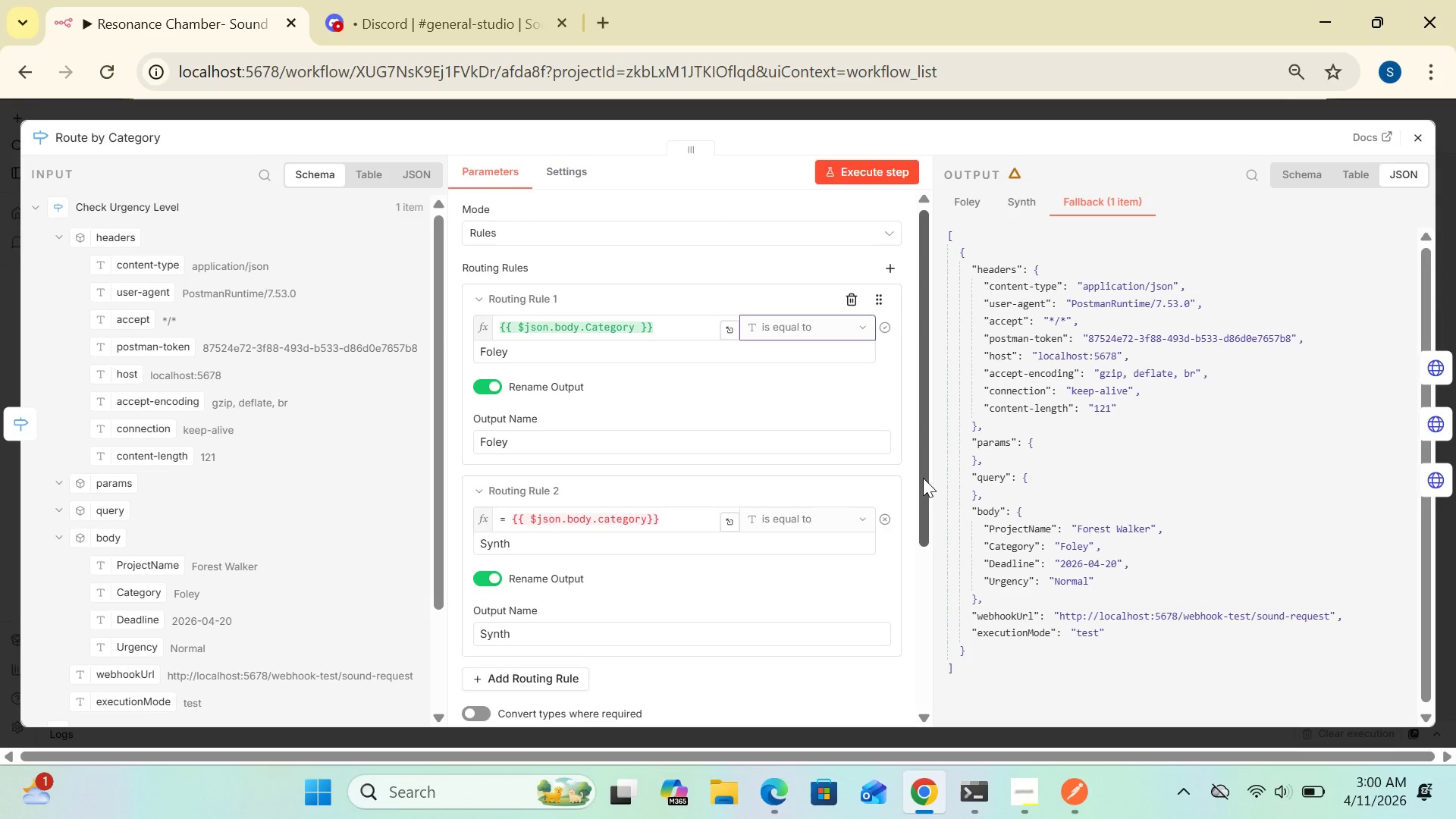 
left_click_drag(start_coordinate=[923, 478], to_coordinate=[924, 535])
 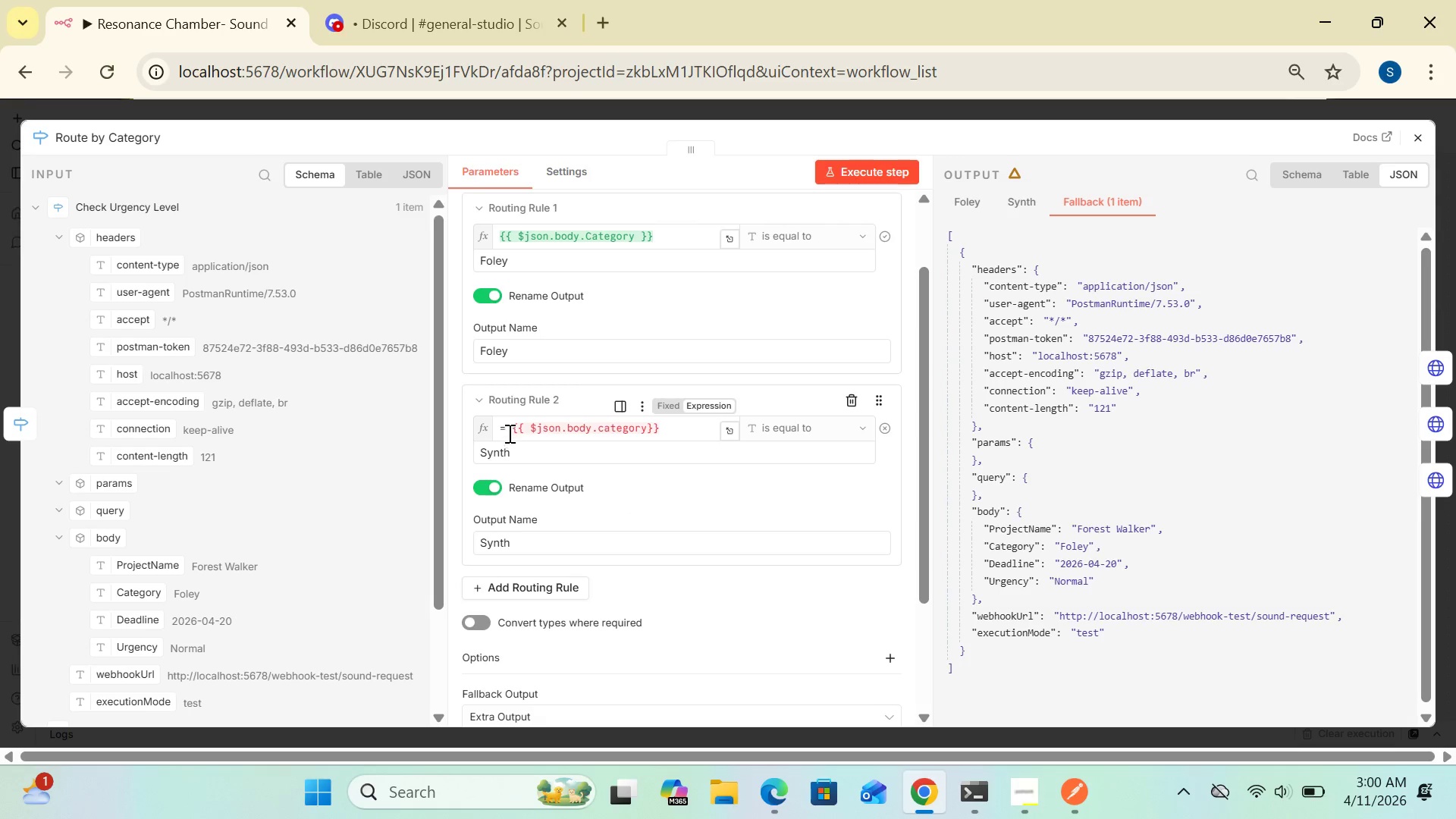 
left_click([508, 429])
 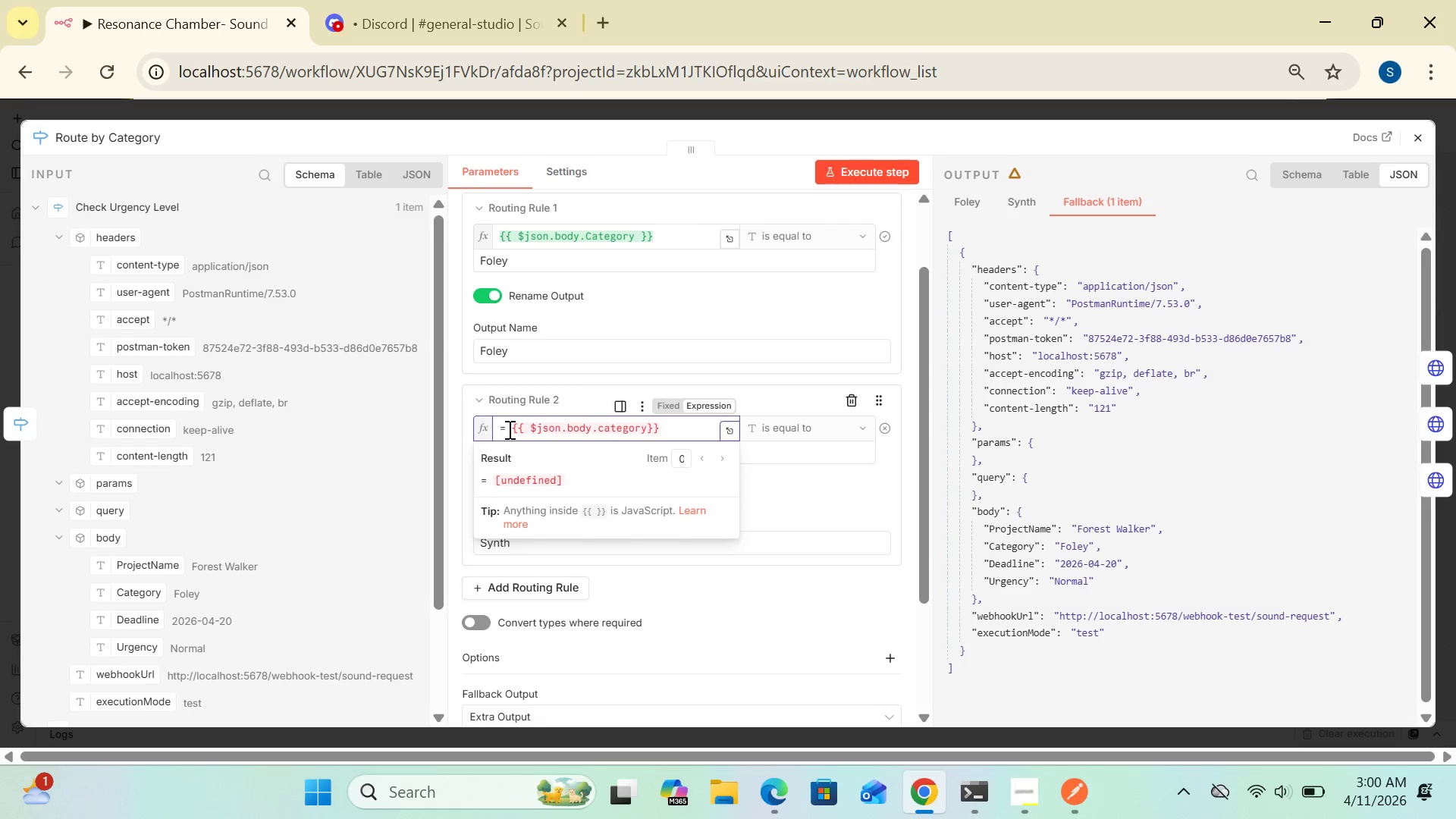 
key(Backspace)
 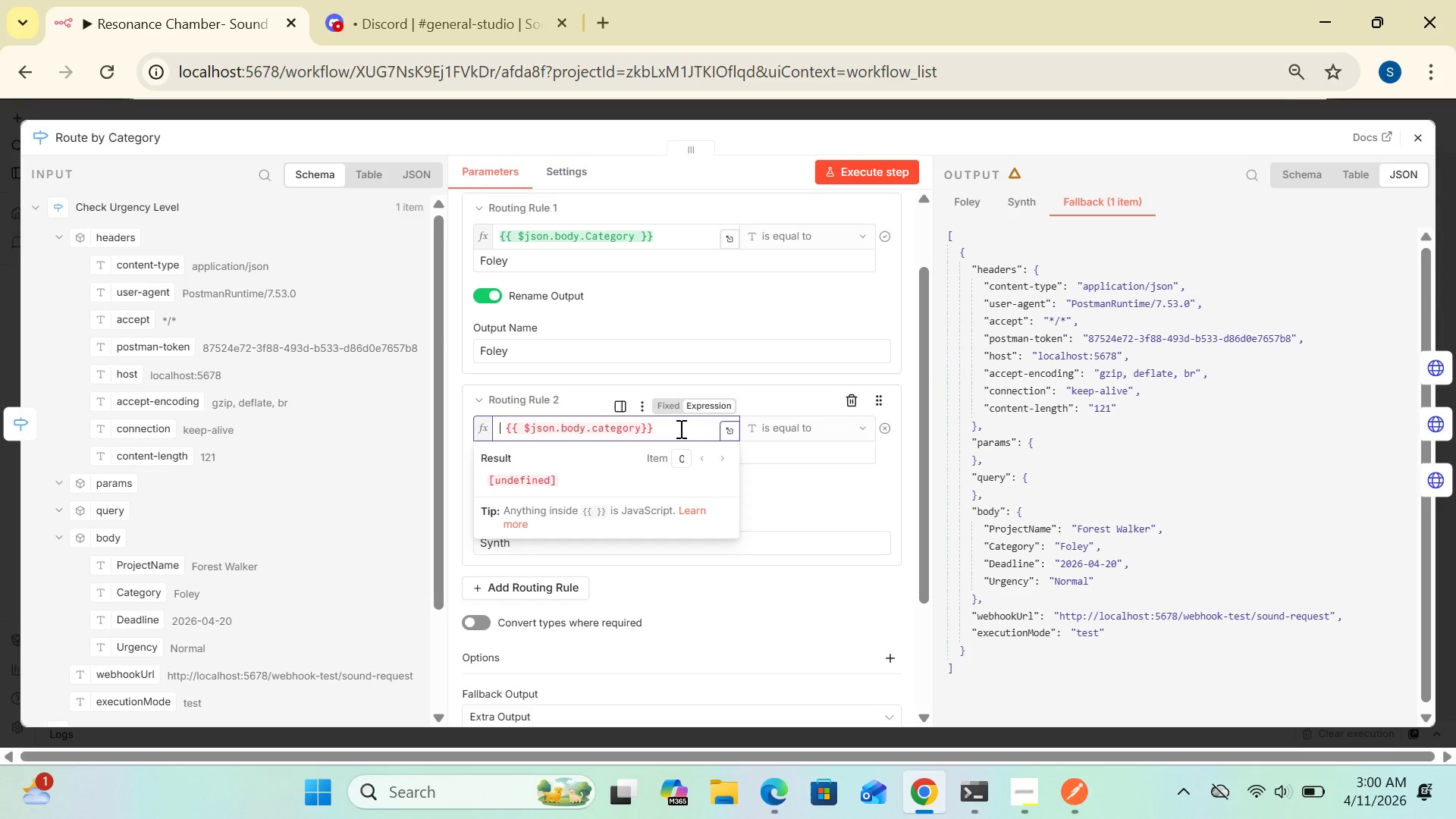 
wait(7.92)
 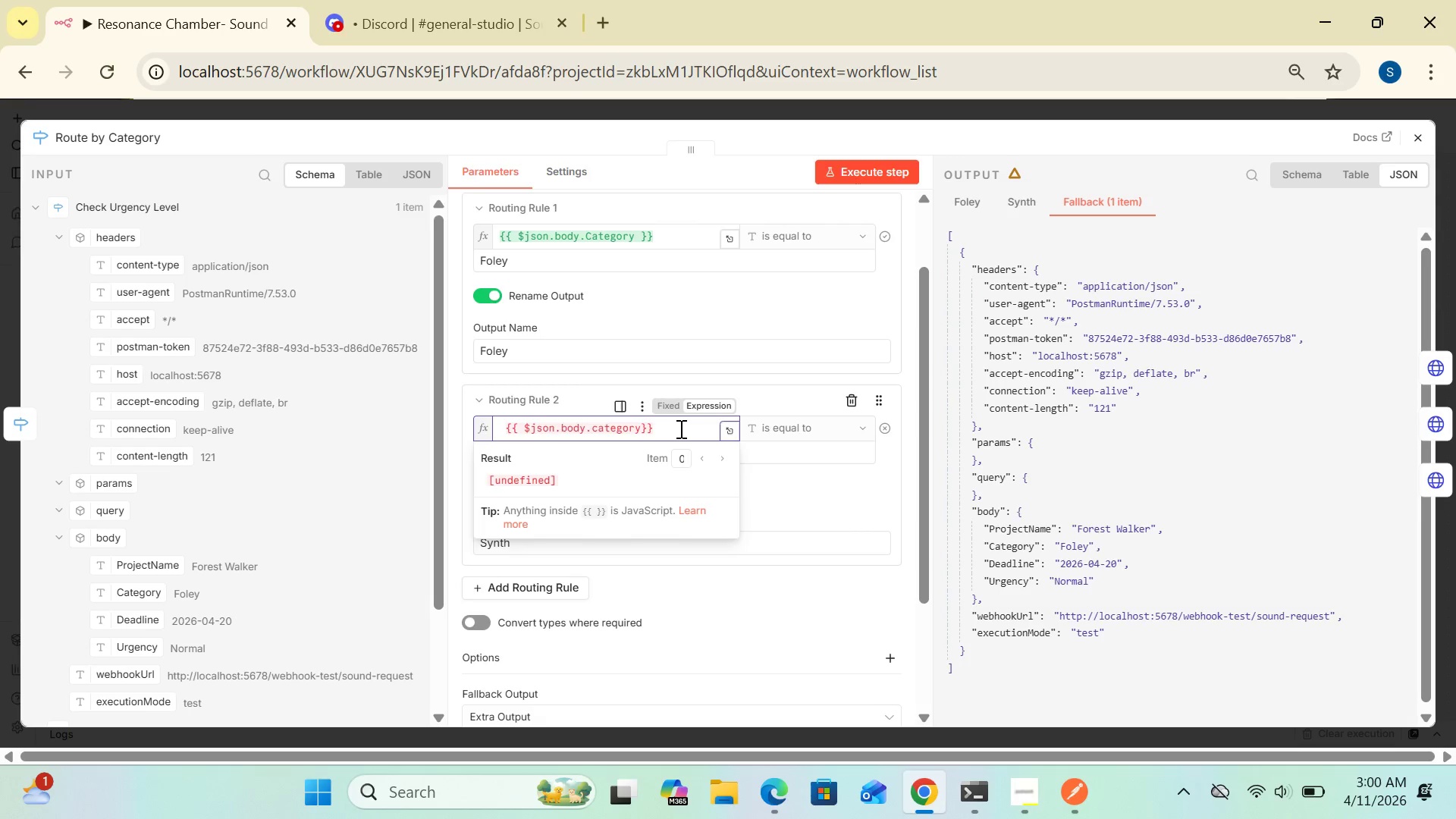 
left_click([729, 432])
 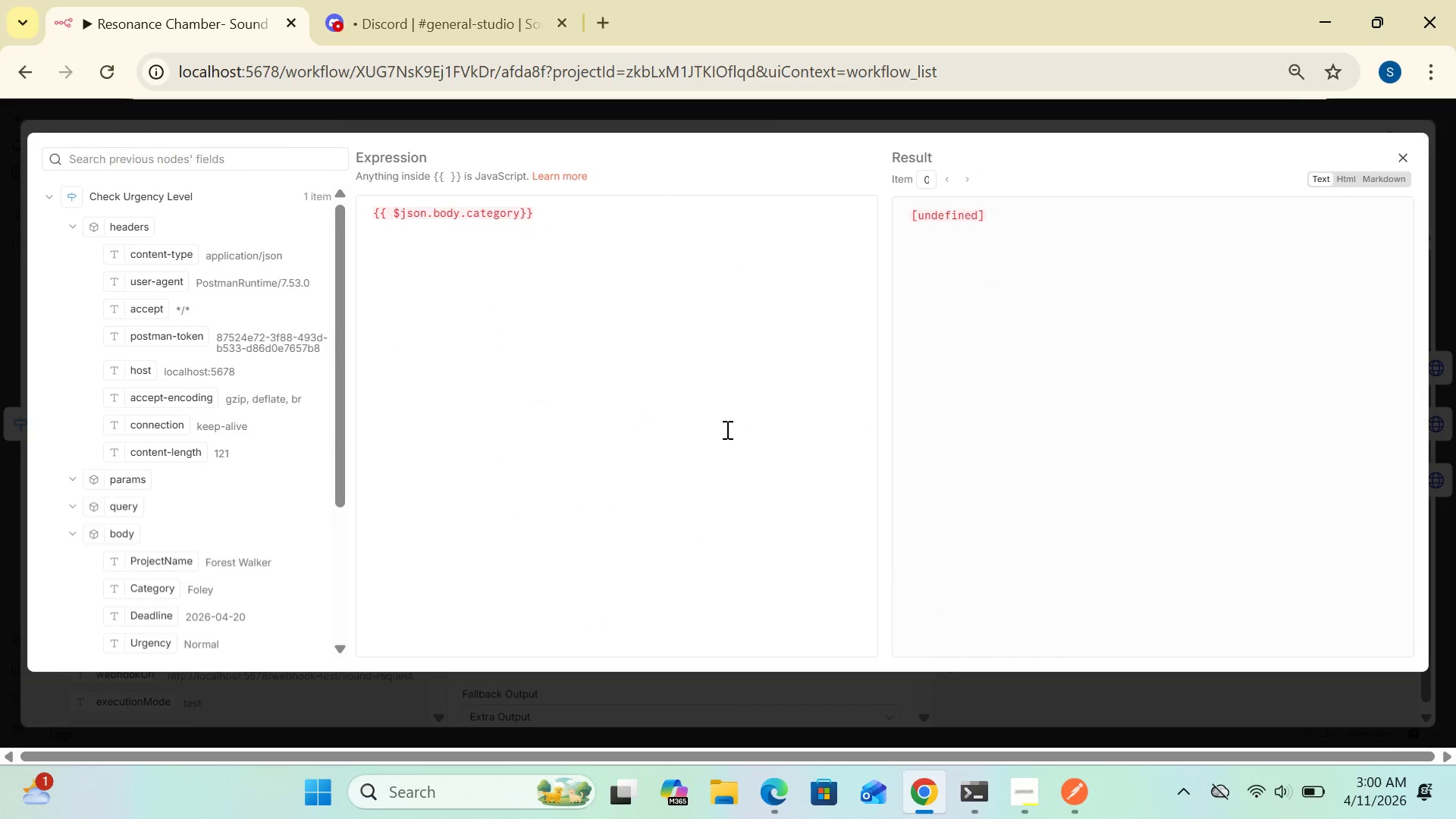 
wait(9.23)
 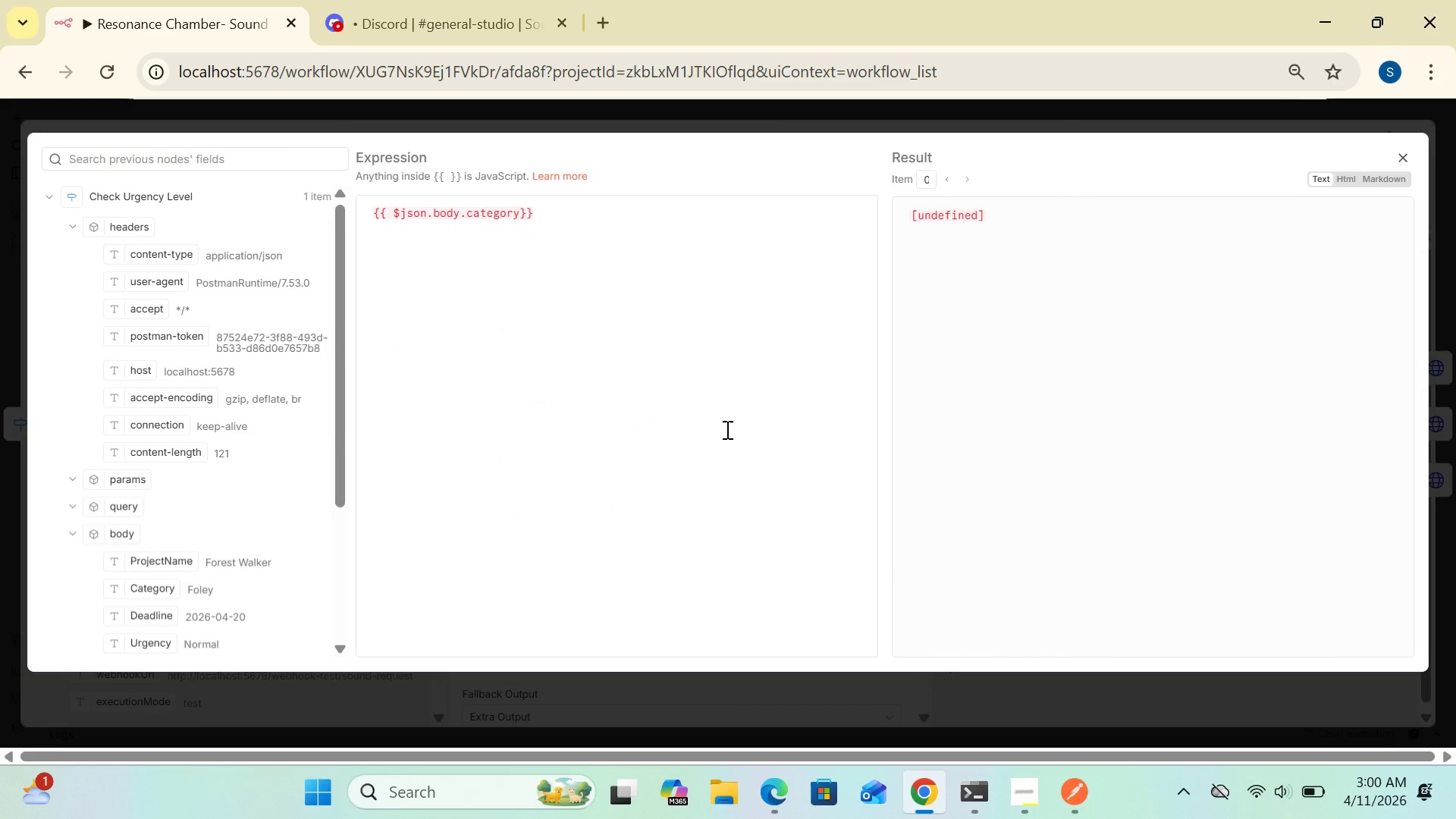 
left_click([1404, 158])
 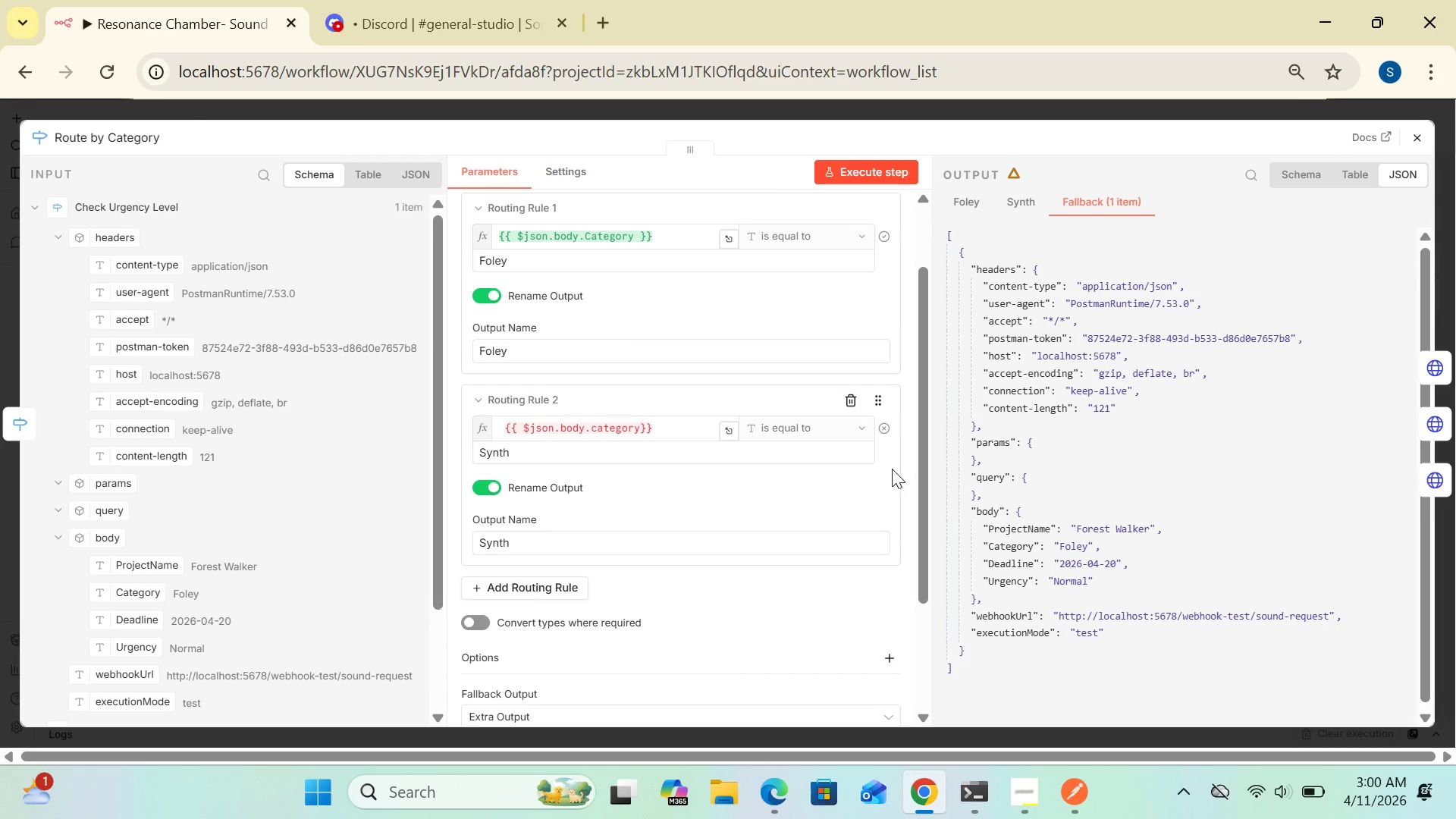 
wait(6.27)
 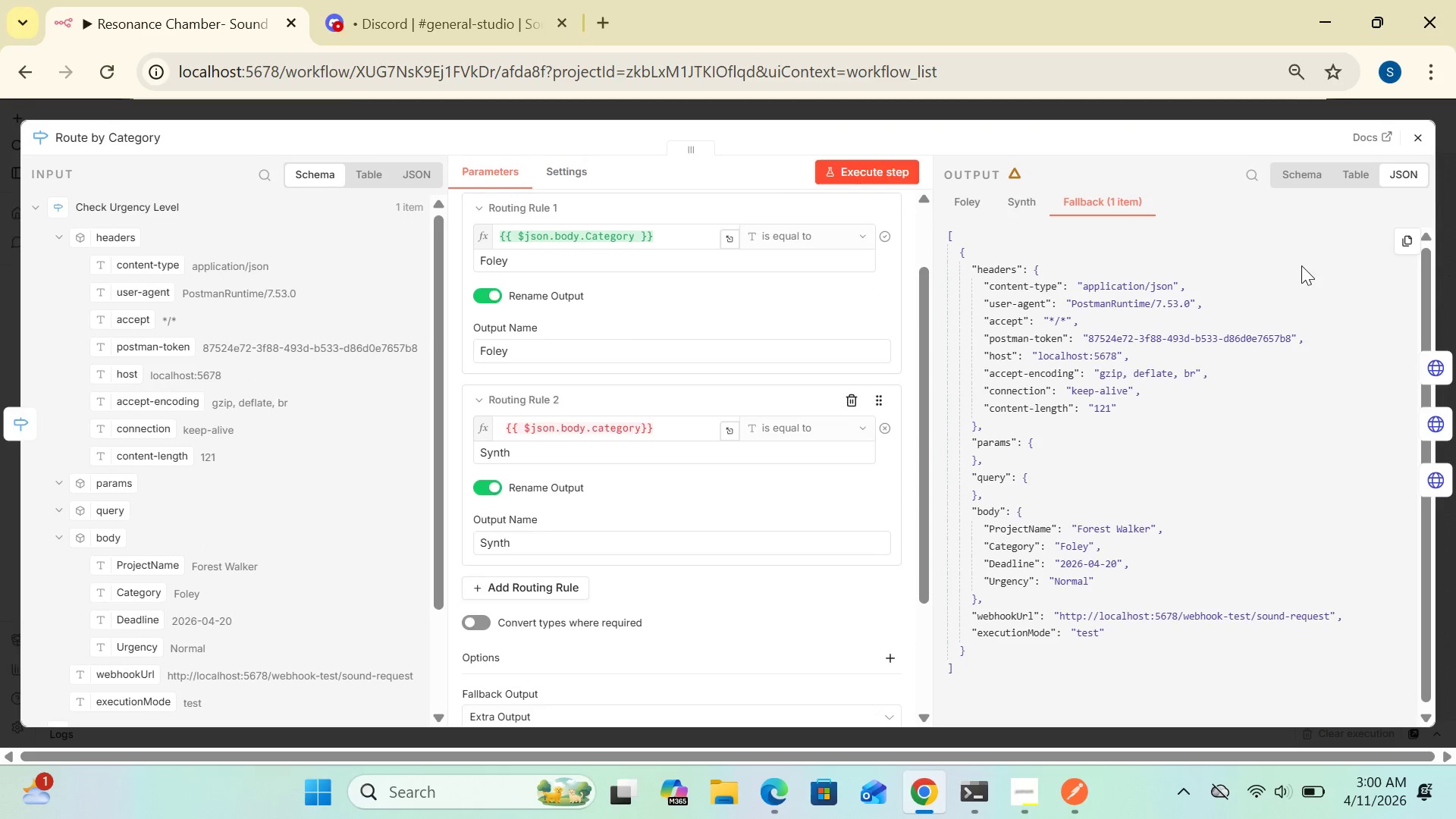 
left_click_drag(start_coordinate=[920, 462], to_coordinate=[917, 456])
 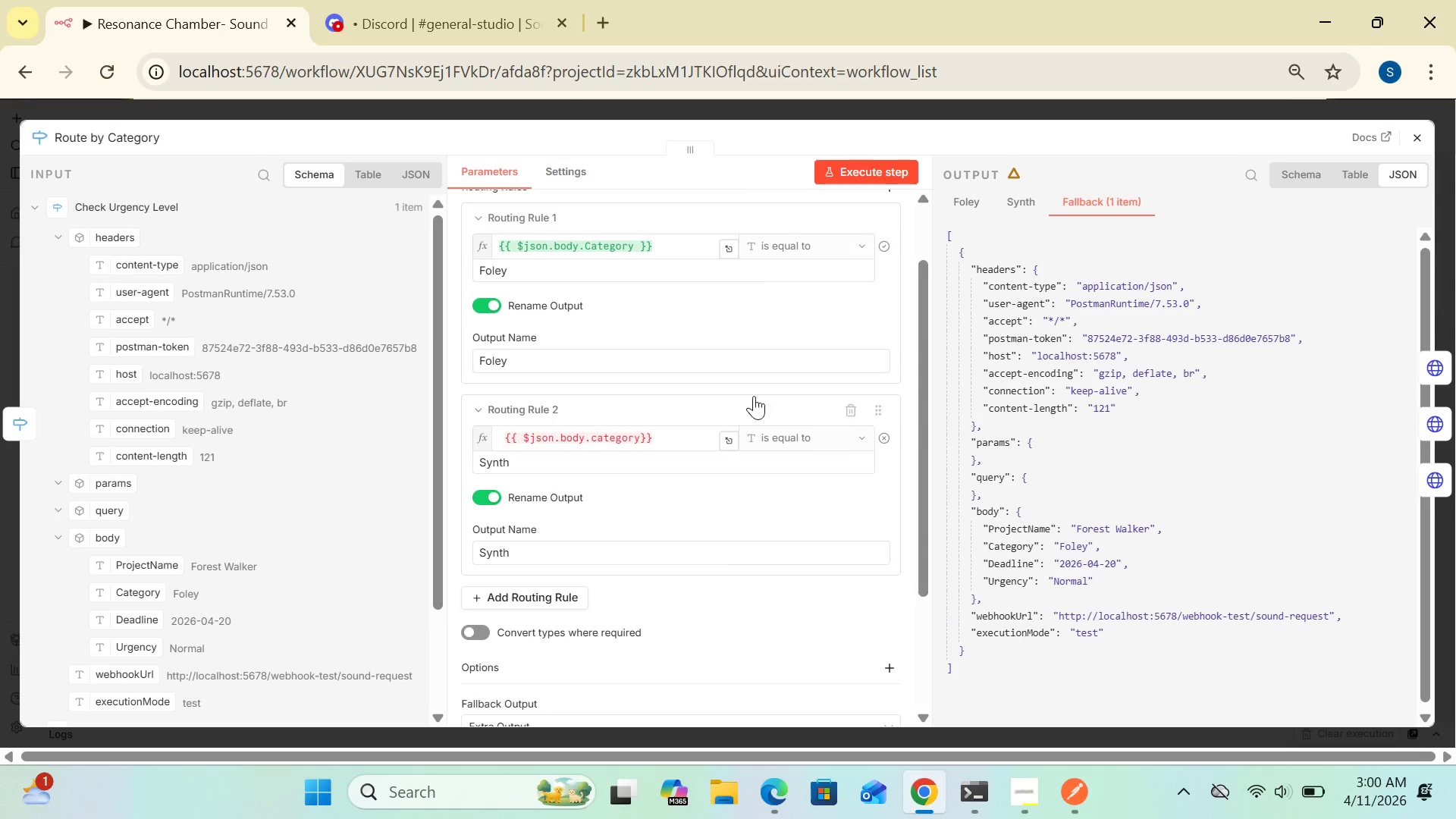 
mouse_move([656, 250])
 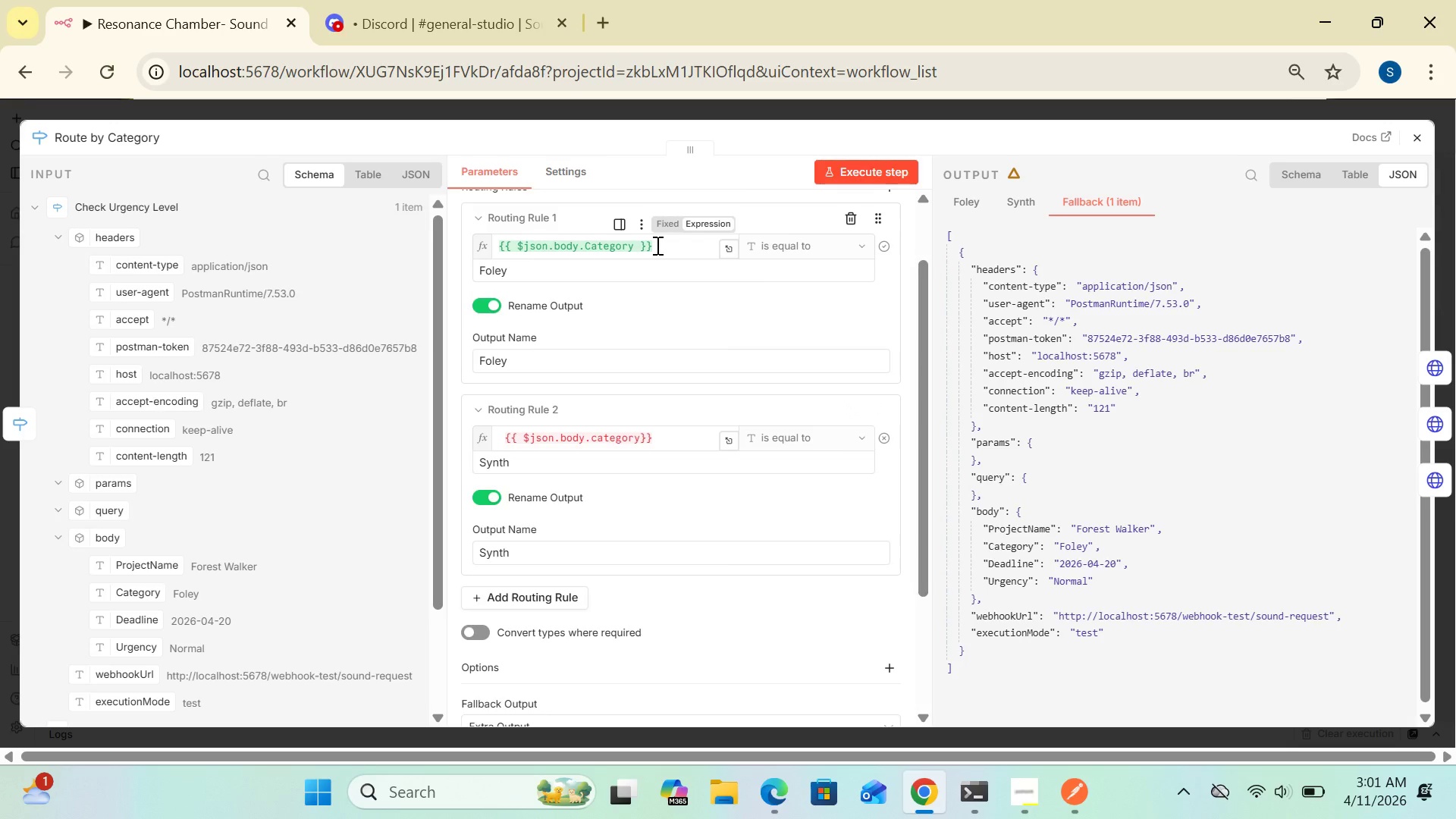 
left_click_drag(start_coordinate=[656, 245], to_coordinate=[493, 244])
 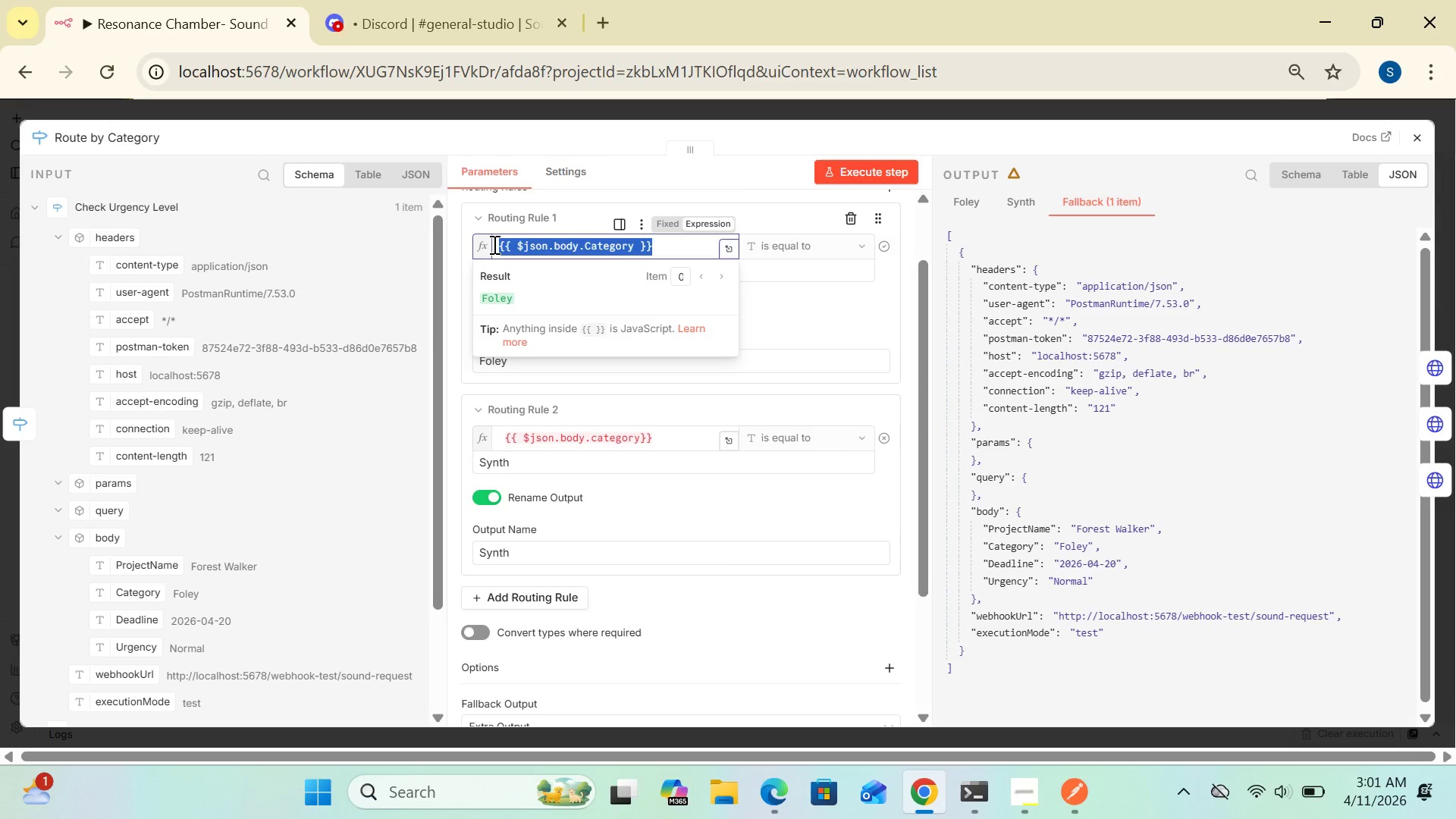 
key(Control+C)
 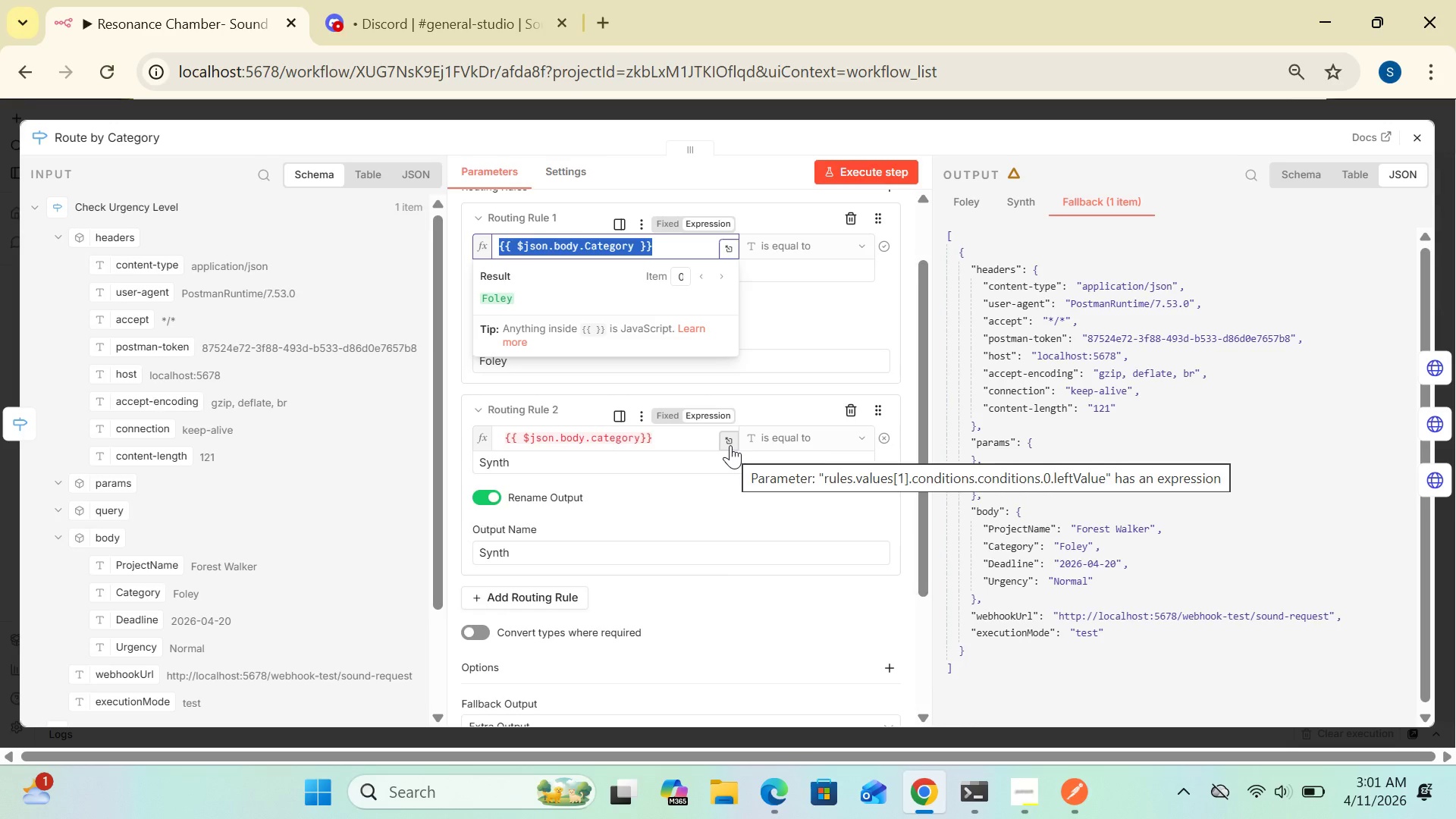 
left_click([730, 438])
 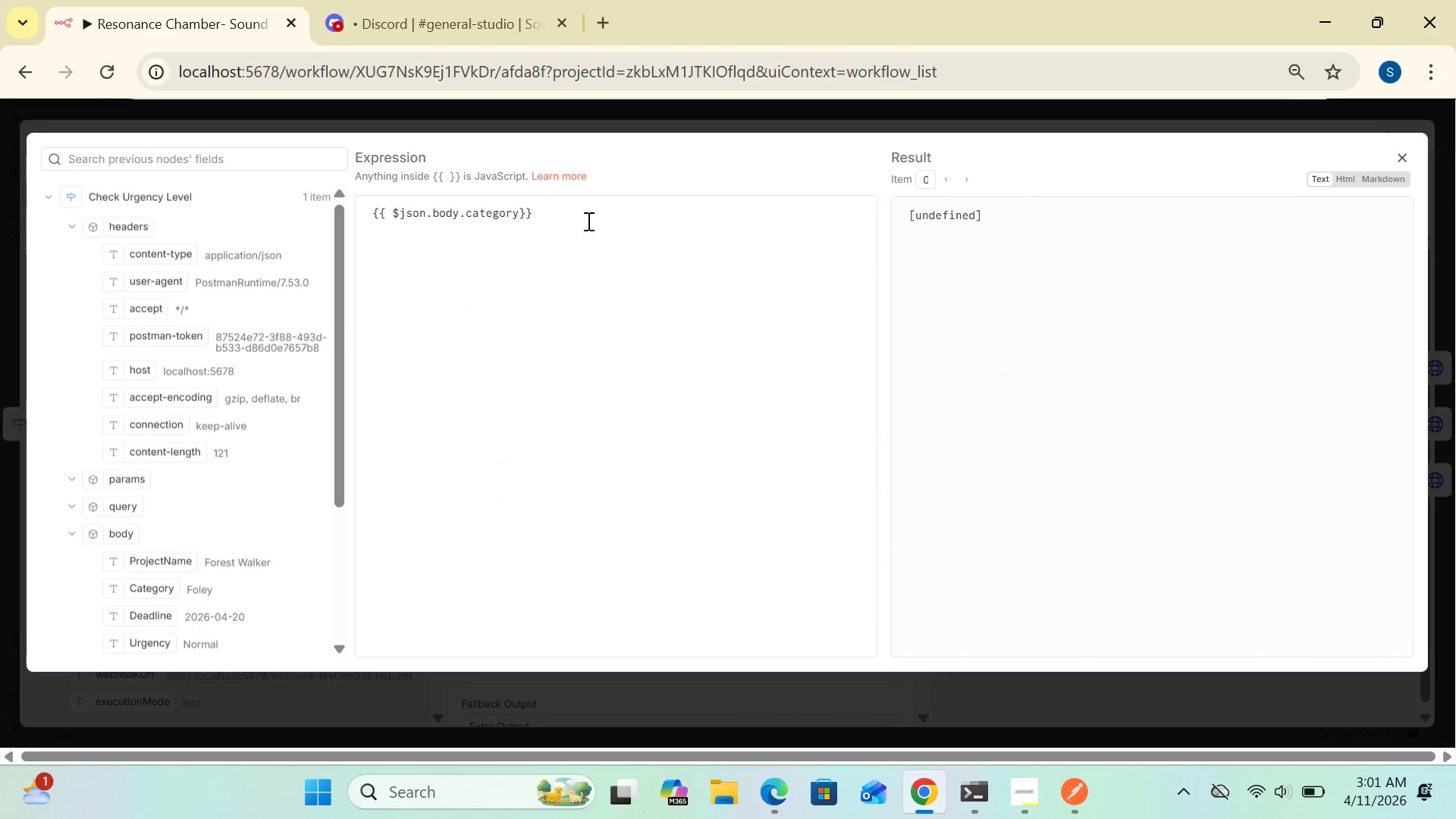 
left_click([585, 218])
 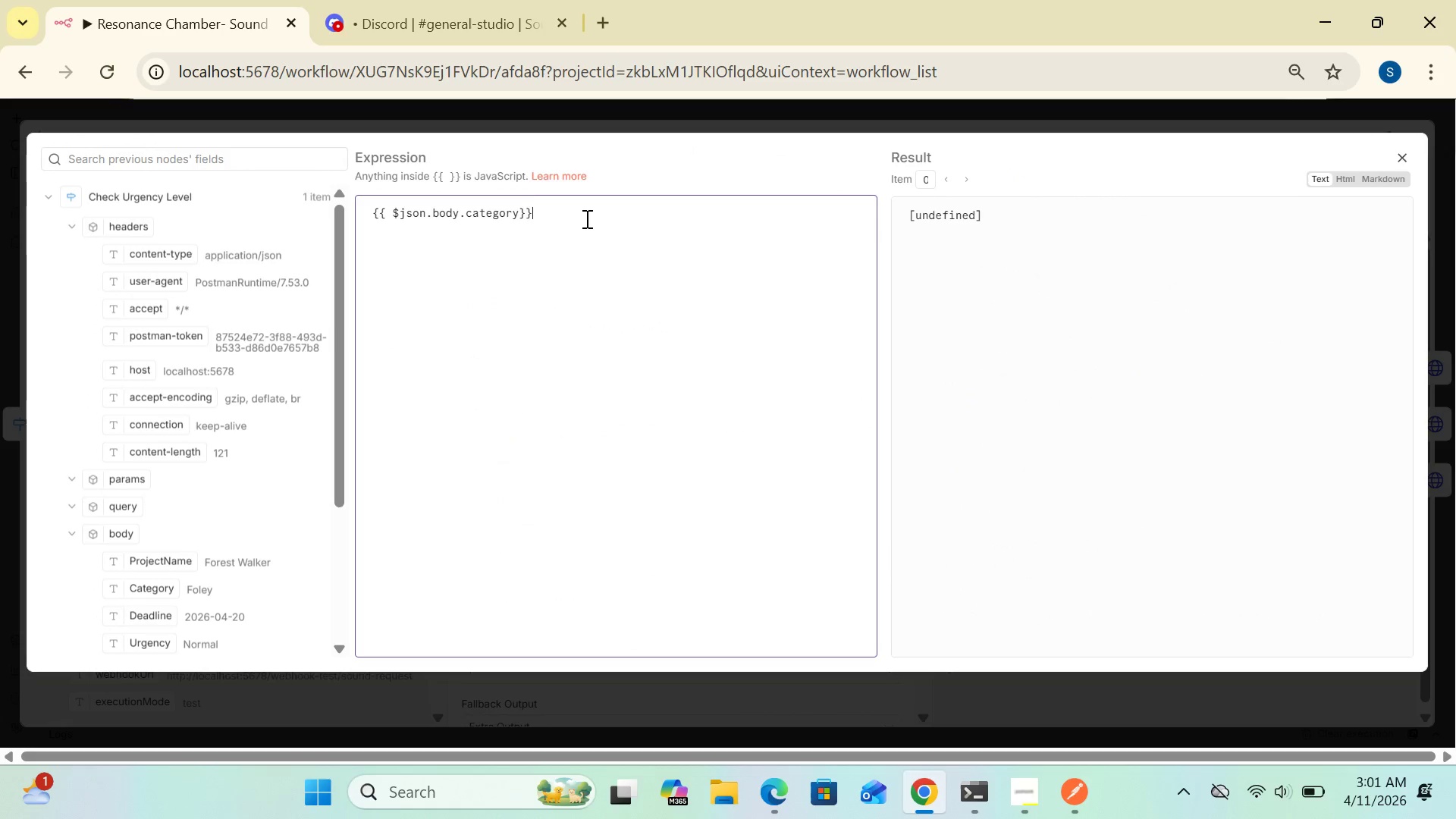 
hold_key(key=Backspace, duration=1.5)
 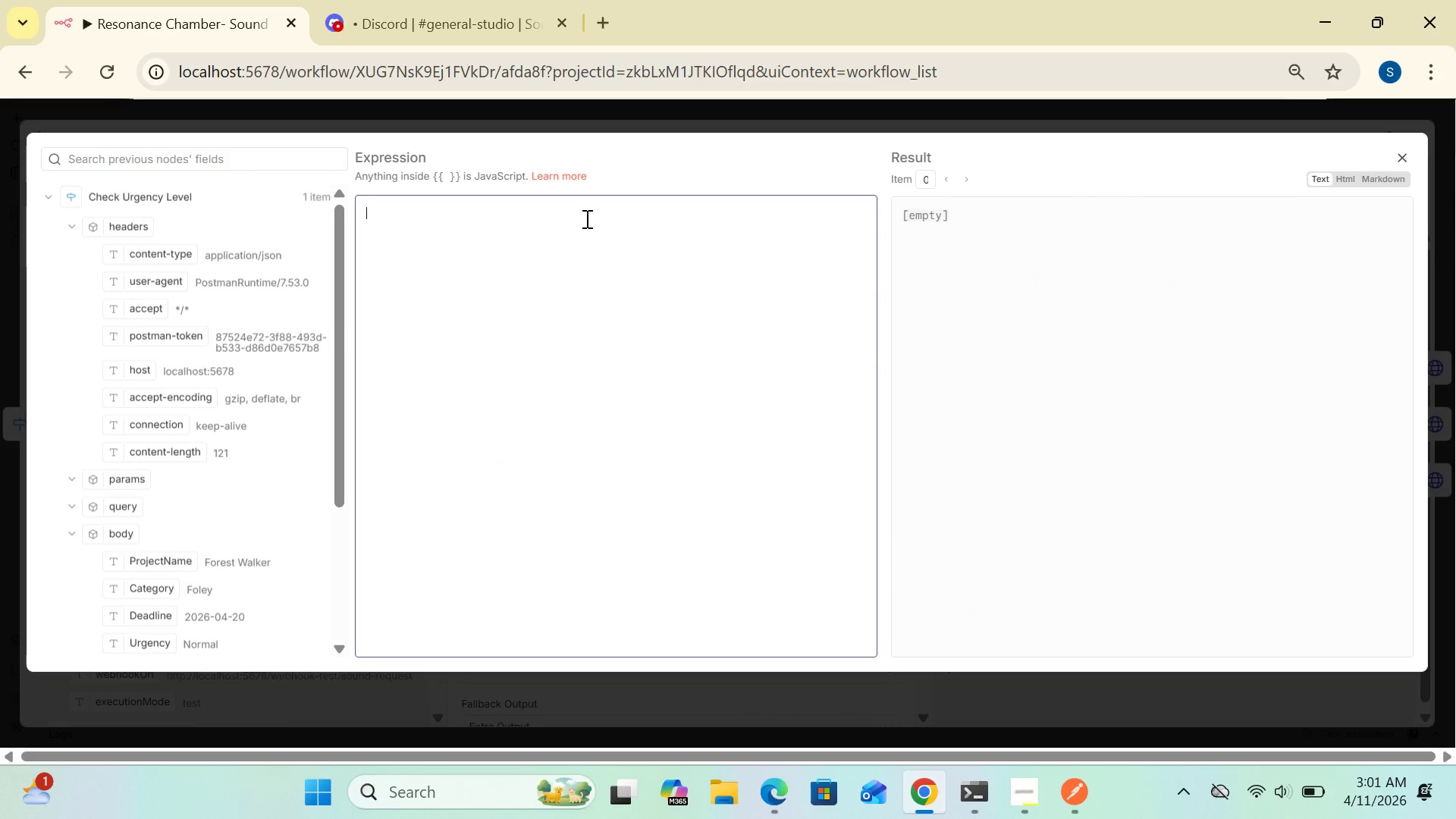 
key(Backspace)
 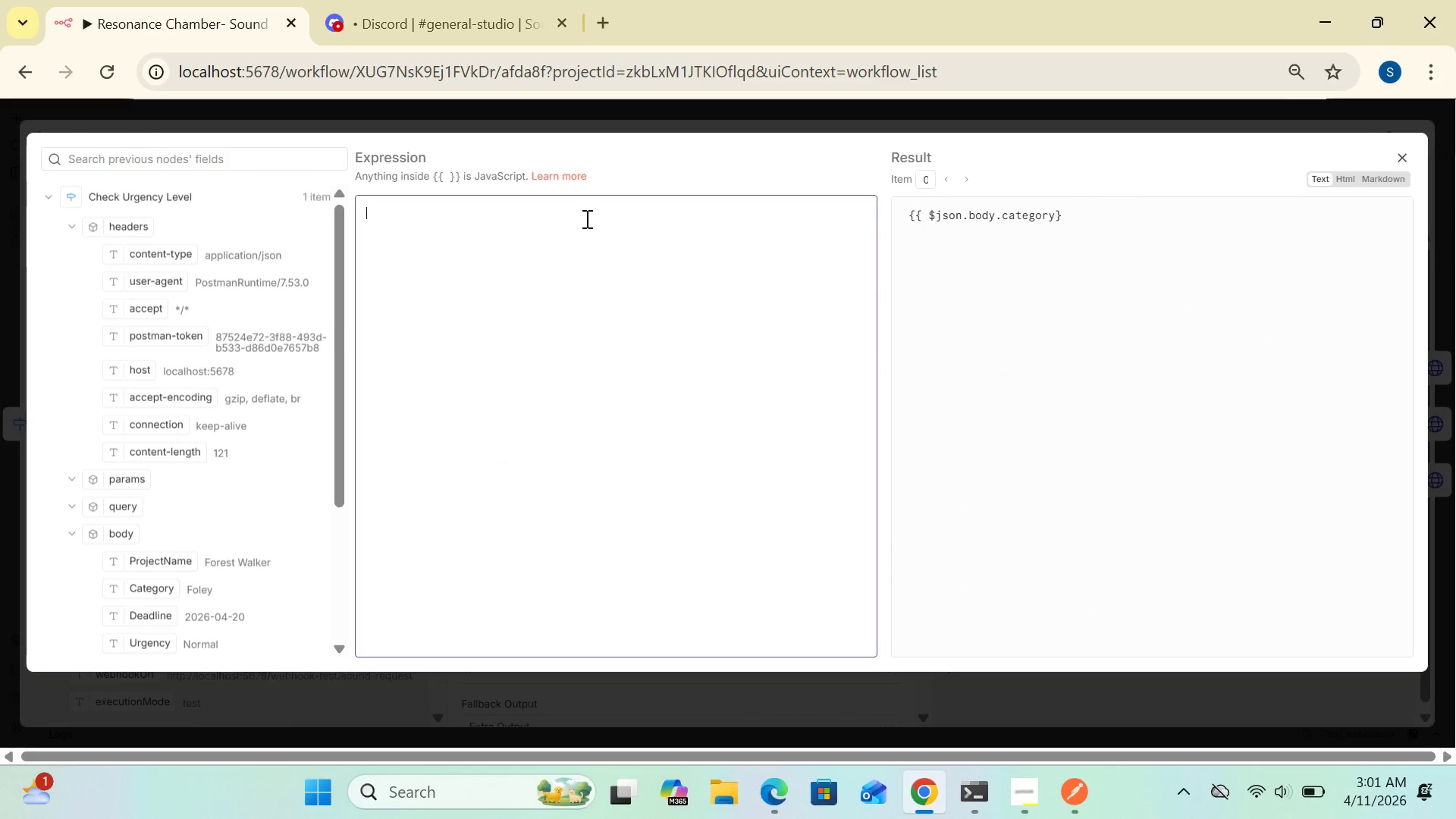 
key(Backspace)
 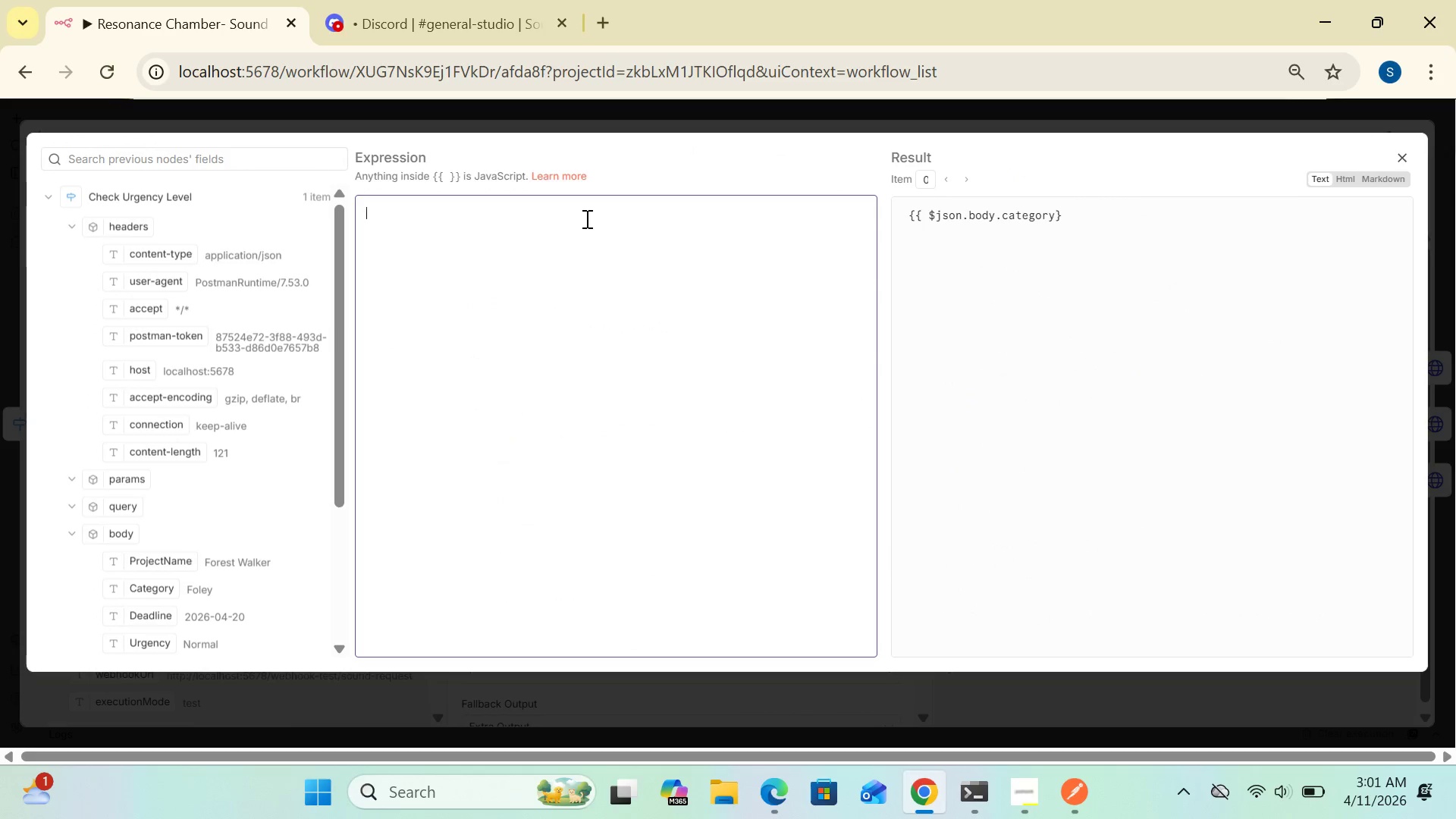 
key(Backspace)
 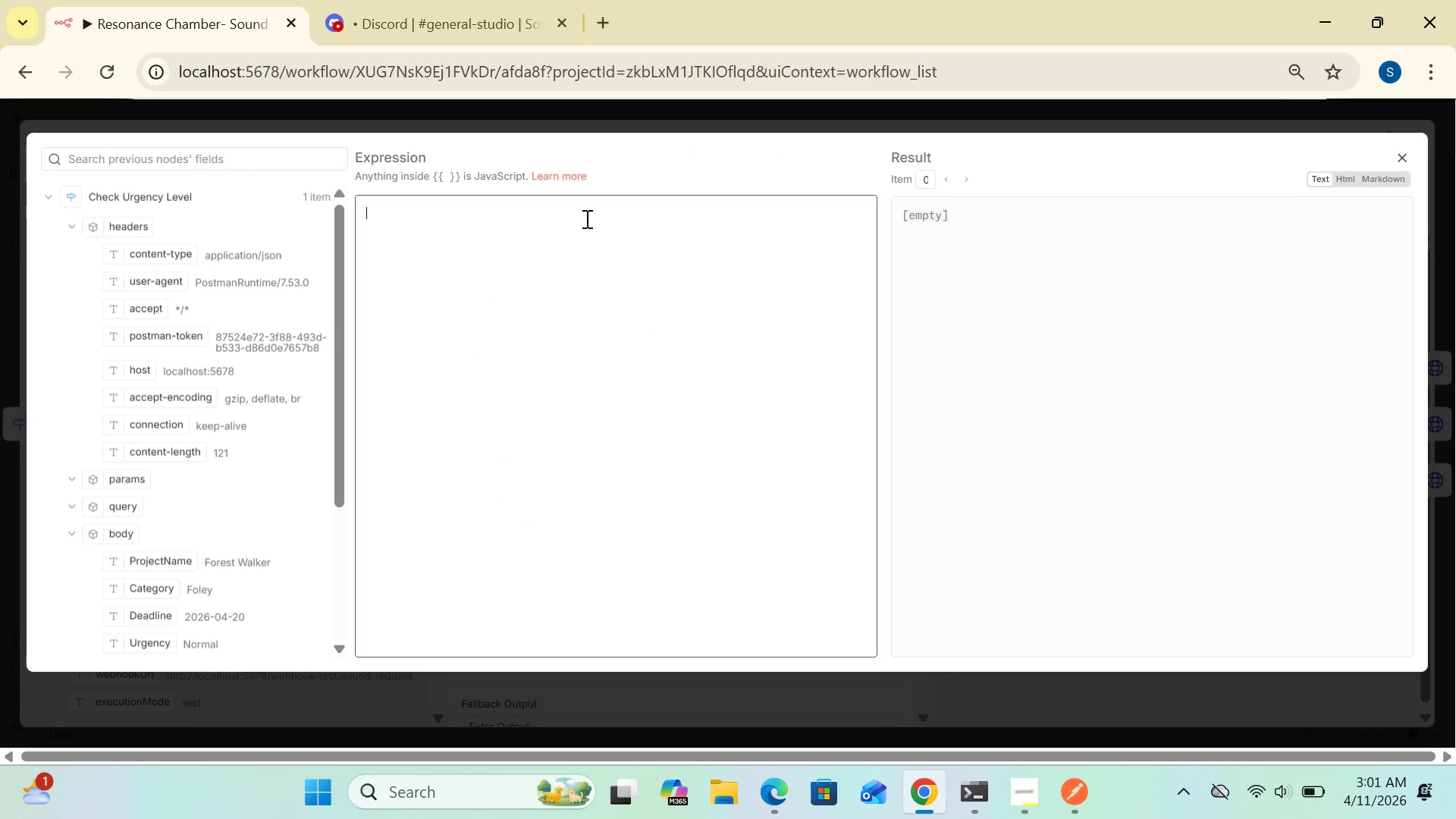 
key(Backspace)
 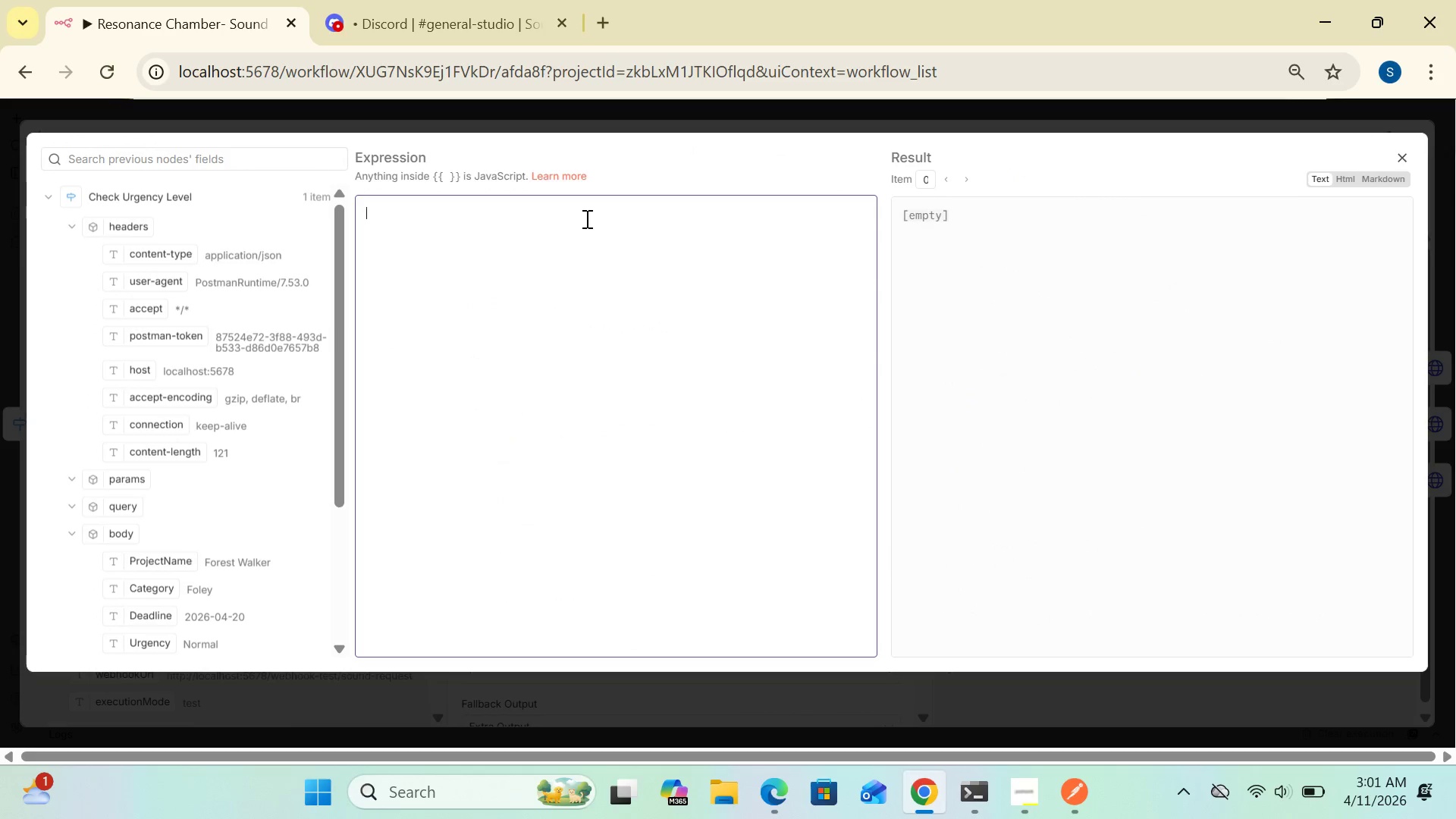 
key(Backspace)
 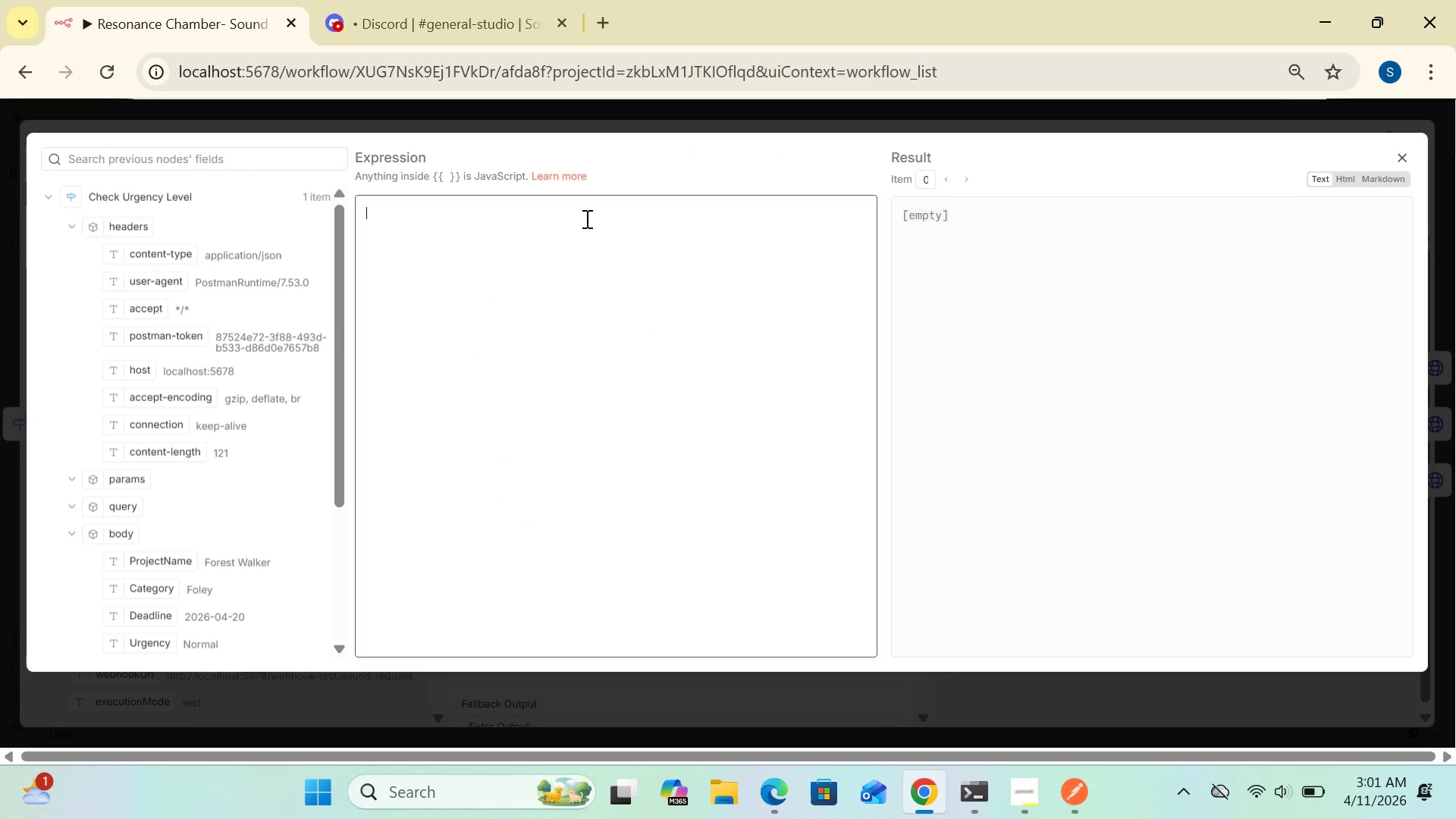 
key(Control+V)
 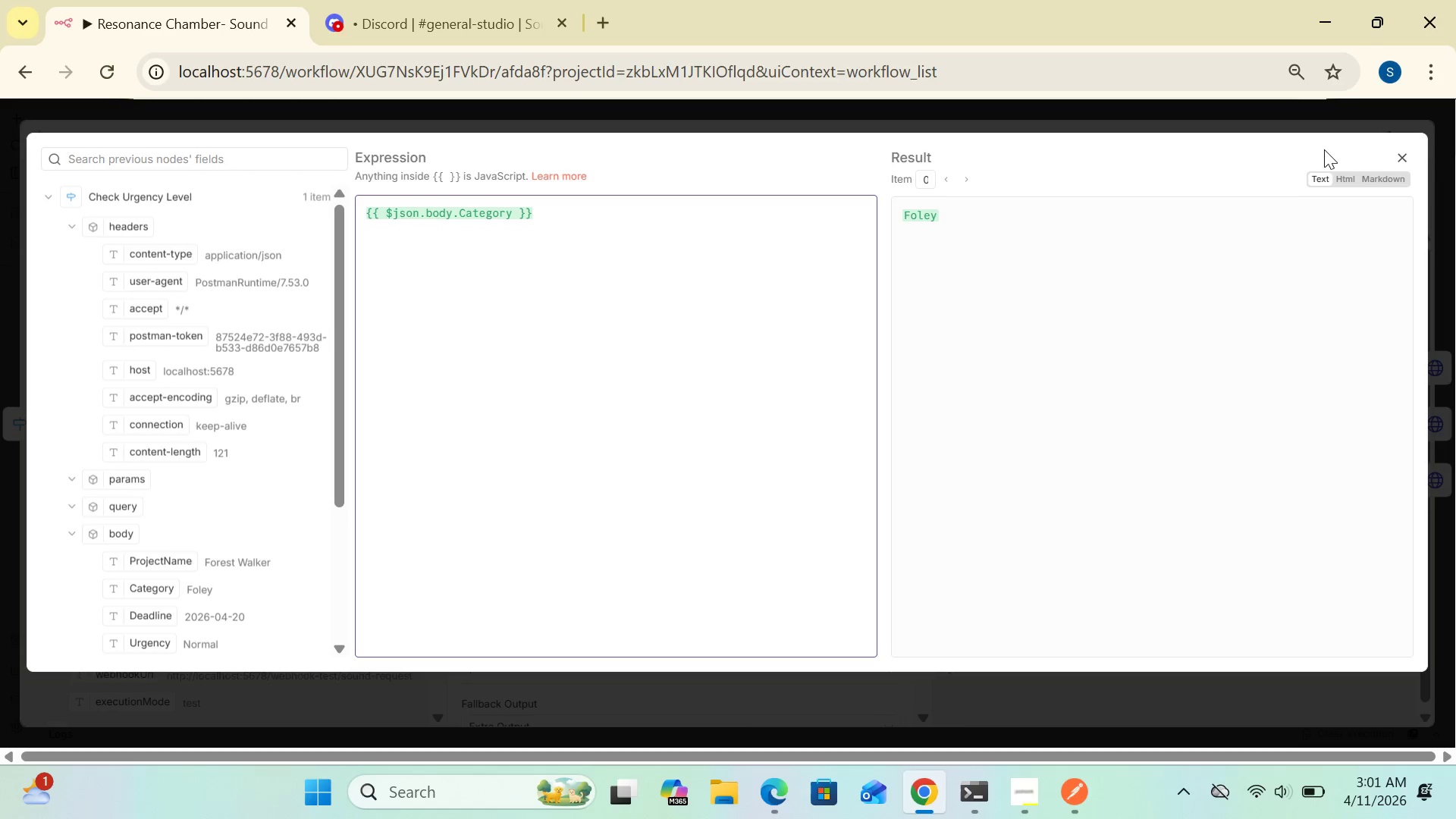 
left_click([1406, 162])
 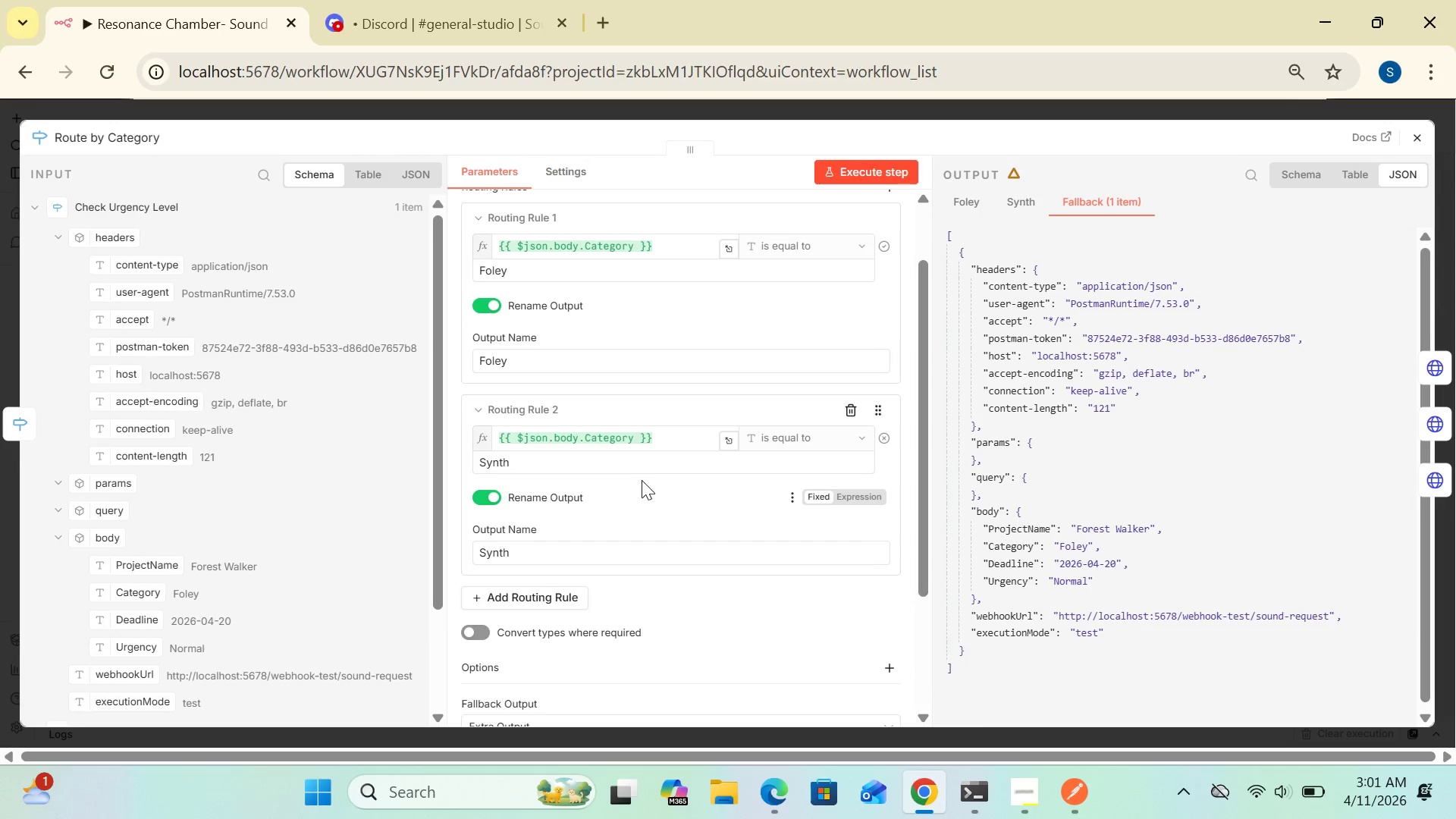 
wait(5.12)
 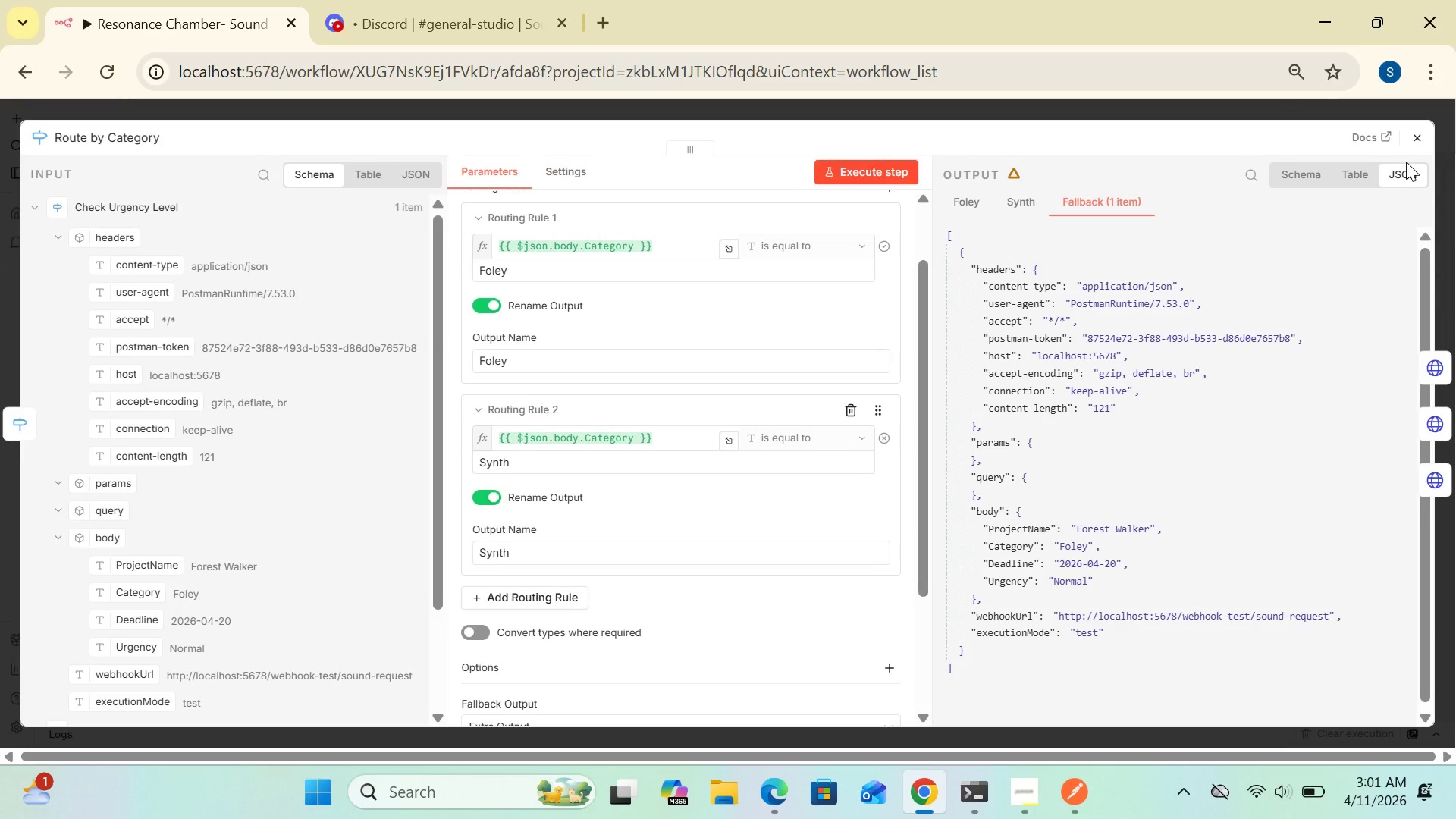 
left_click([858, 436])
 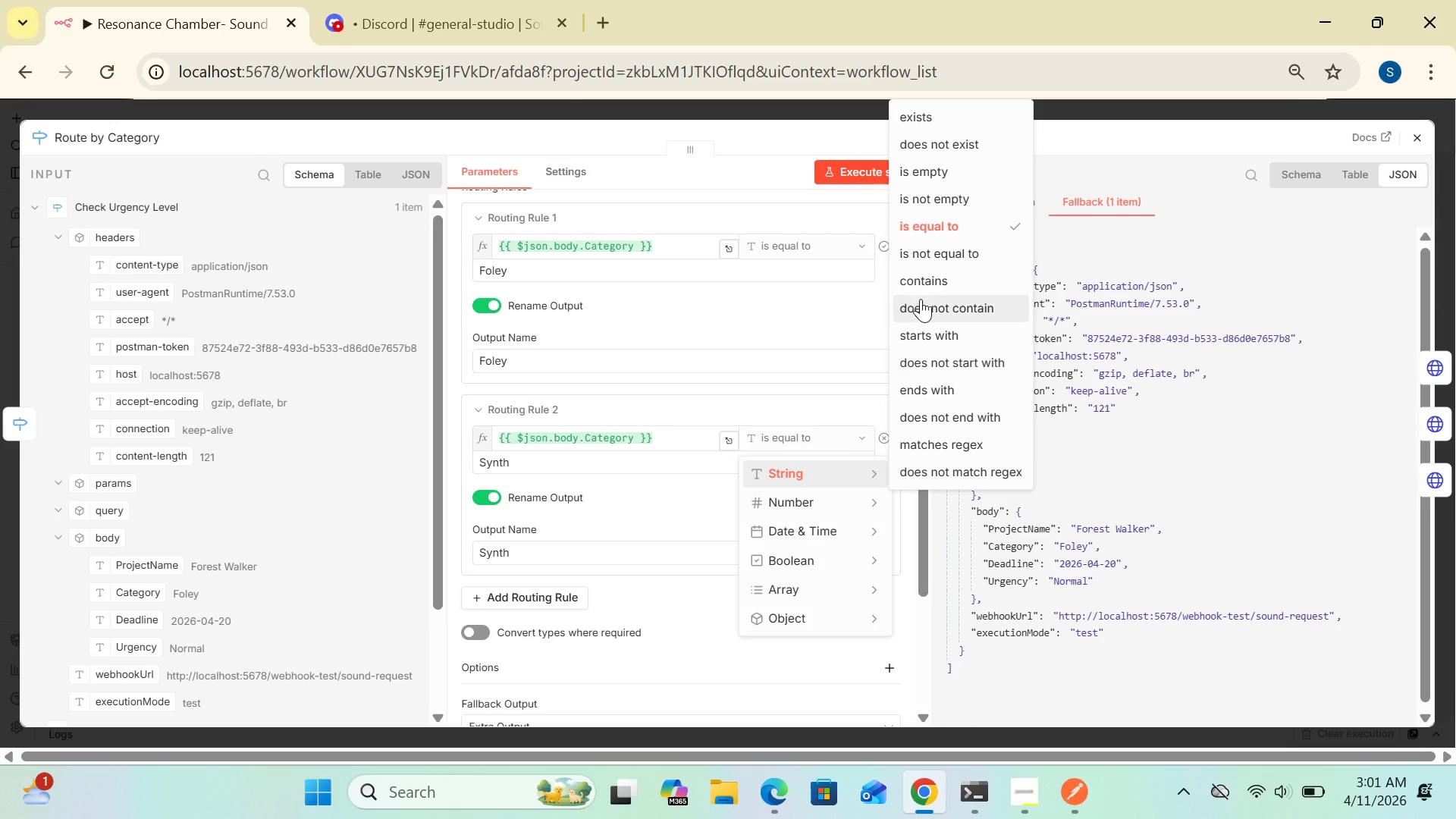 
left_click([933, 221])
 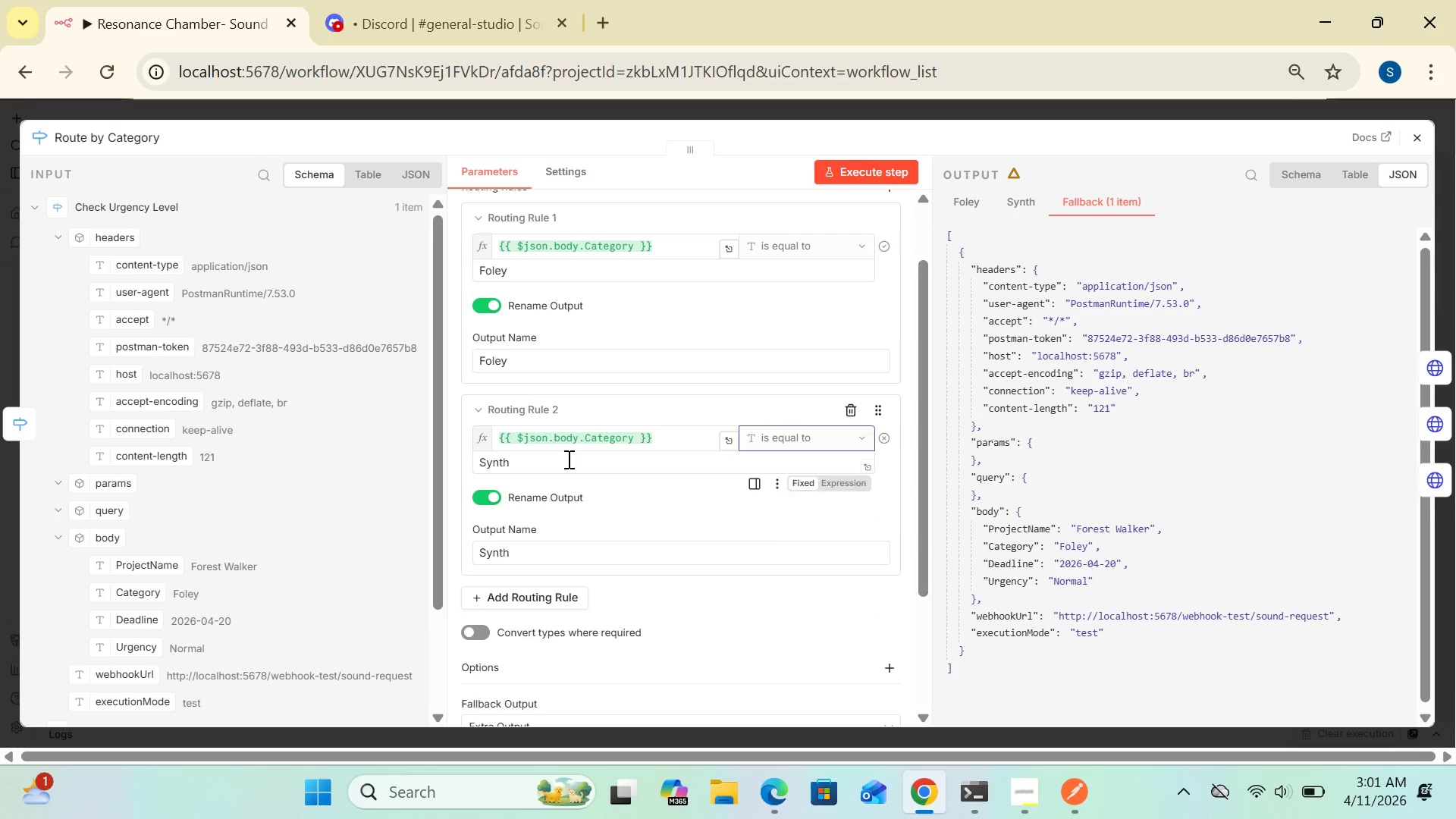 
left_click([567, 459])
 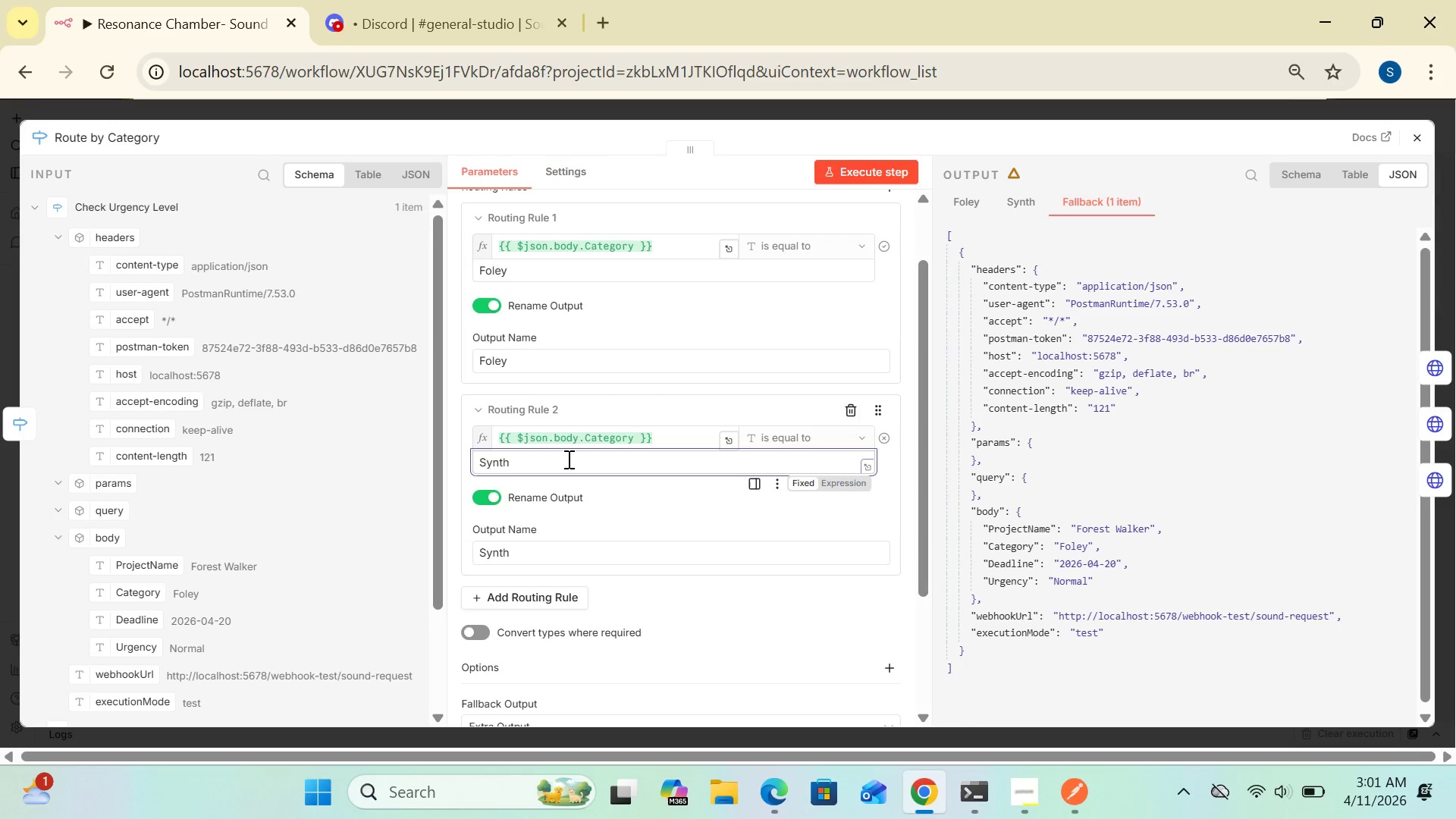 
hold_key(key=Backspace, duration=0.88)
 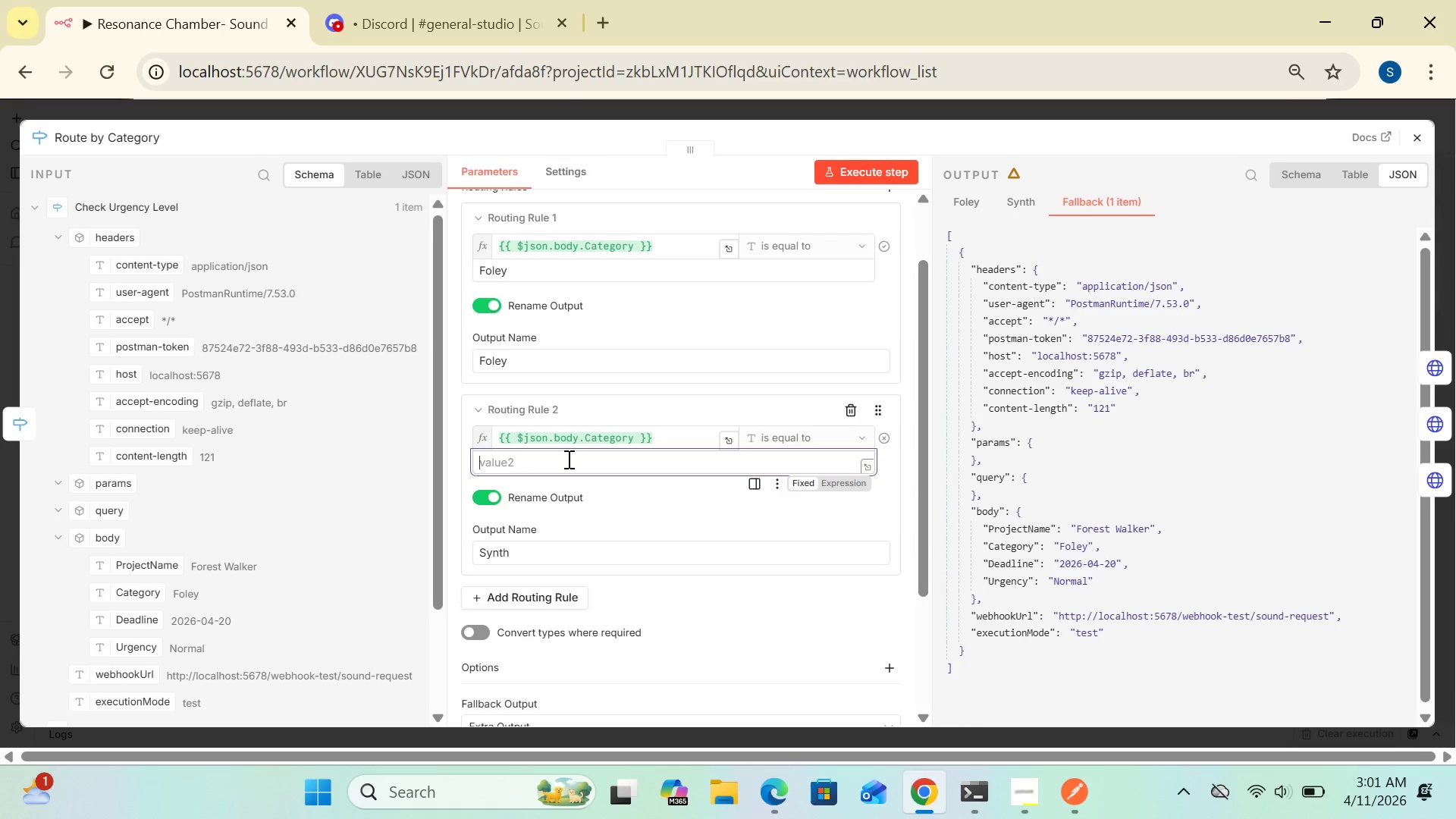 
hold_key(key=CapsLock, duration=0.73)
 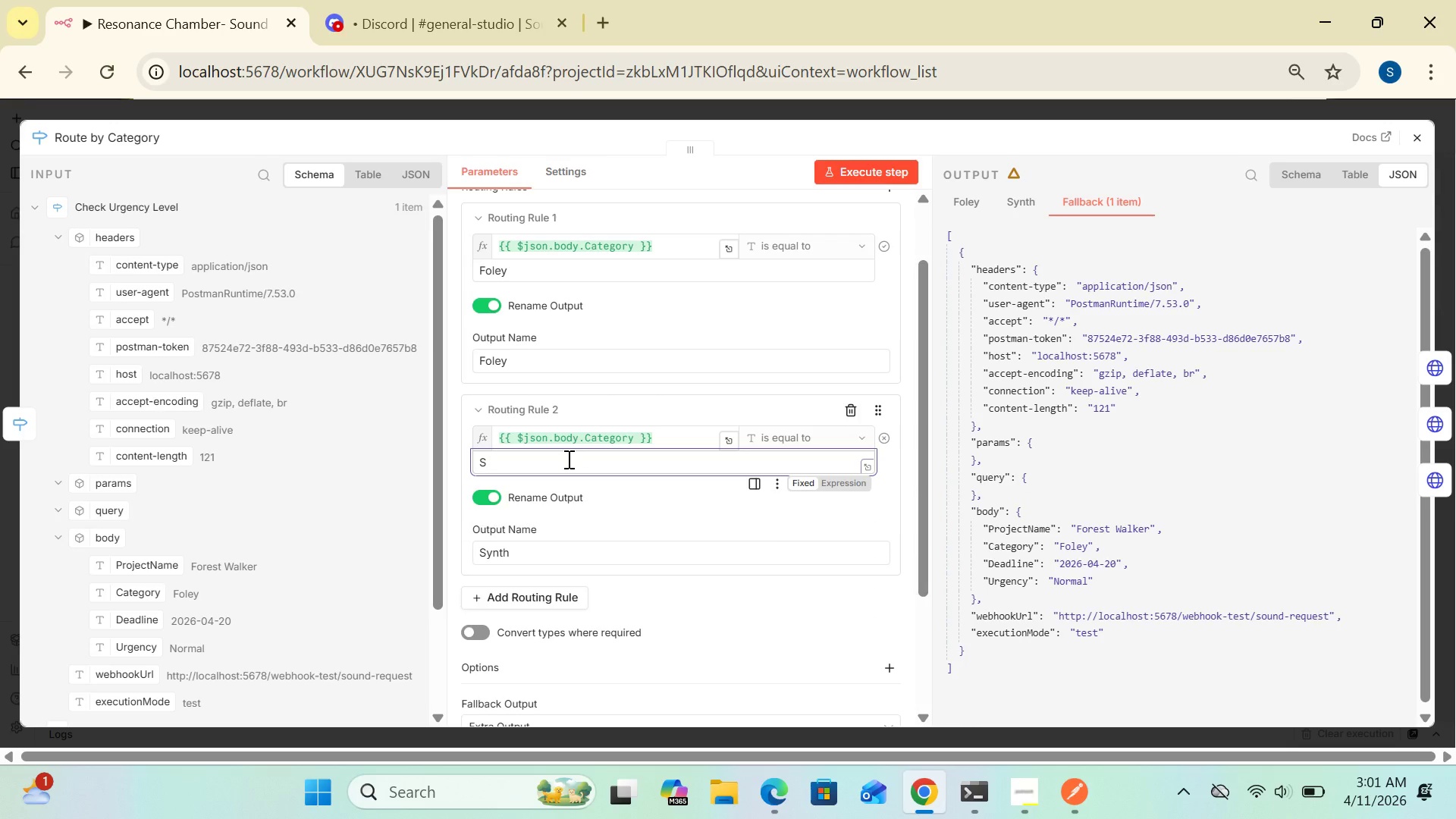 
type(SYNTH)
key(Backspace)
key(Backspace)
key(Backspace)
key(Backspace)
type(ynth)
 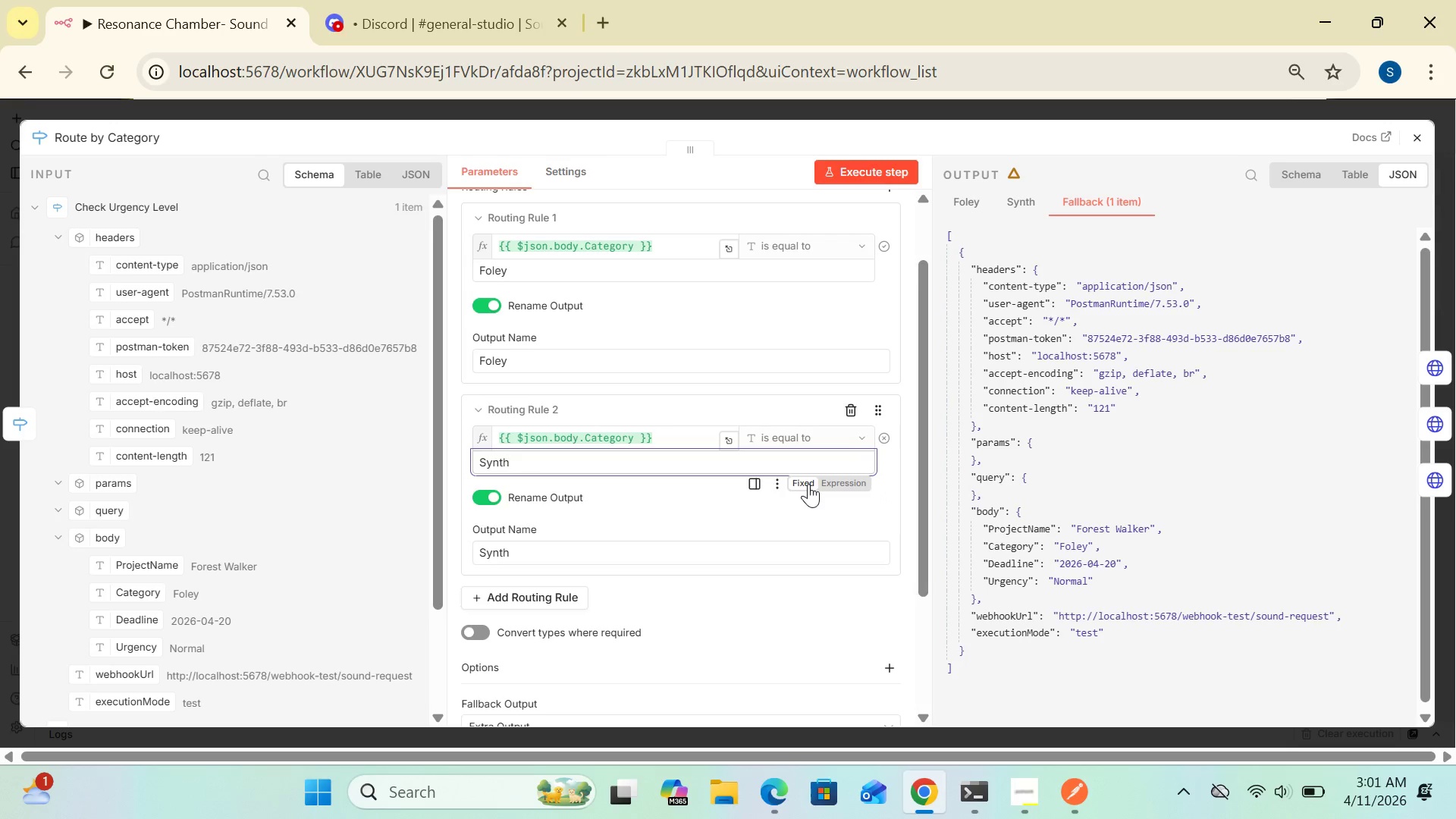 
left_click([808, 484])
 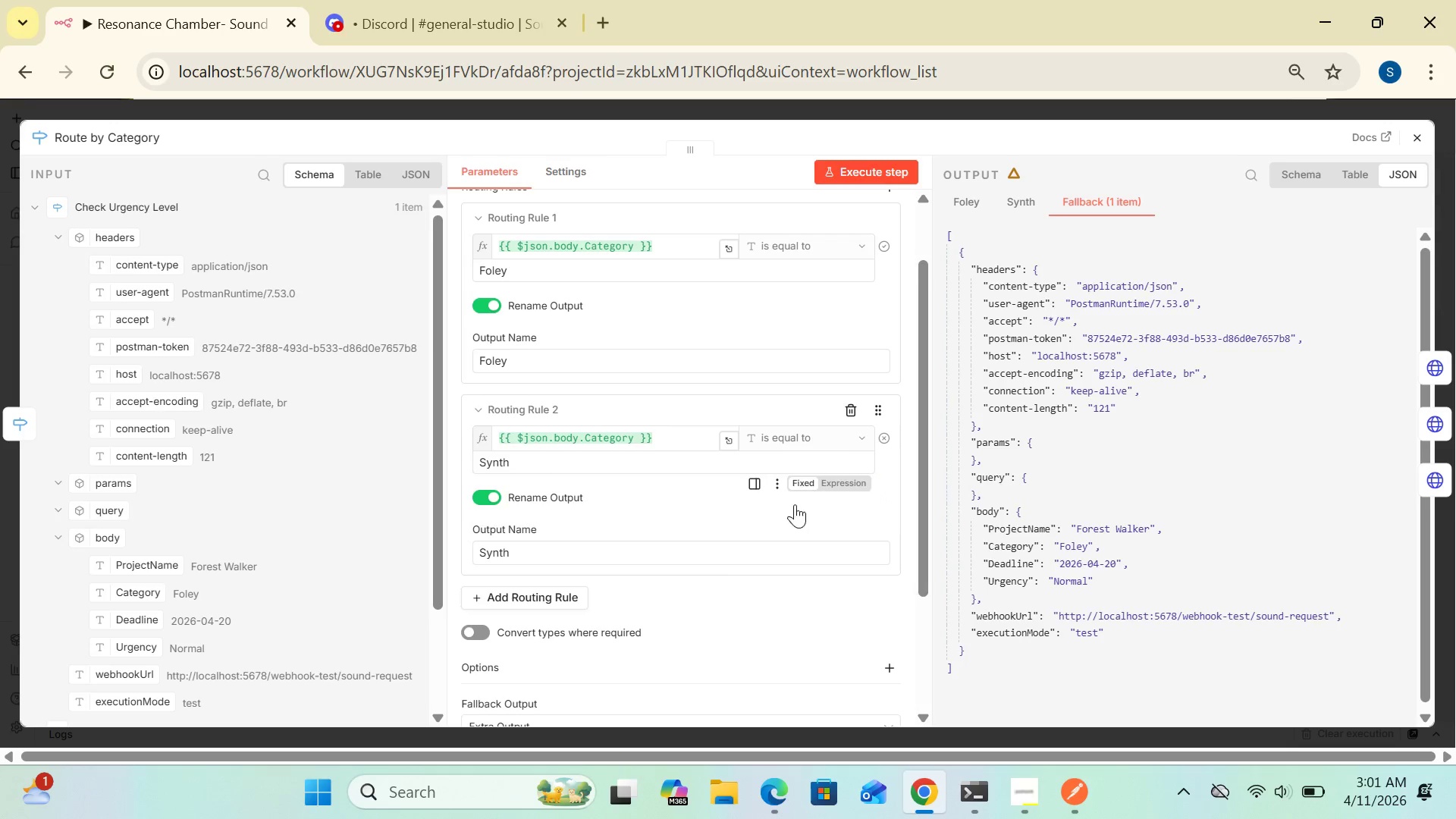 
mouse_move([737, 551])
 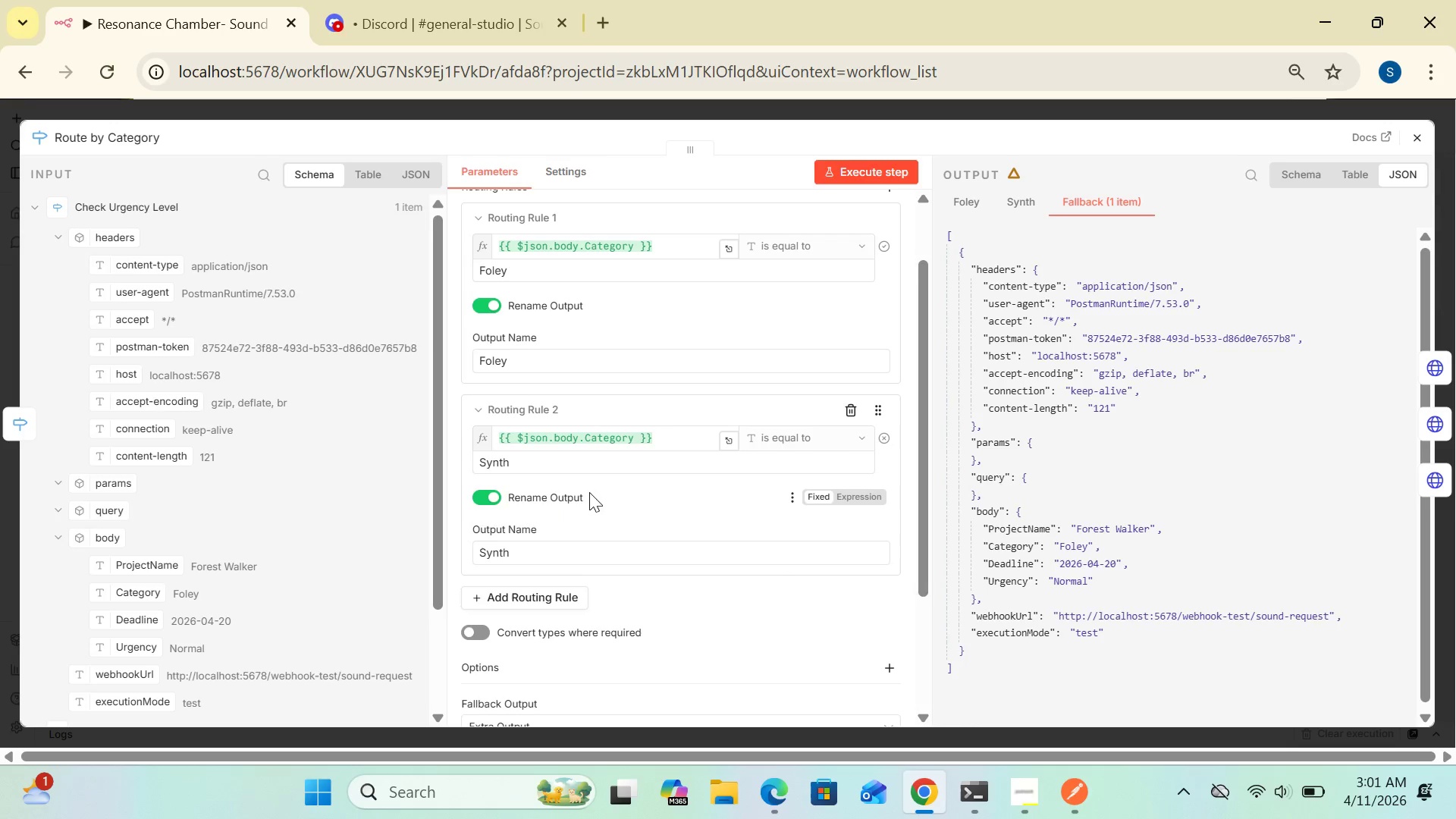 
wait(7.38)
 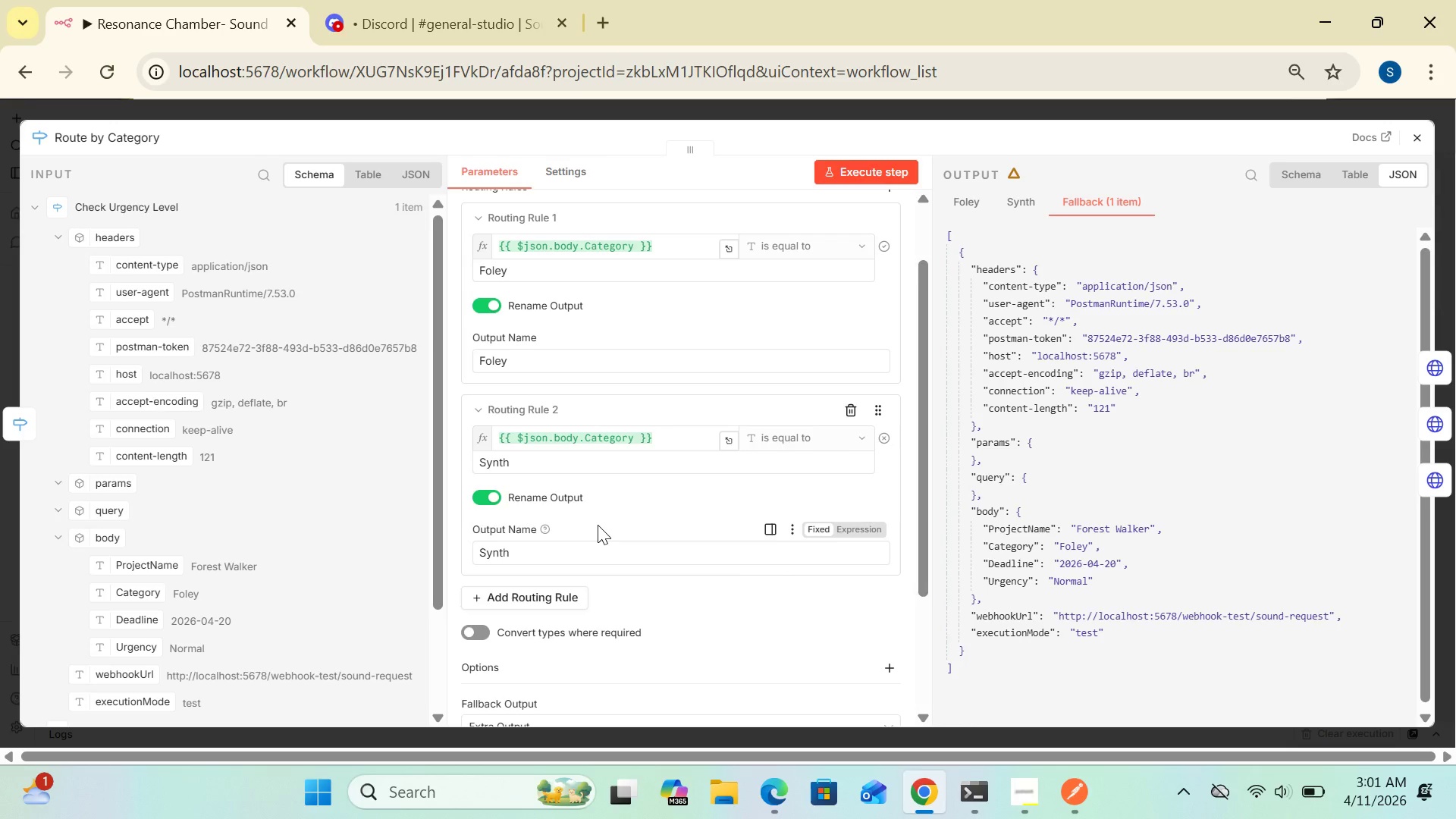 
left_click([730, 255])
 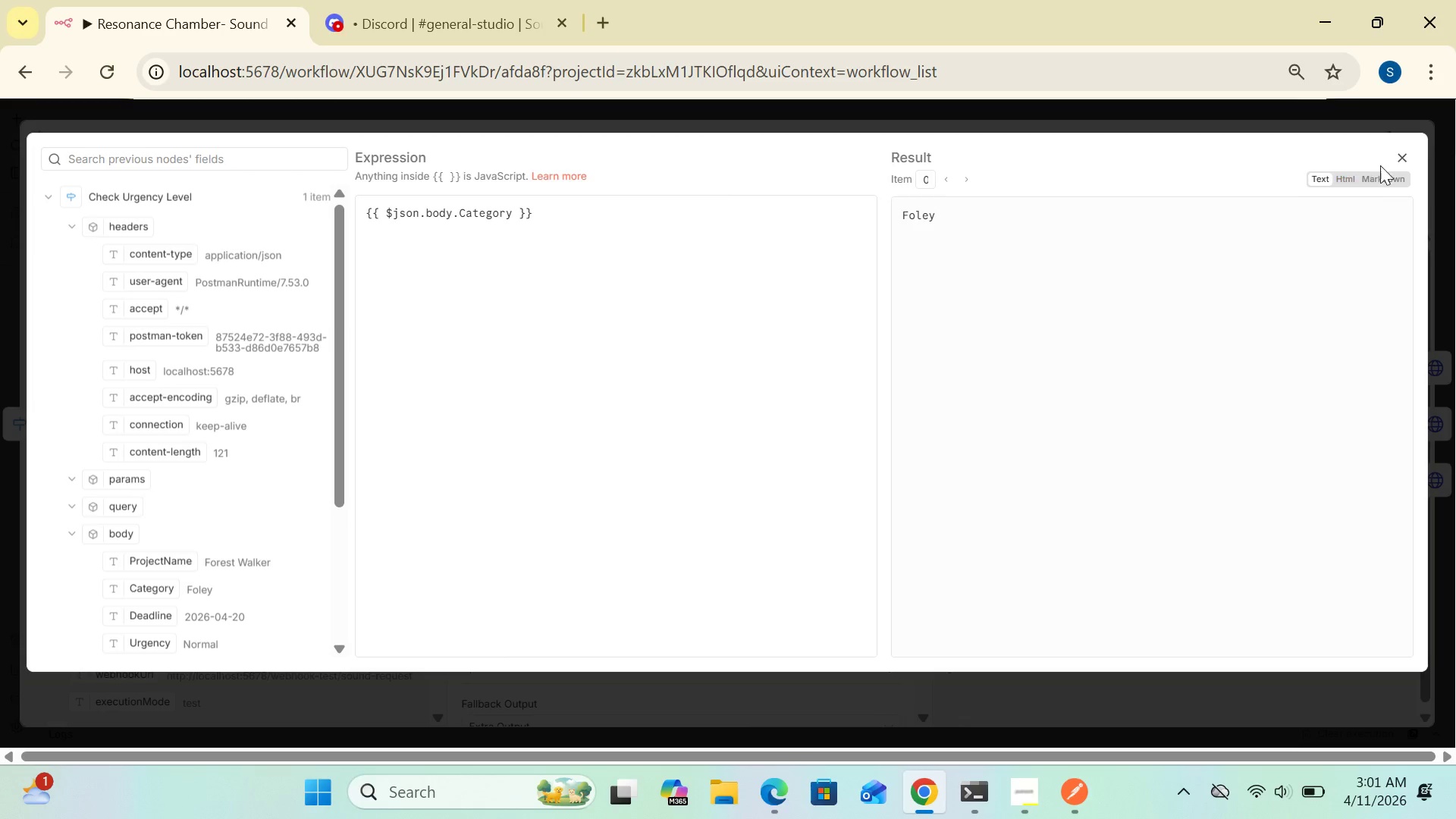 
left_click([1393, 158])
 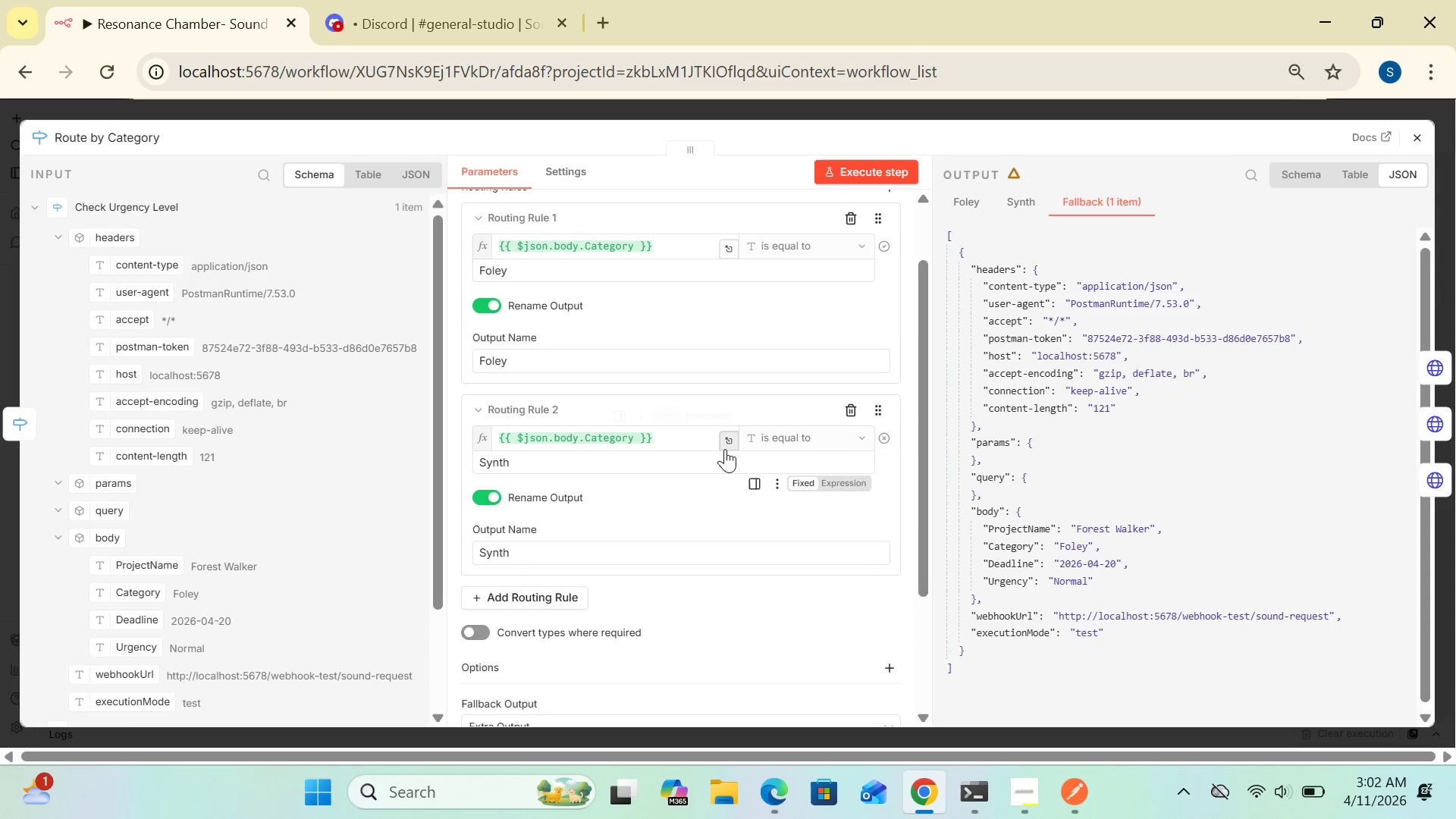 
left_click([733, 442])
 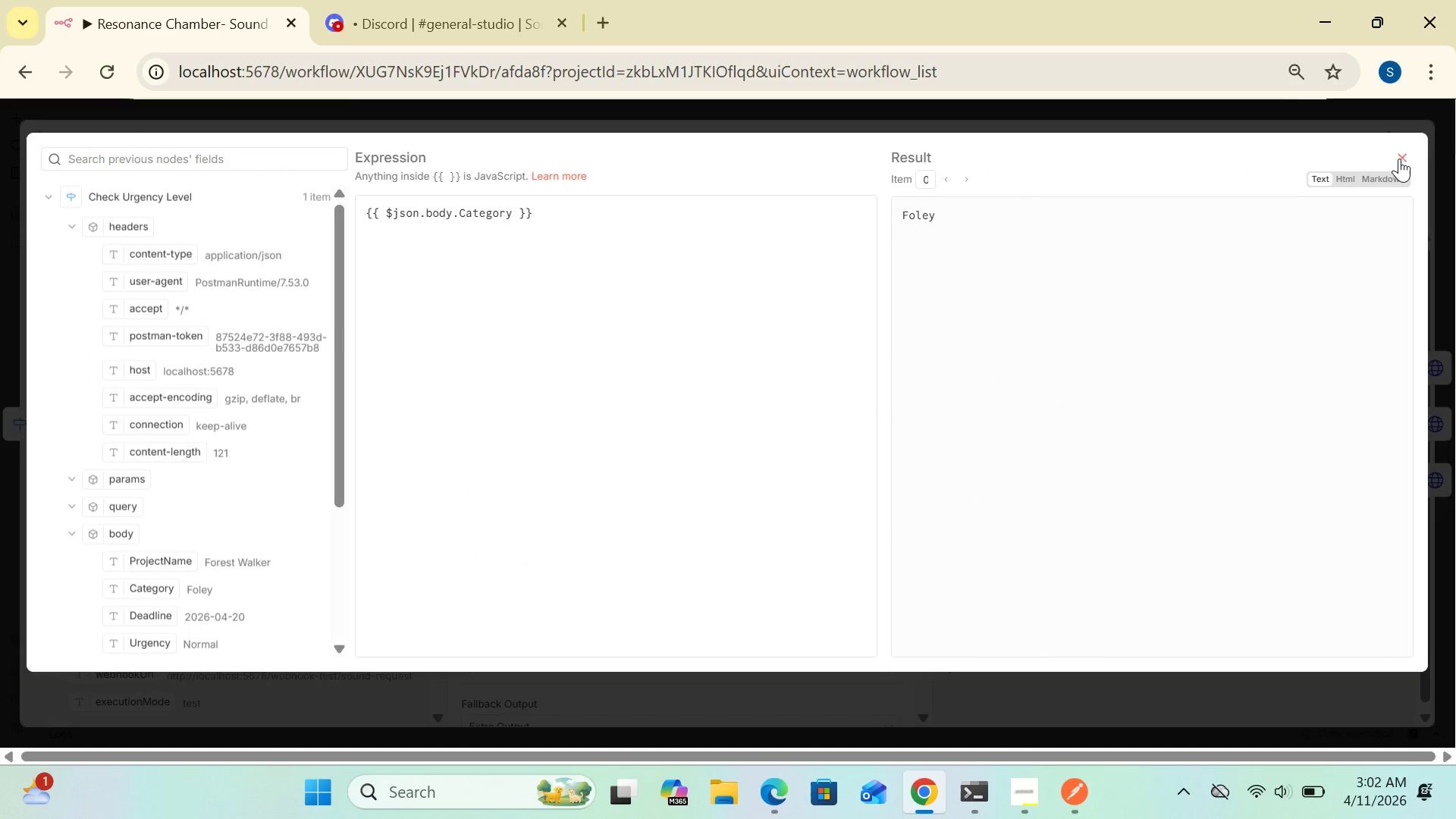 
wait(8.24)
 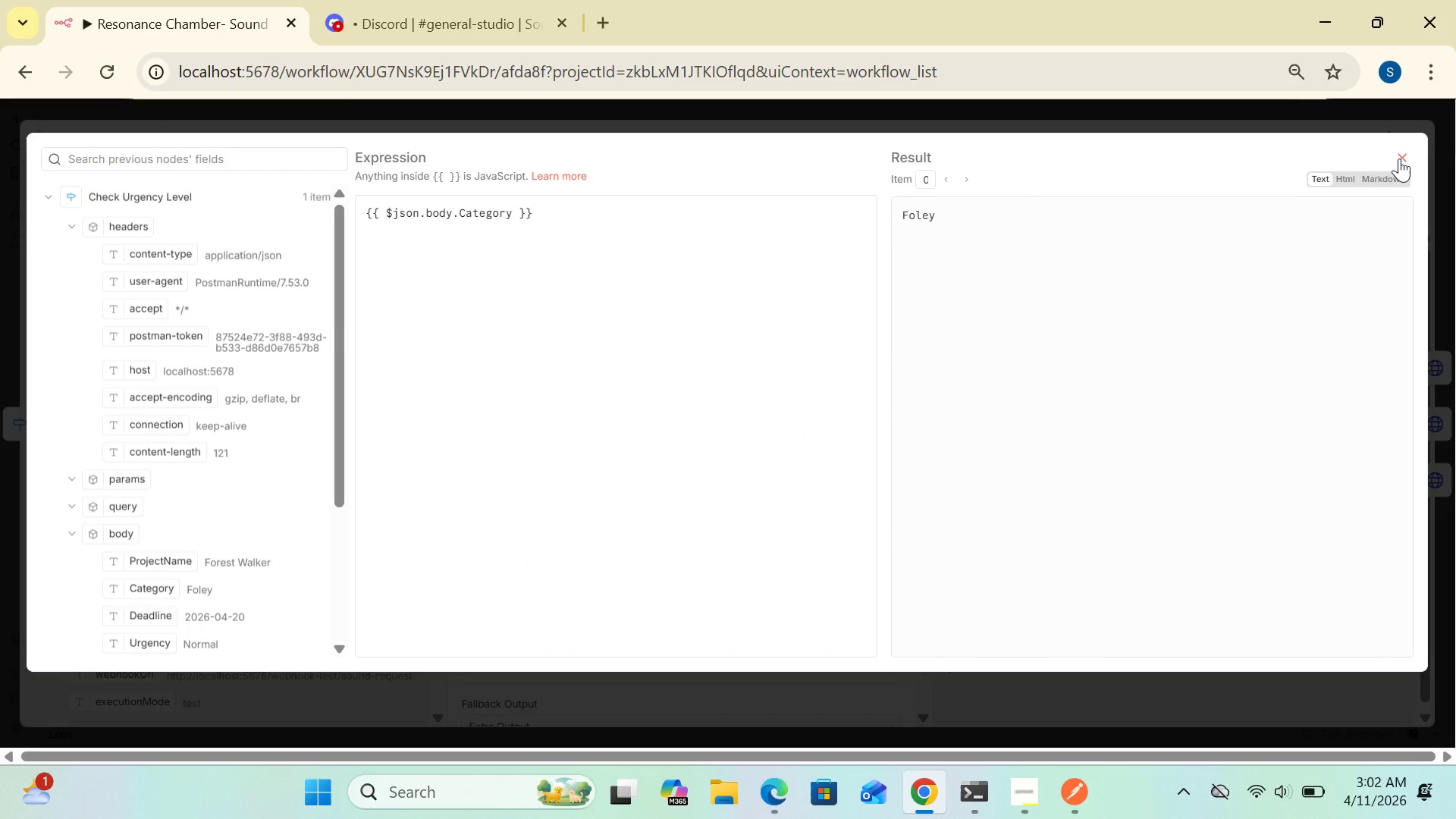 
left_click([1399, 158])
 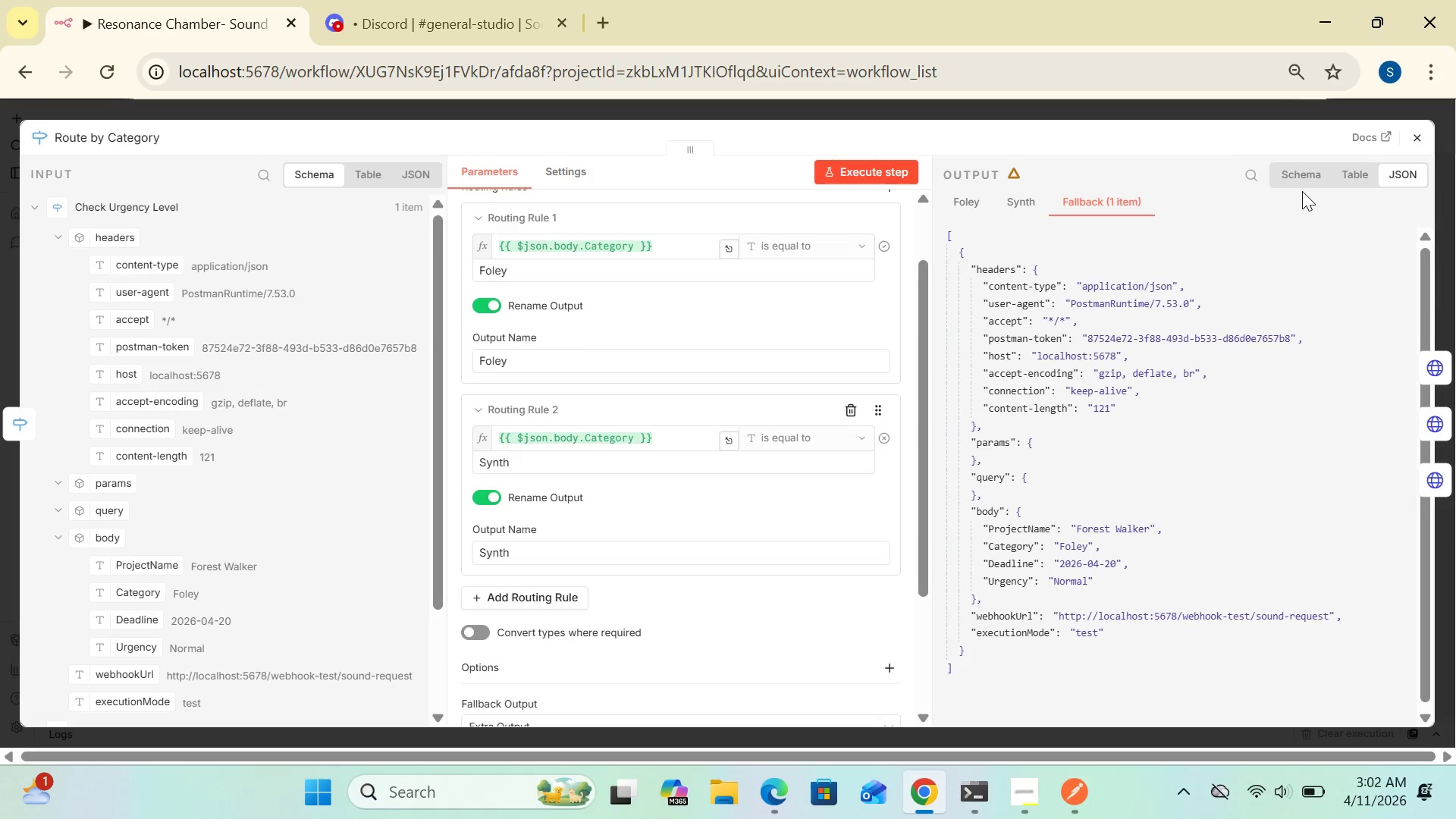 
wait(13.09)
 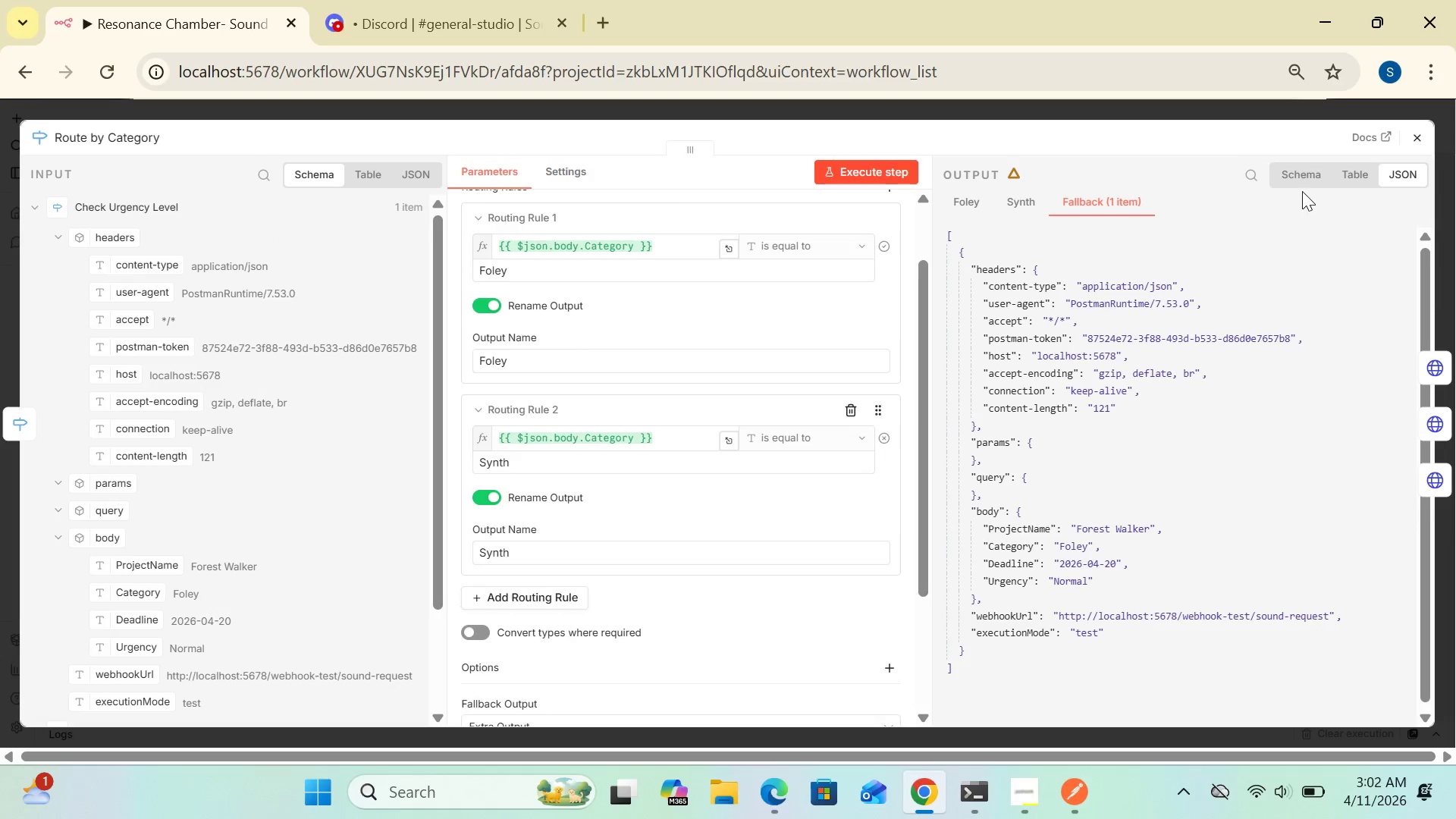 
left_click([962, 198])
 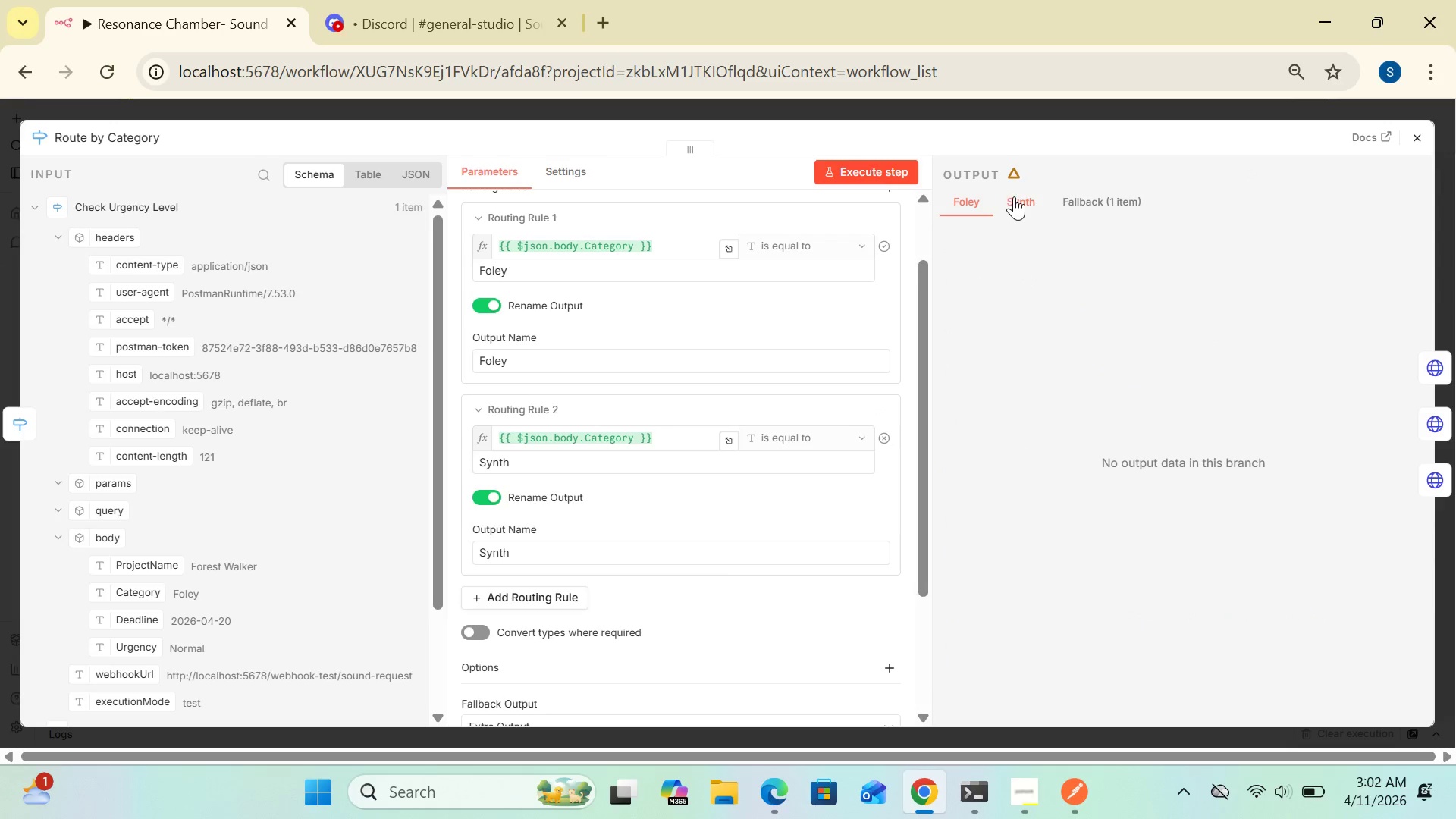 
left_click([1018, 196])
 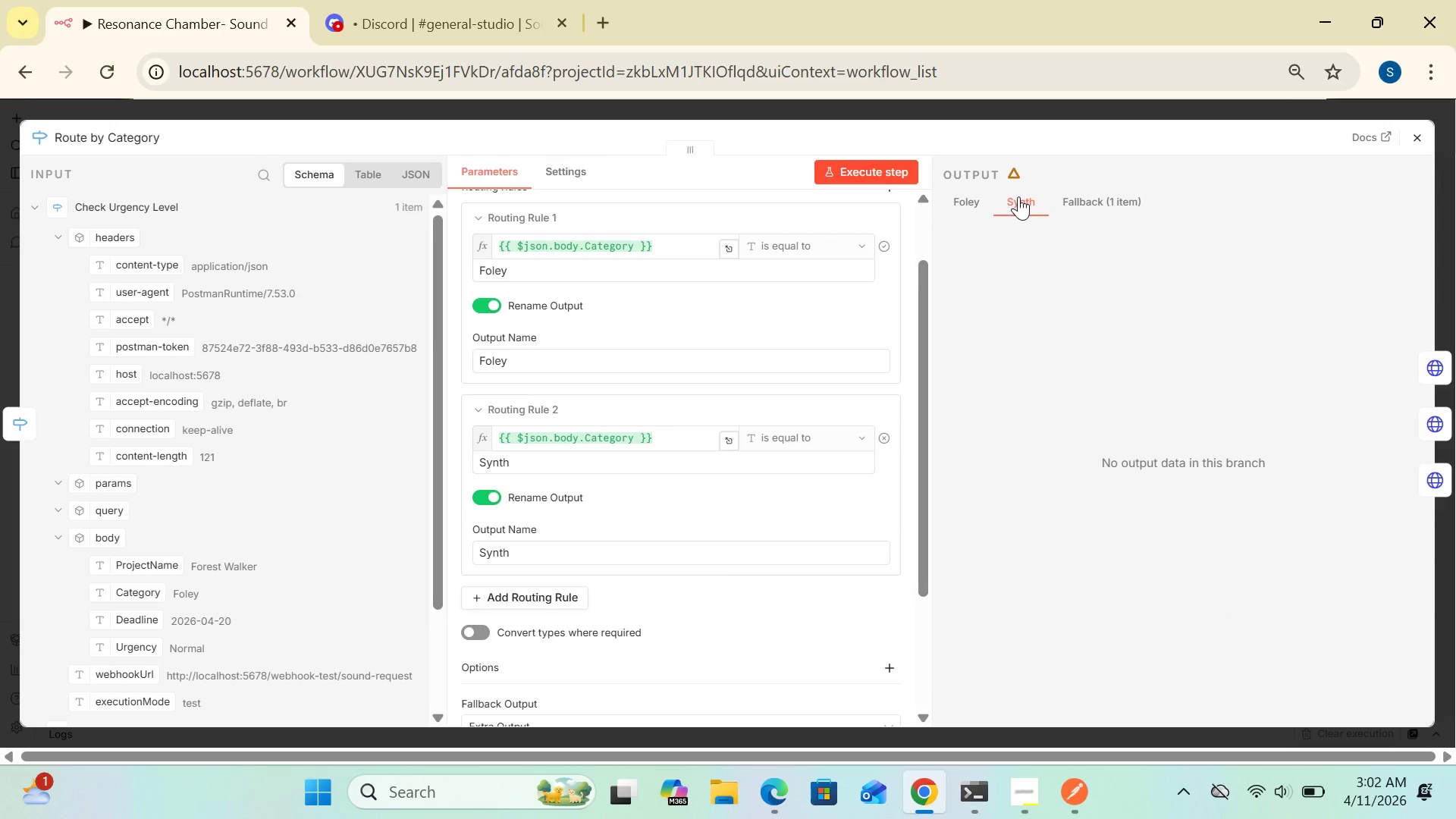 
left_click([1018, 196])
 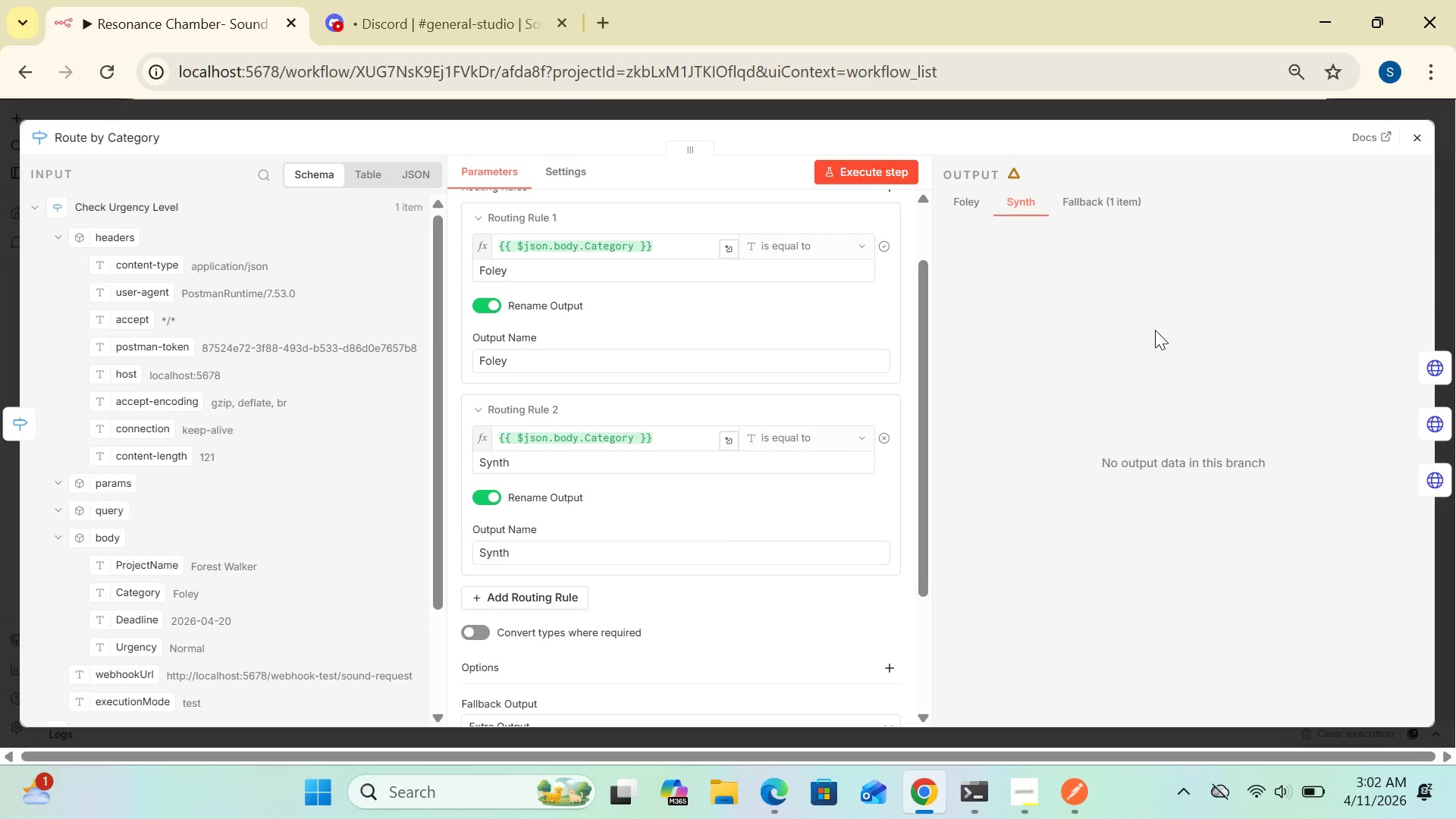 
wait(22.08)
 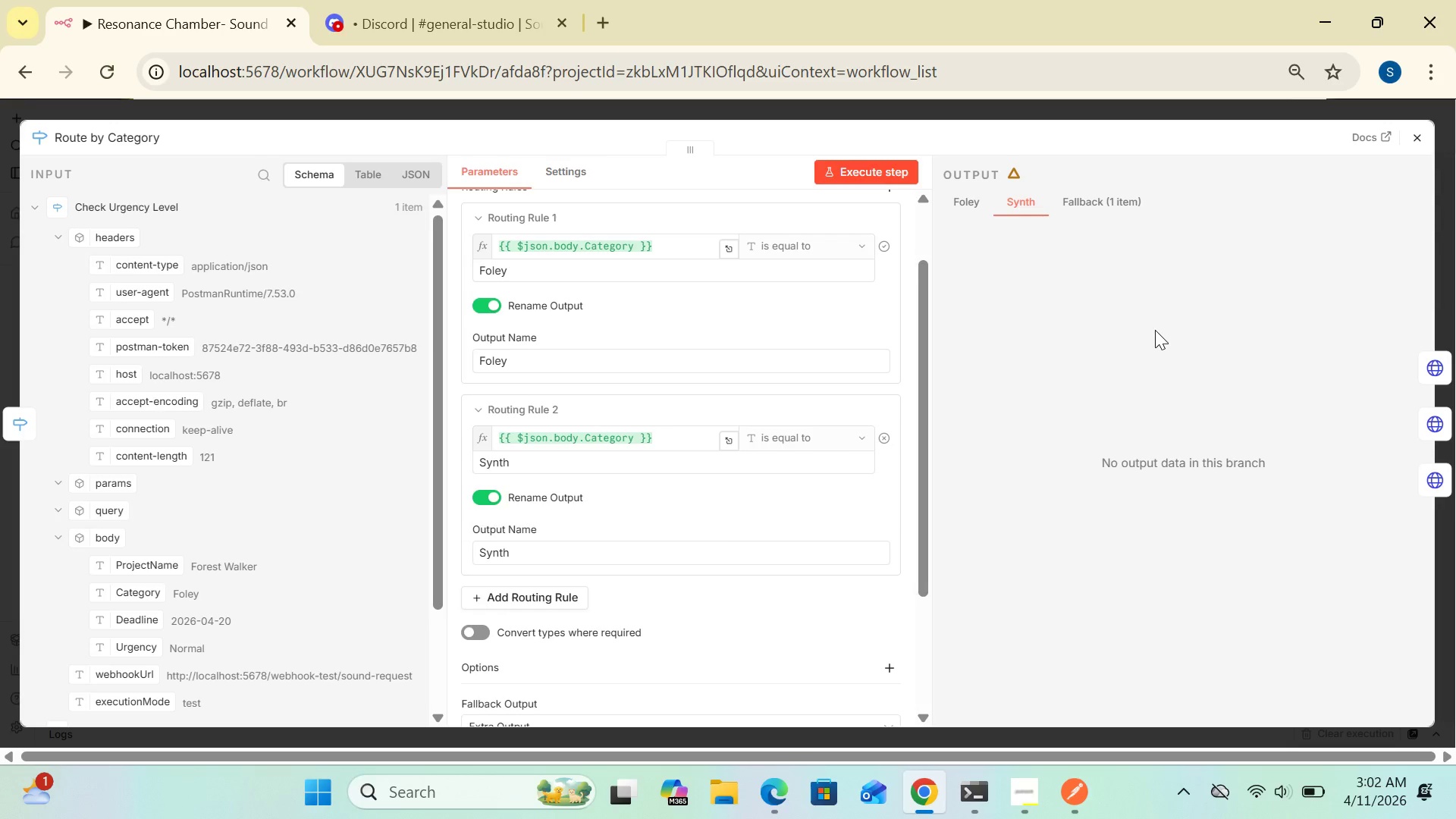 
left_click_drag(start_coordinate=[921, 510], to_coordinate=[924, 491])
 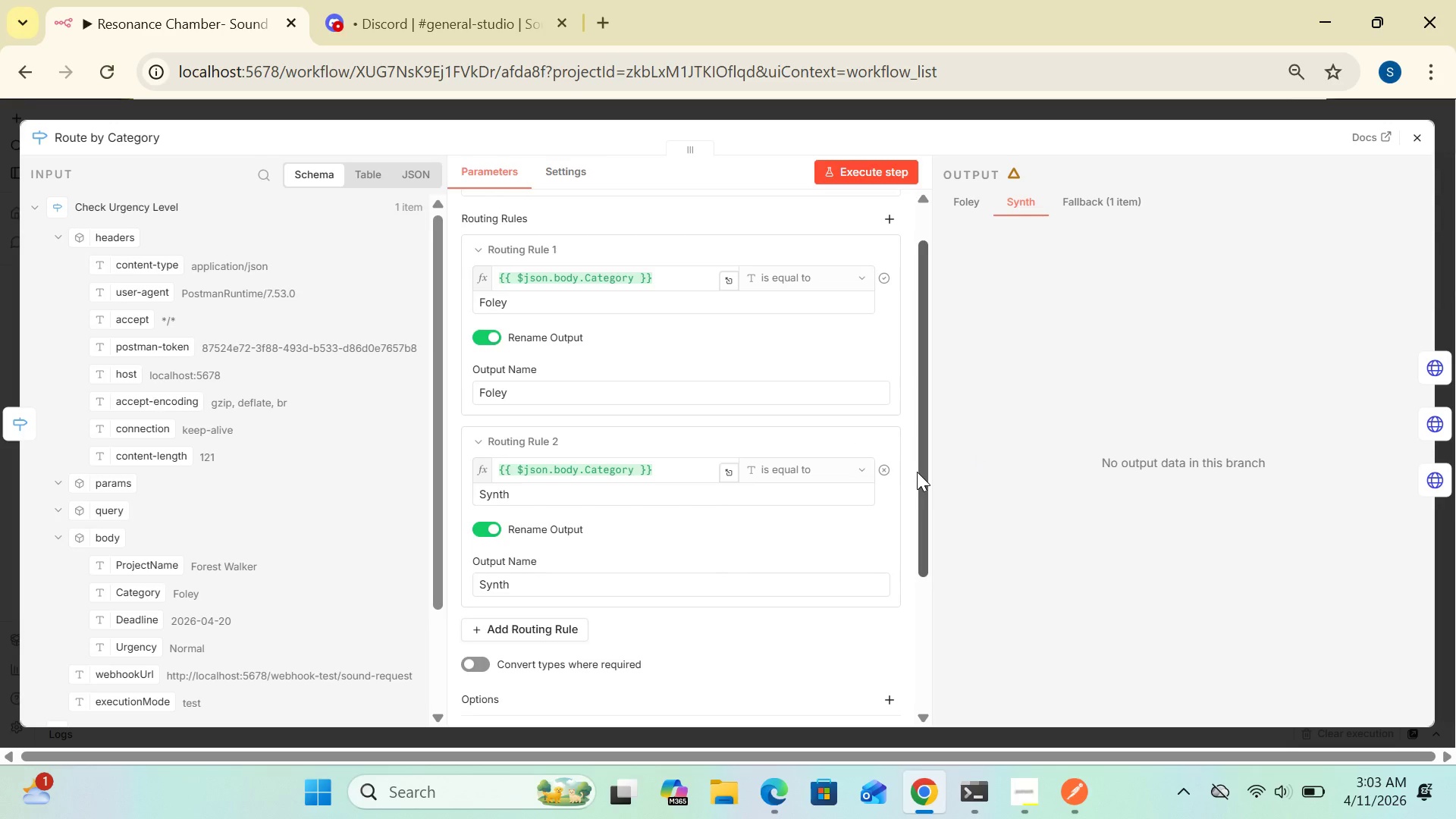 
wait(25.98)
 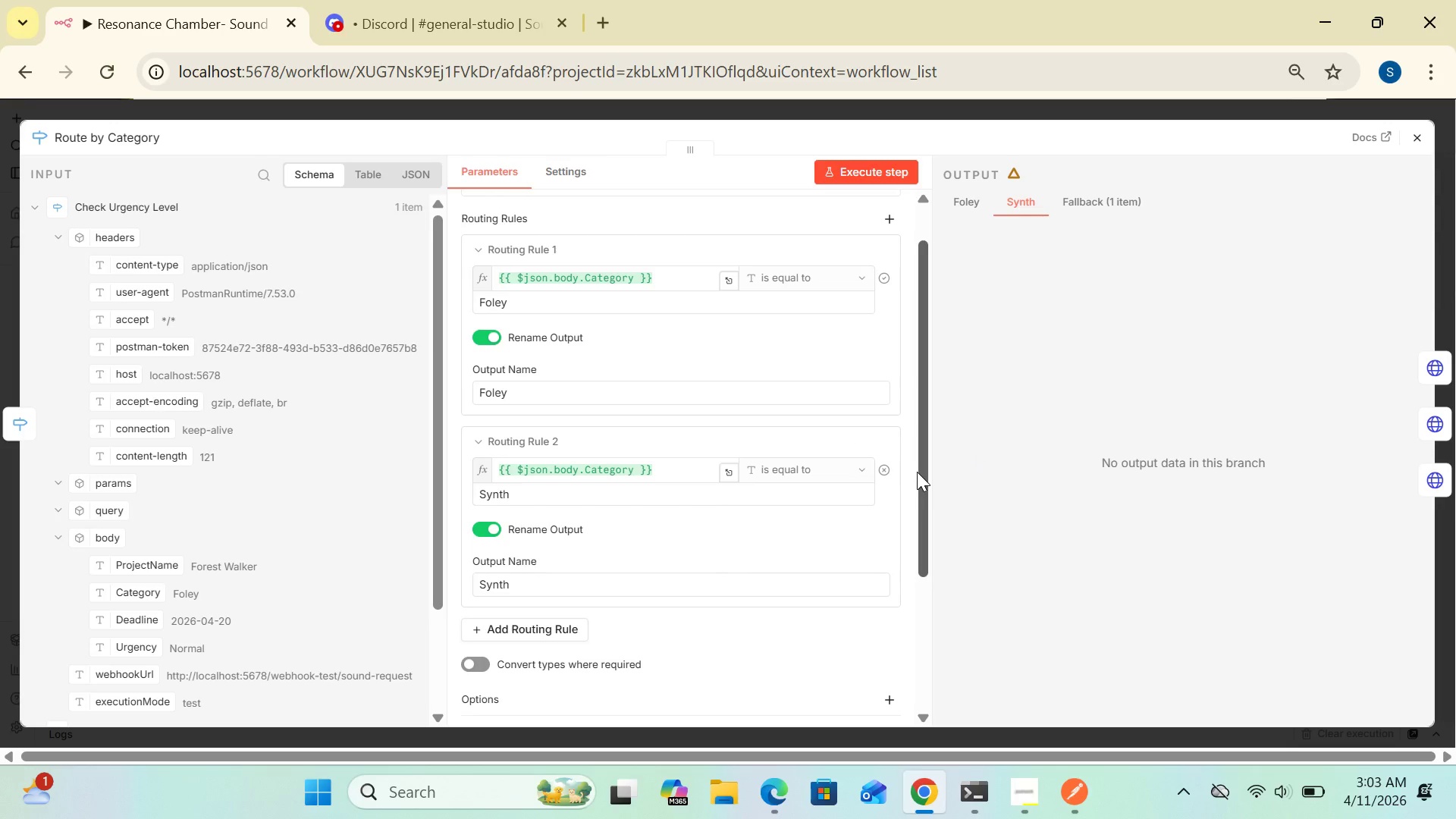 
left_click([634, 472])
 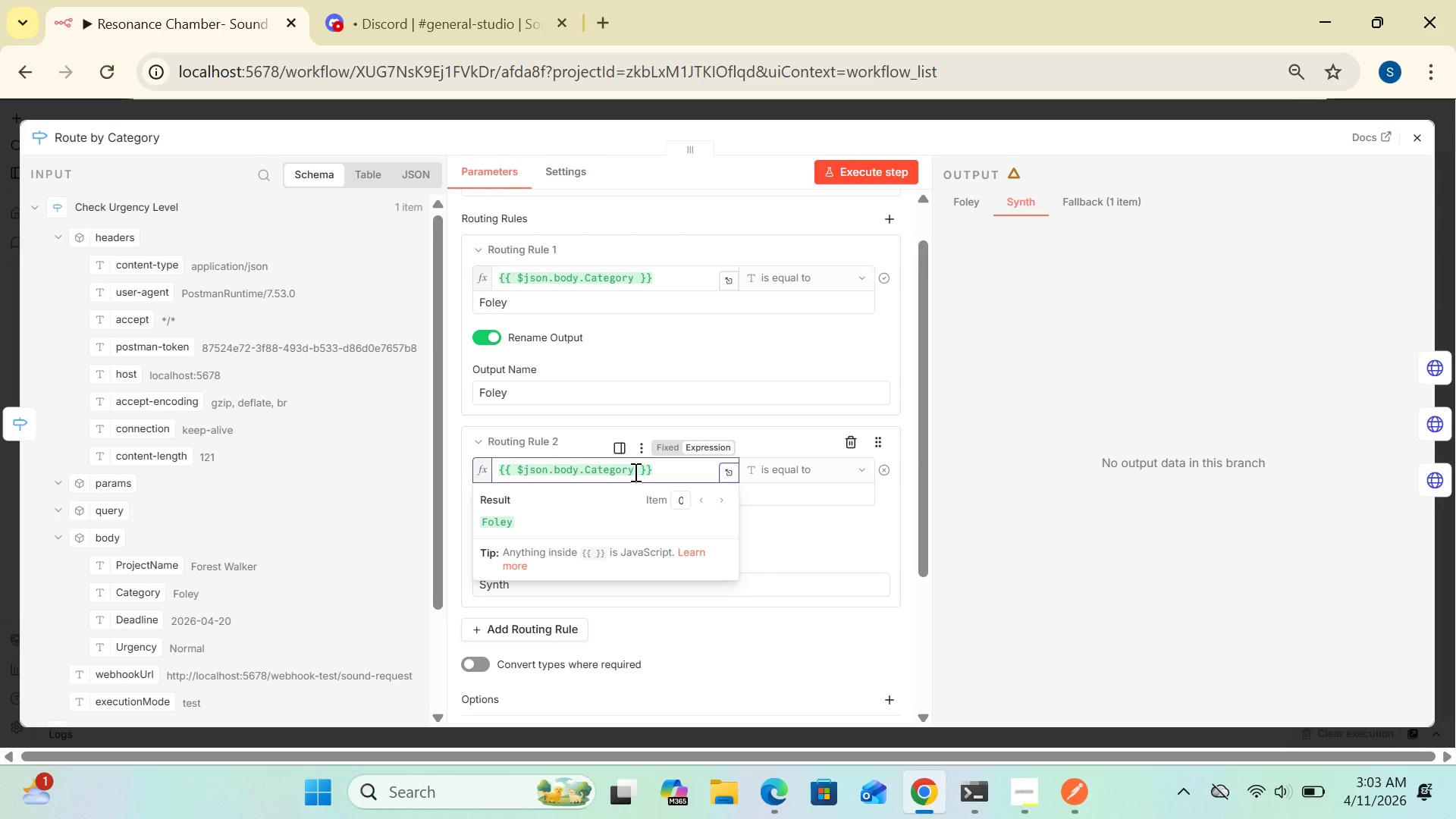 
hold_key(key=Backspace, duration=0.89)
 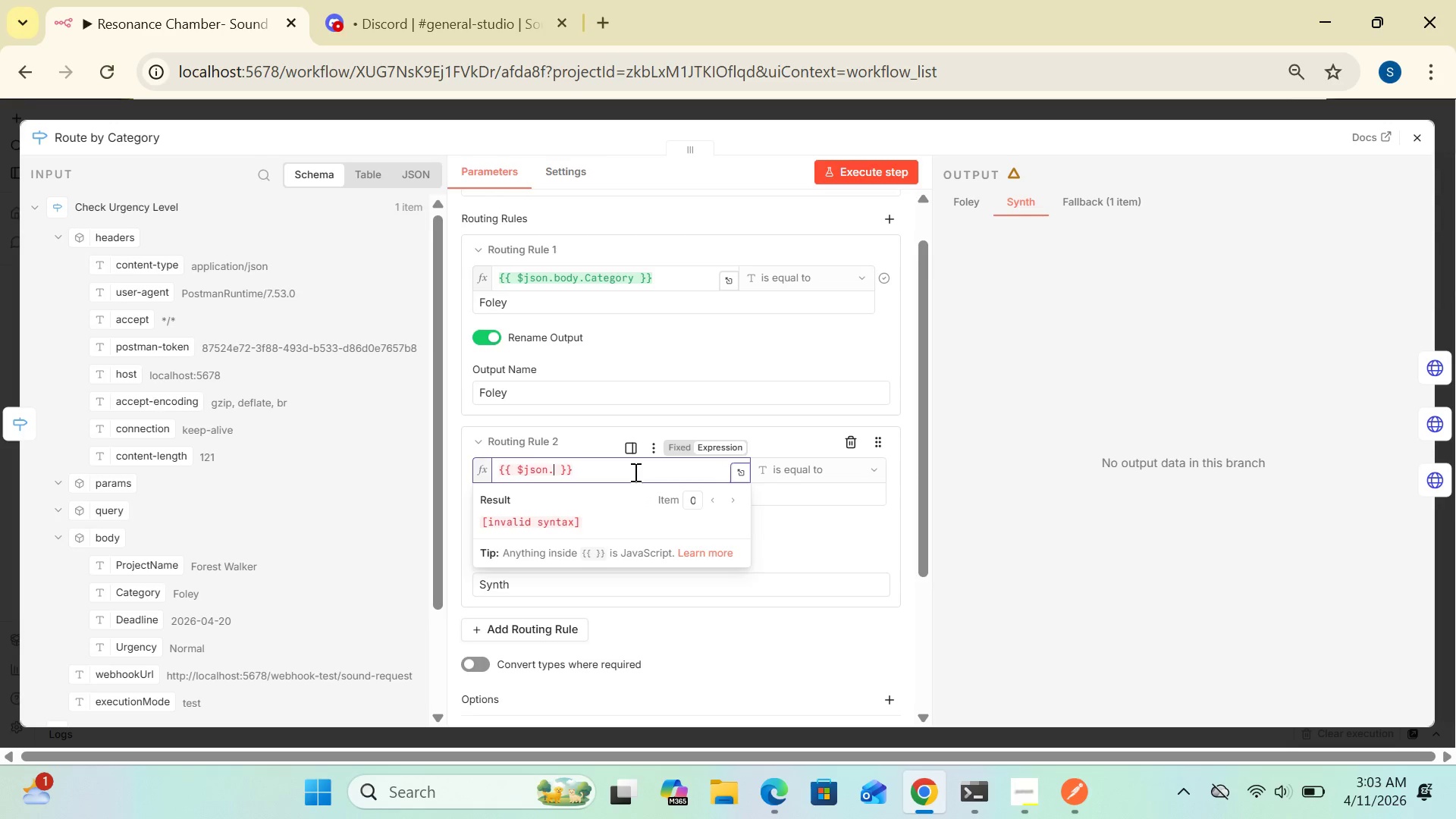 
key(Backspace)
 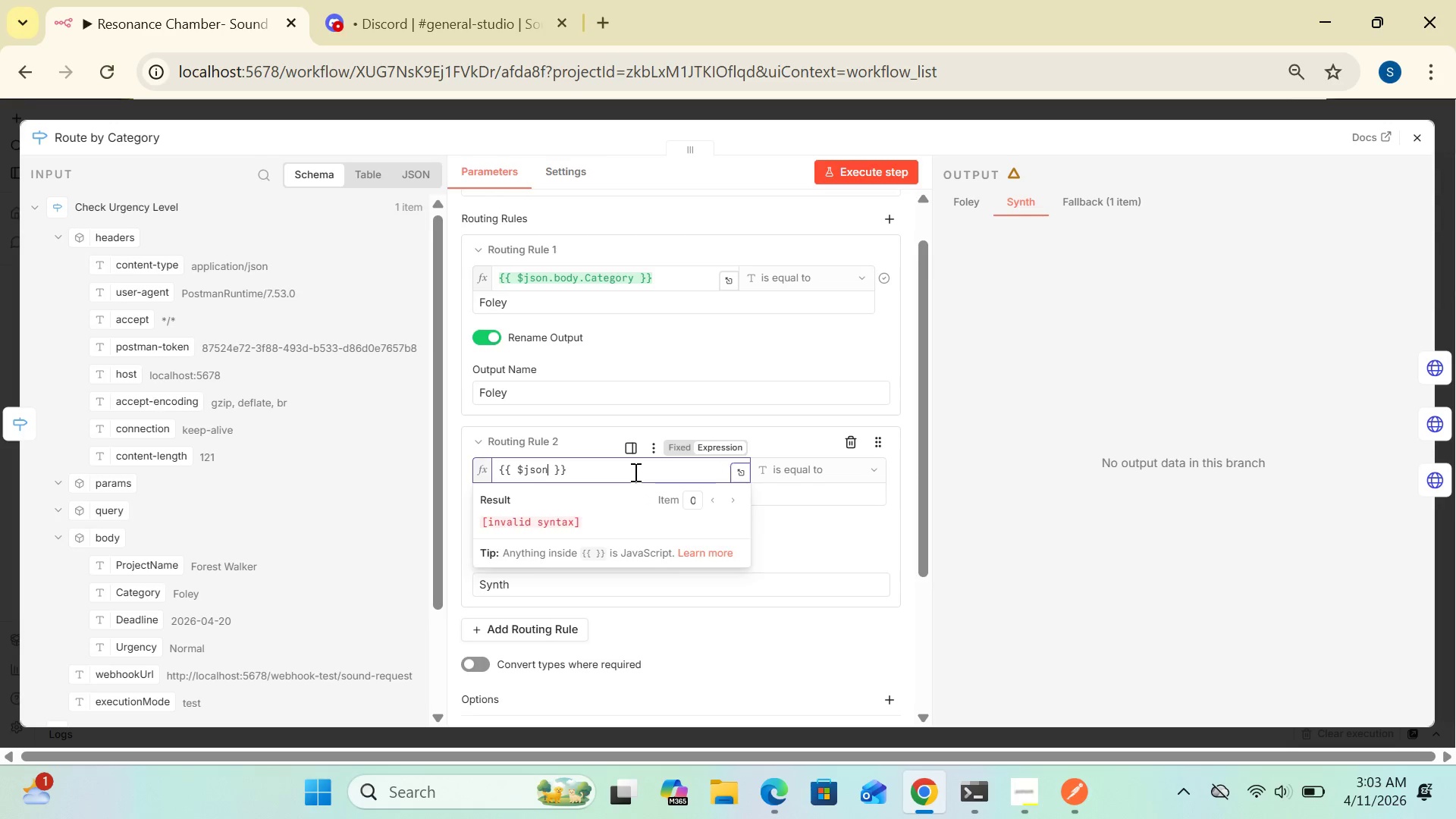 
key(Backspace)
 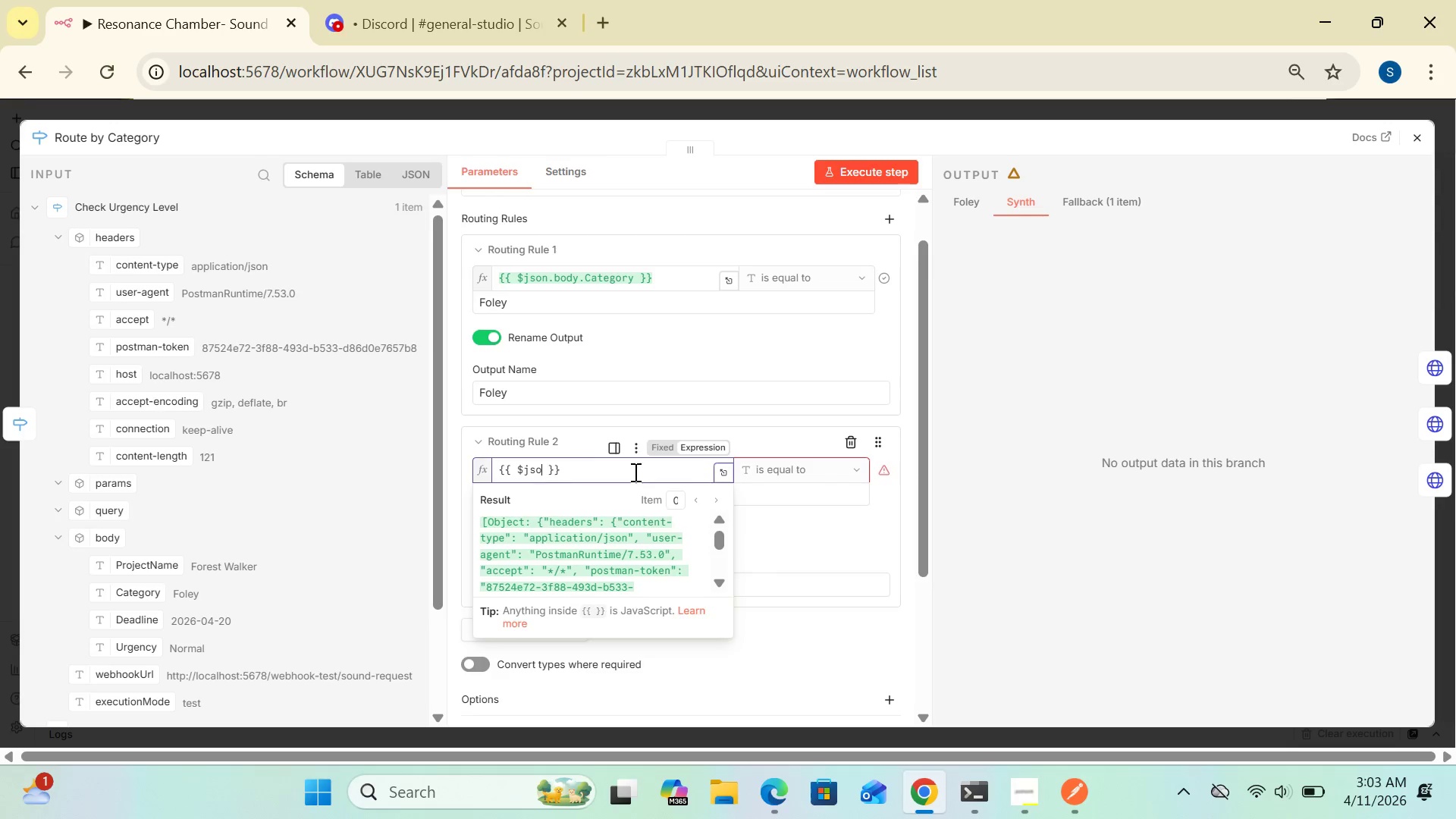 
key(Backspace)
 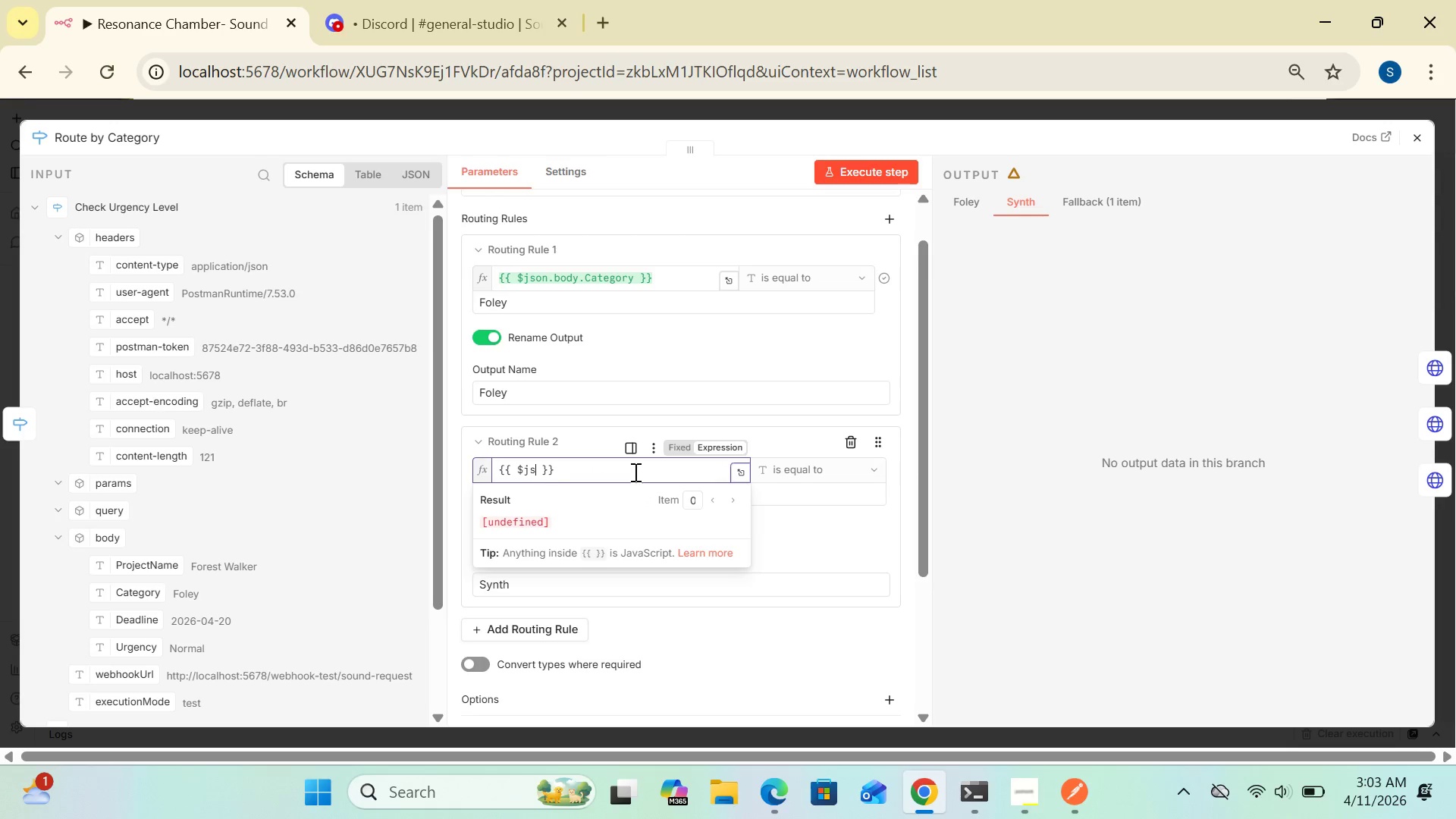 
key(Backspace)
 